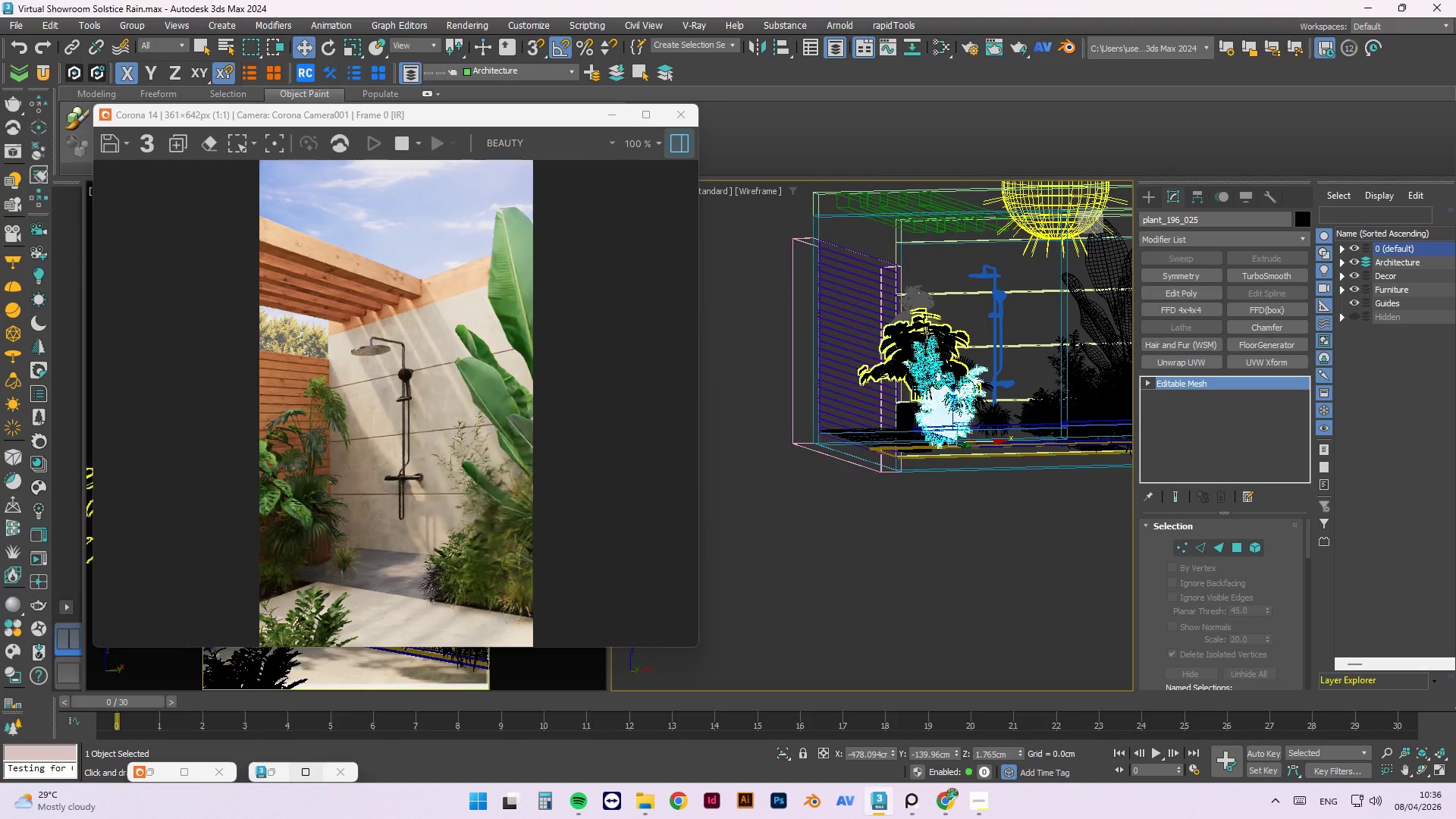 
left_click([927, 333])
 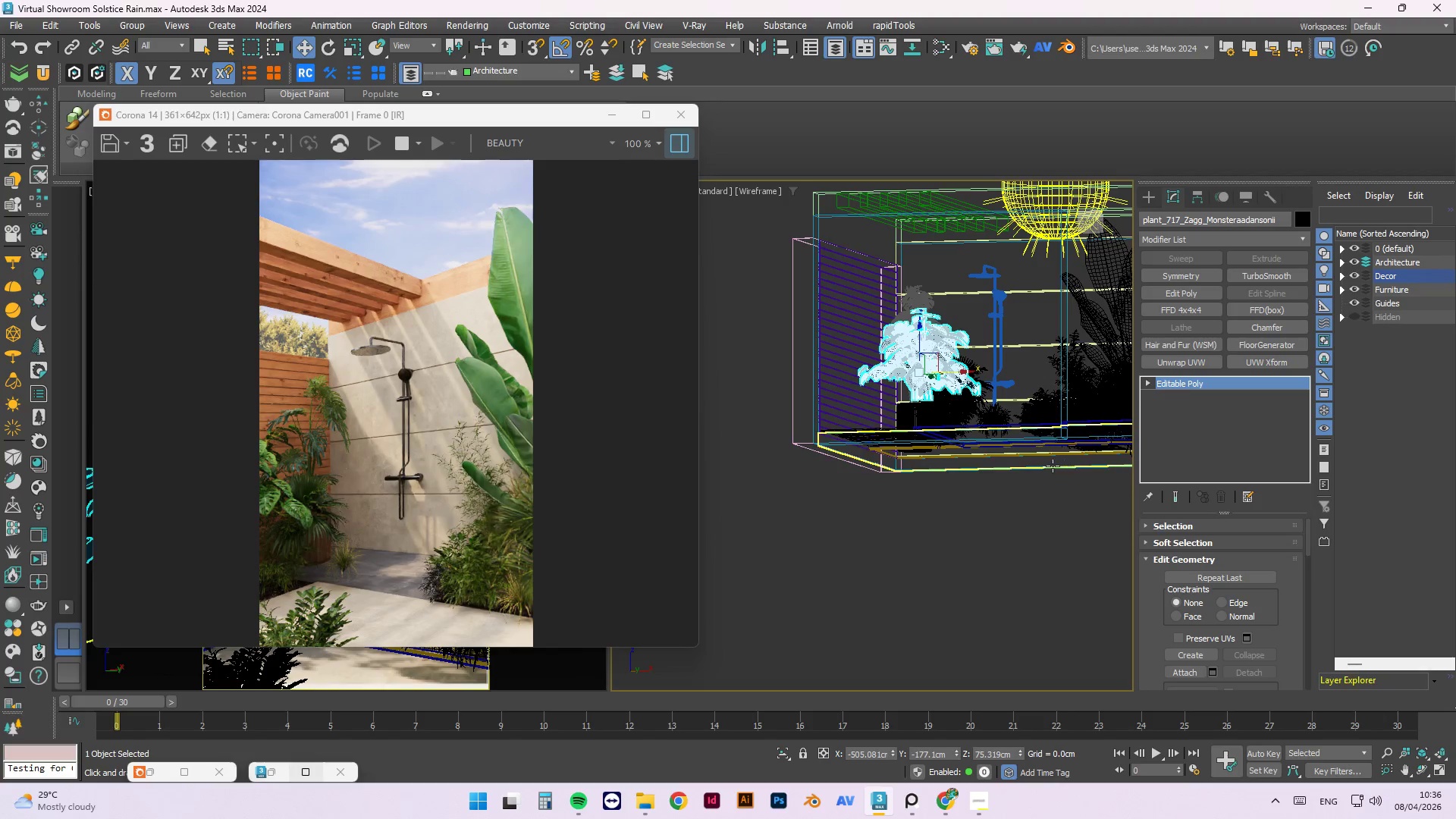 
scroll: coordinate [256, 583], scroll_direction: up, amount: 2.0
 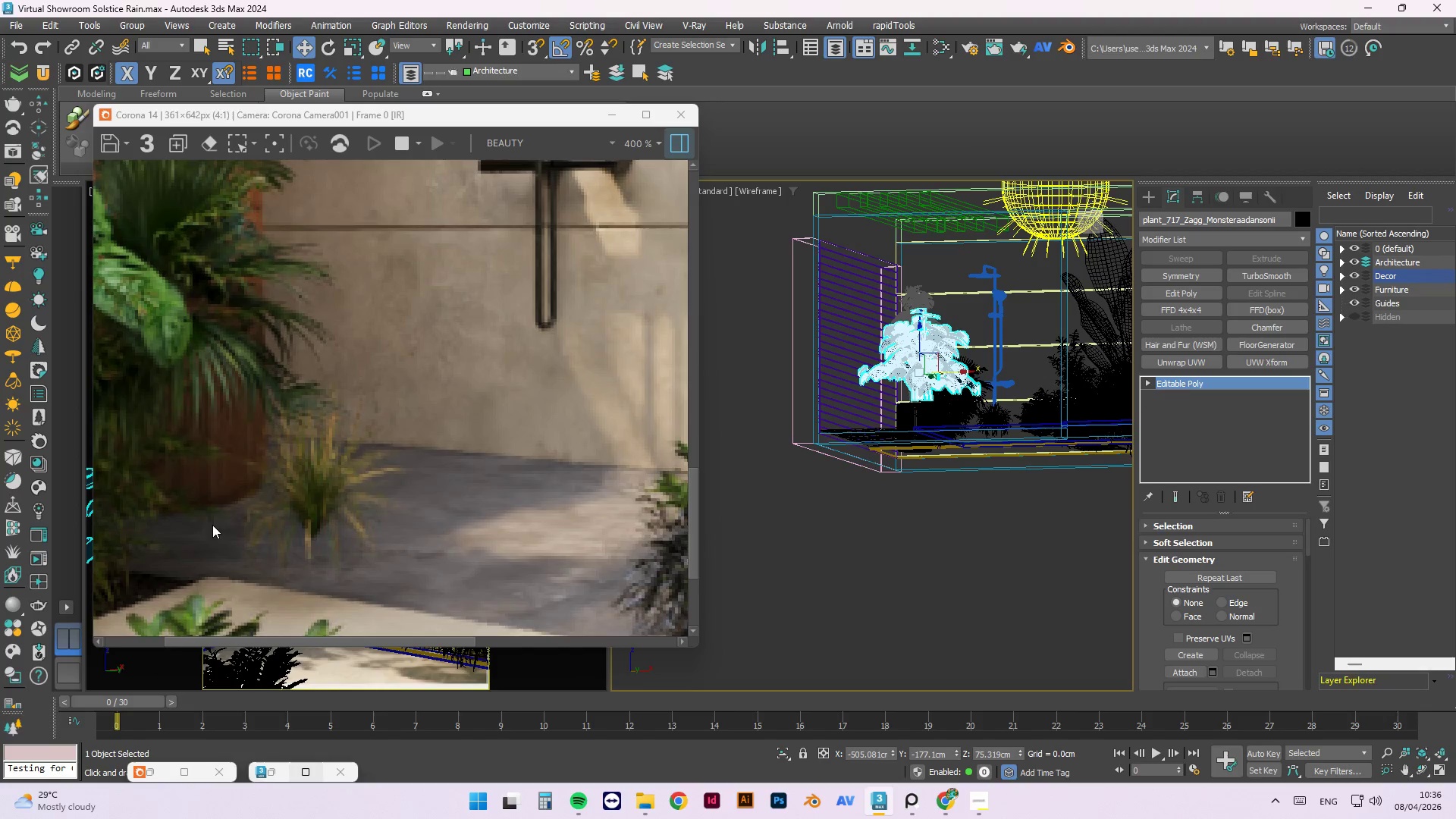 
scroll: coordinate [433, 453], scroll_direction: down, amount: 2.0
 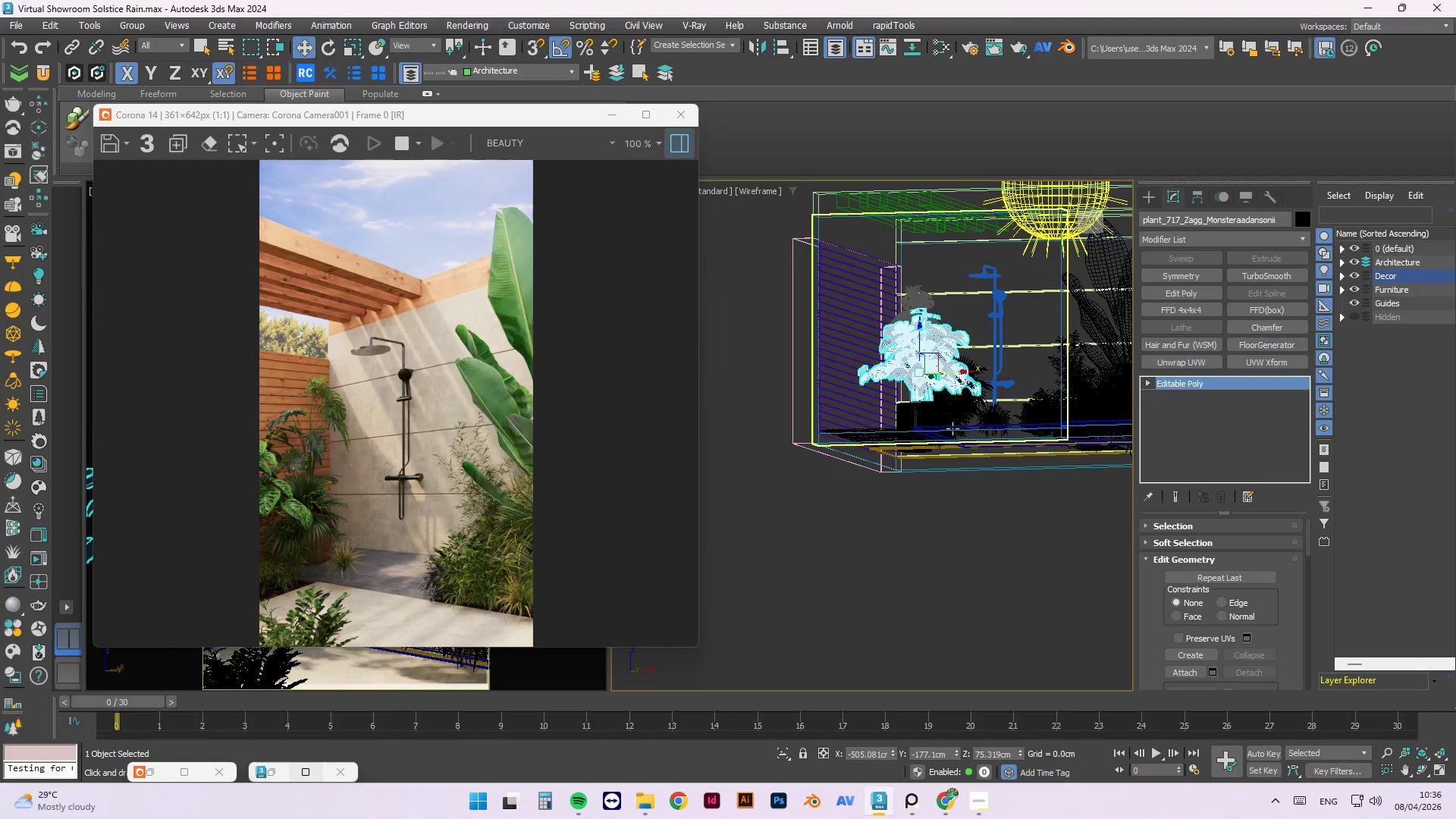 
hold_key(key=AltLeft, duration=1.33)
 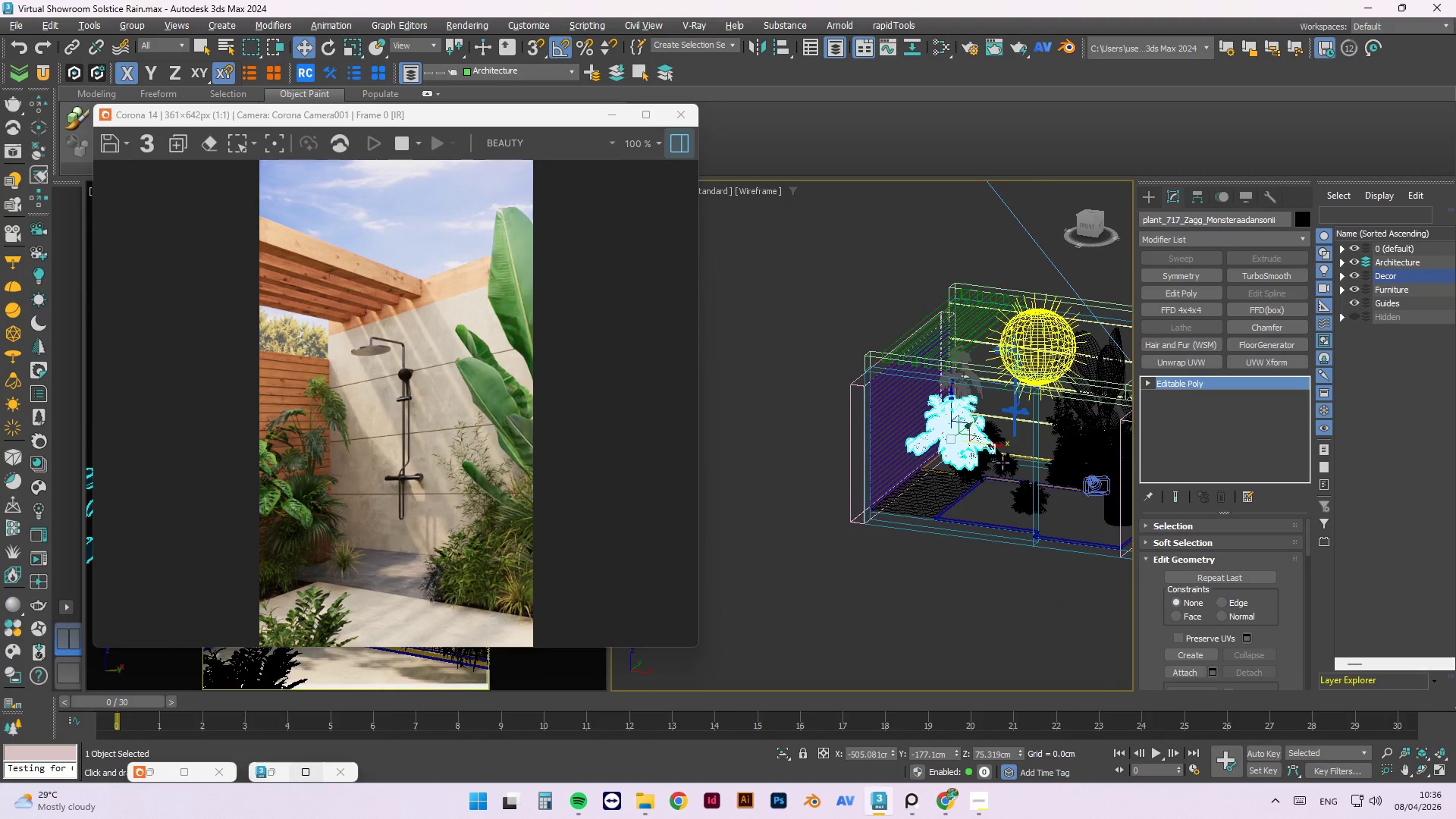 
scroll: coordinate [1007, 480], scroll_direction: down, amount: 1.0
 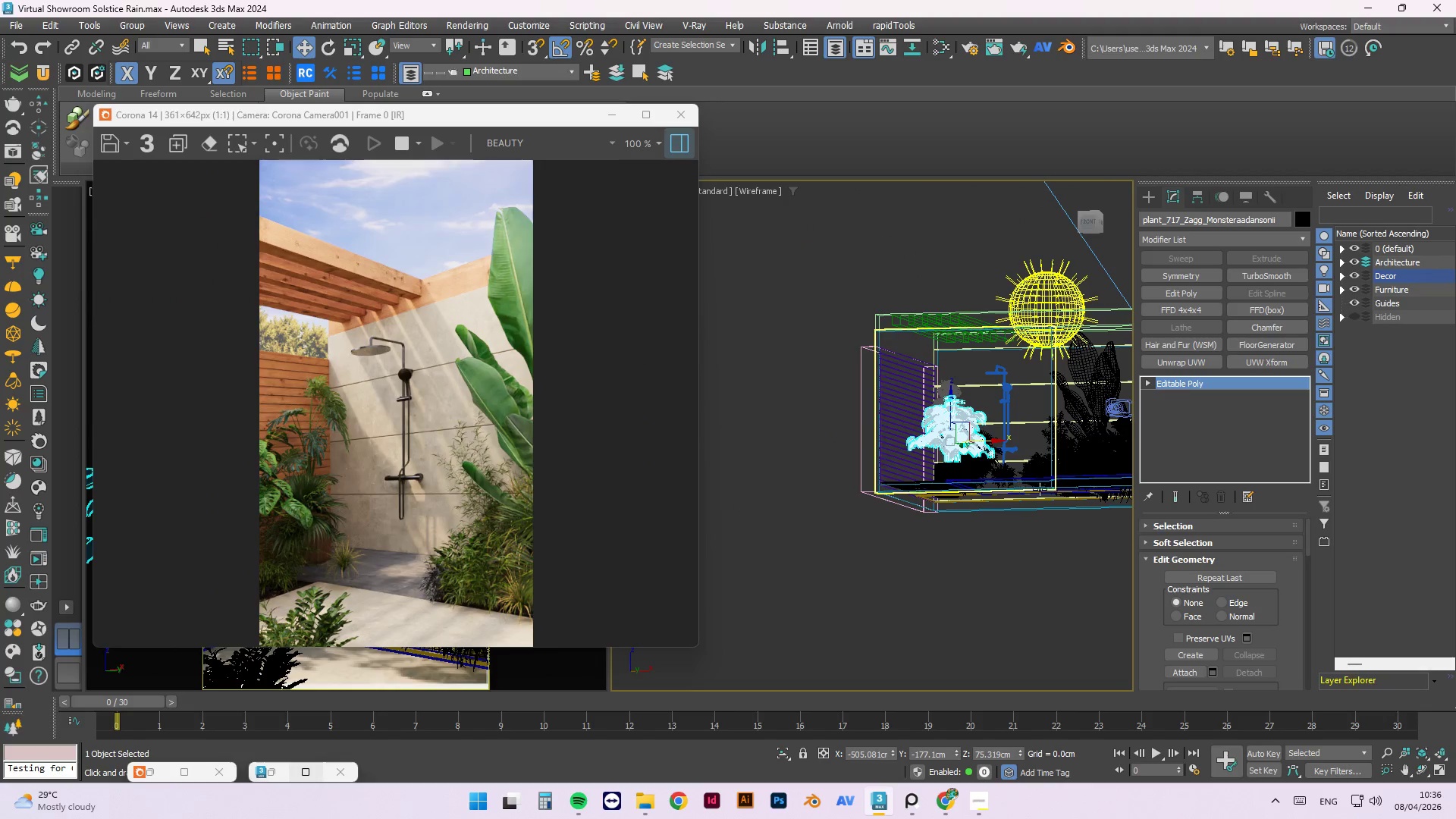 
scroll: coordinate [1003, 463], scroll_direction: up, amount: 3.0
 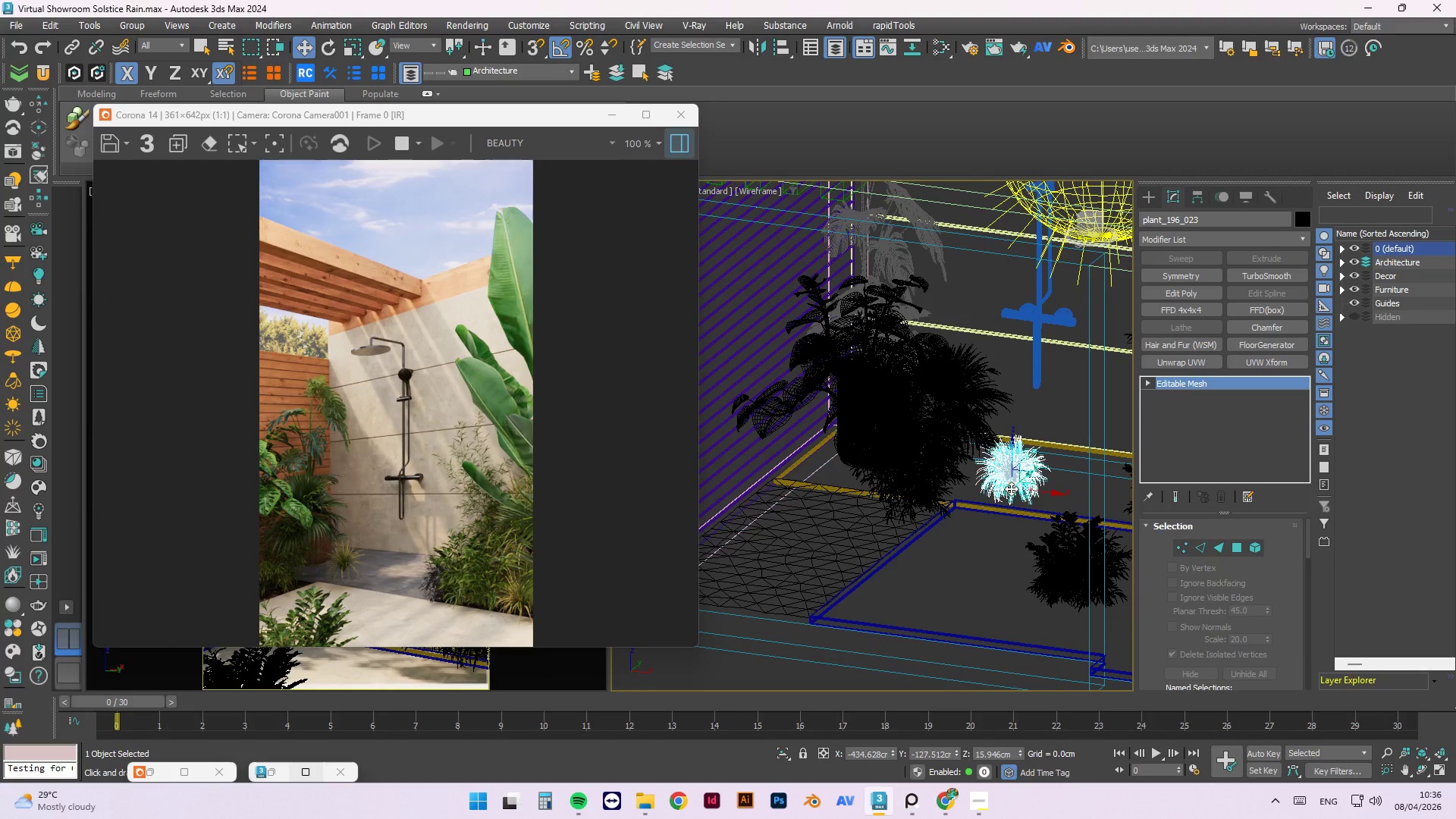 
key(T)
 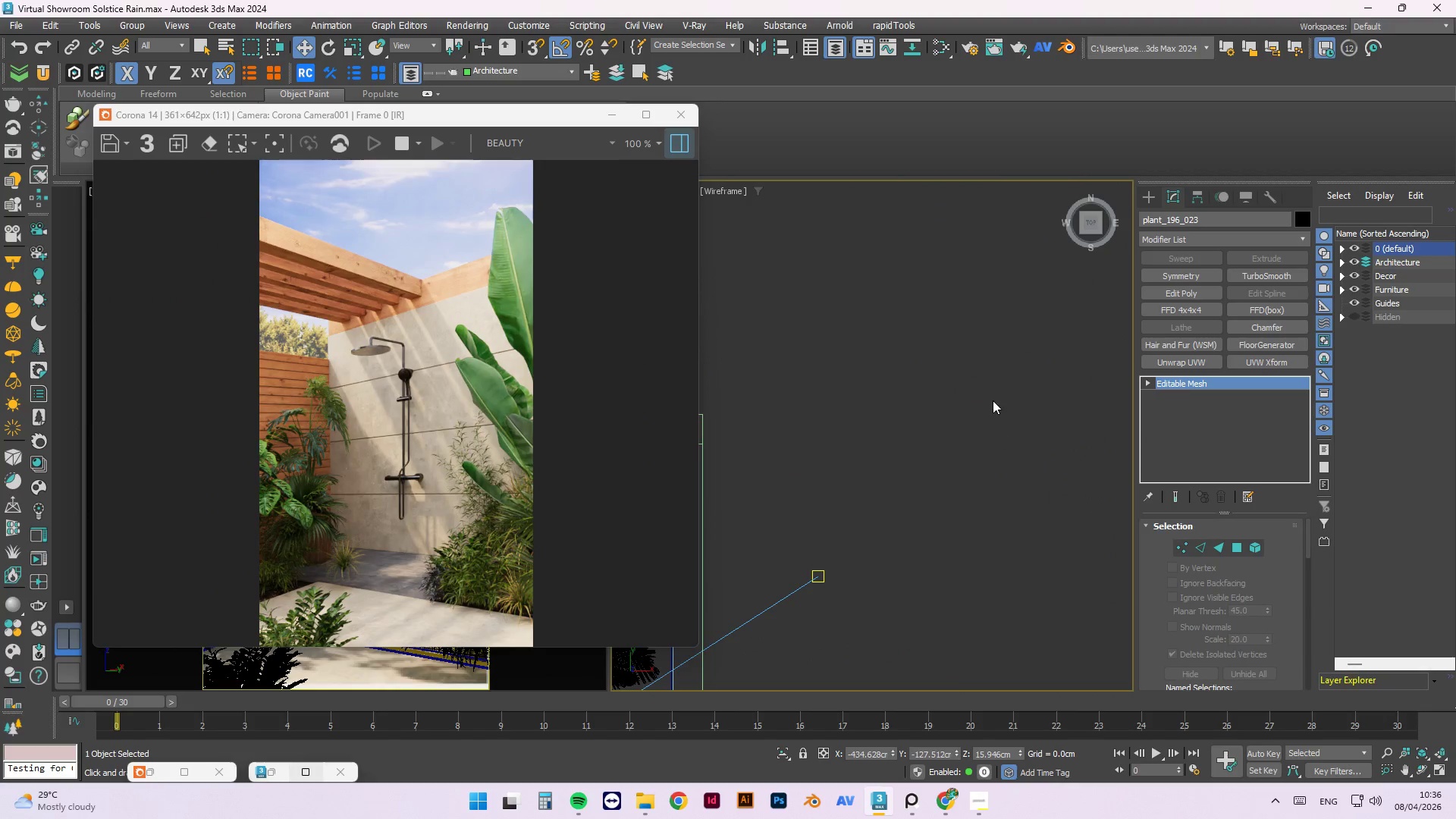 
scroll: coordinate [882, 377], scroll_direction: down, amount: 1.0
 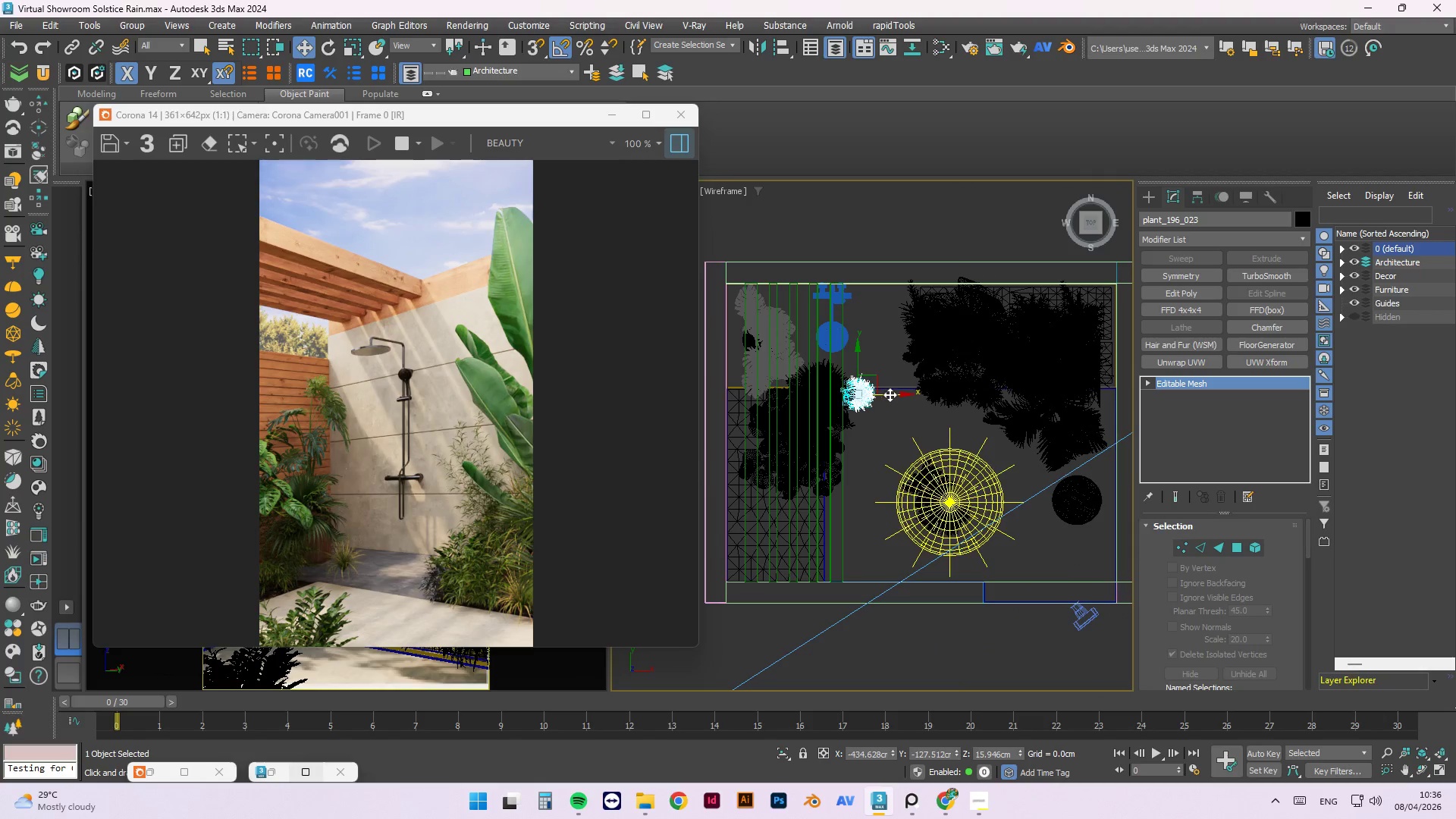 
left_click_drag(start_coordinate=[890, 394], to_coordinate=[851, 390])
 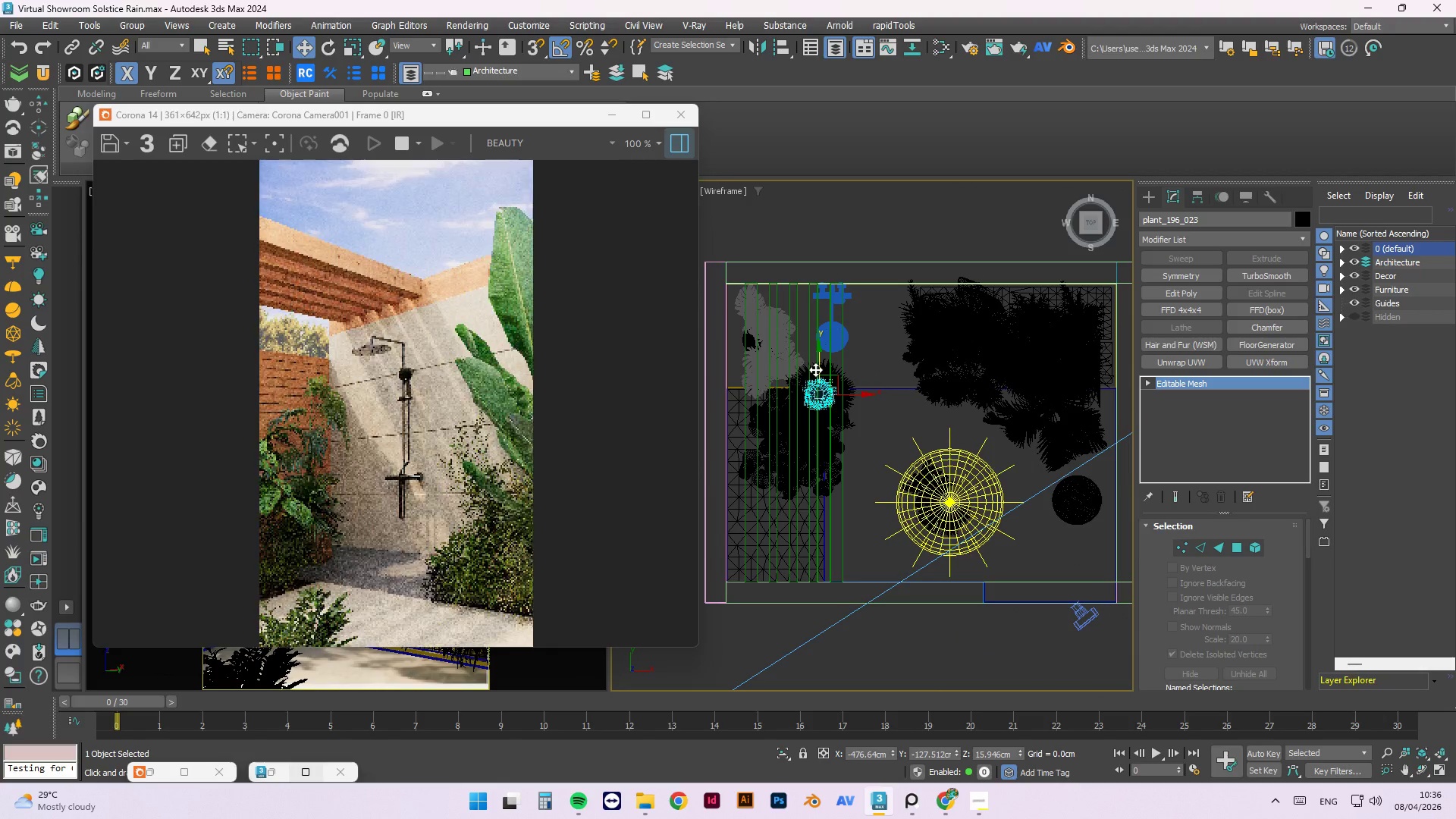 
left_click_drag(start_coordinate=[819, 365], to_coordinate=[833, 462])
 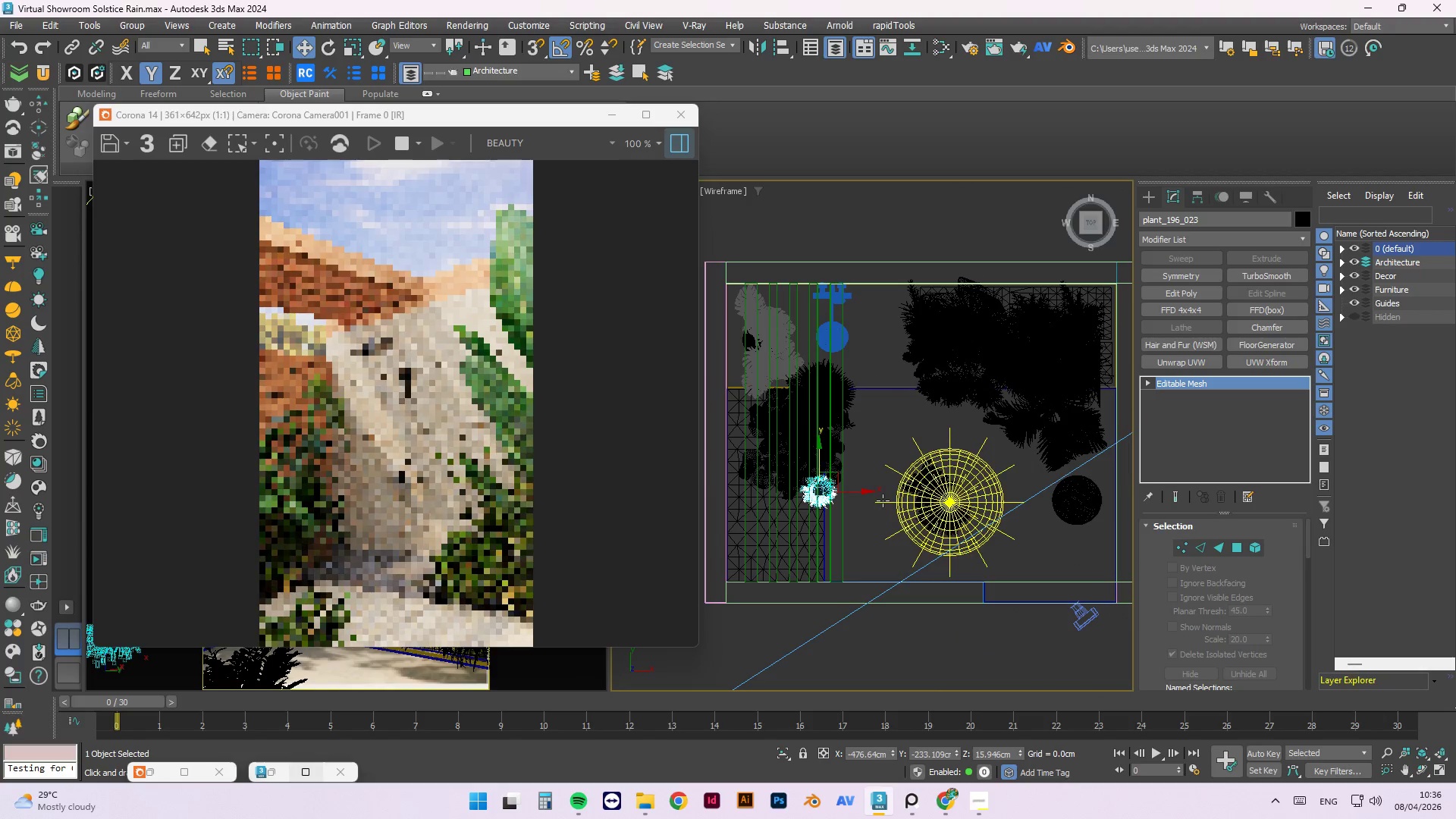 
mouse_move([916, 469])
 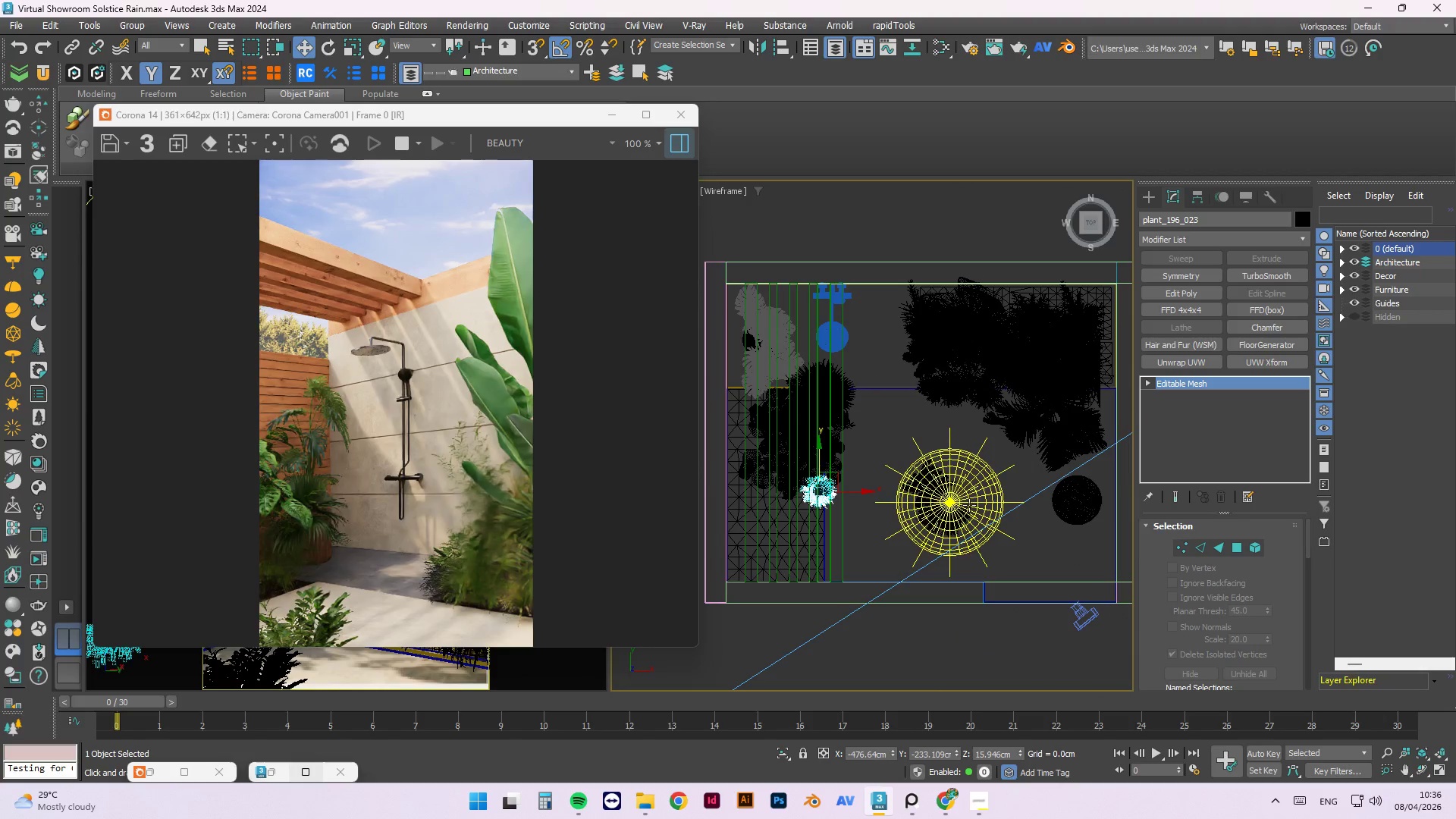 
hold_key(key=AltLeft, duration=1.41)
 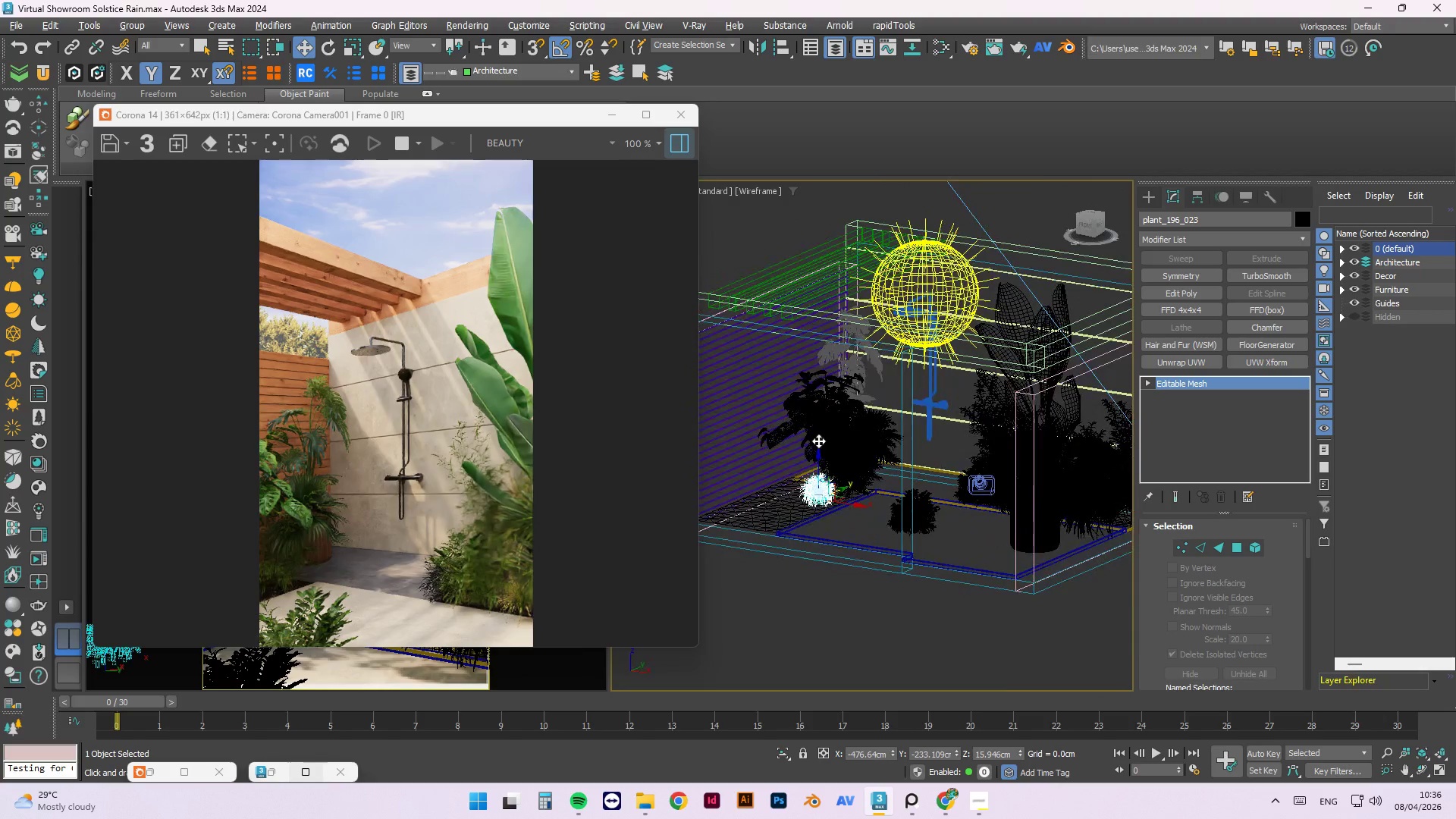 
scroll: coordinate [802, 453], scroll_direction: up, amount: 2.0
 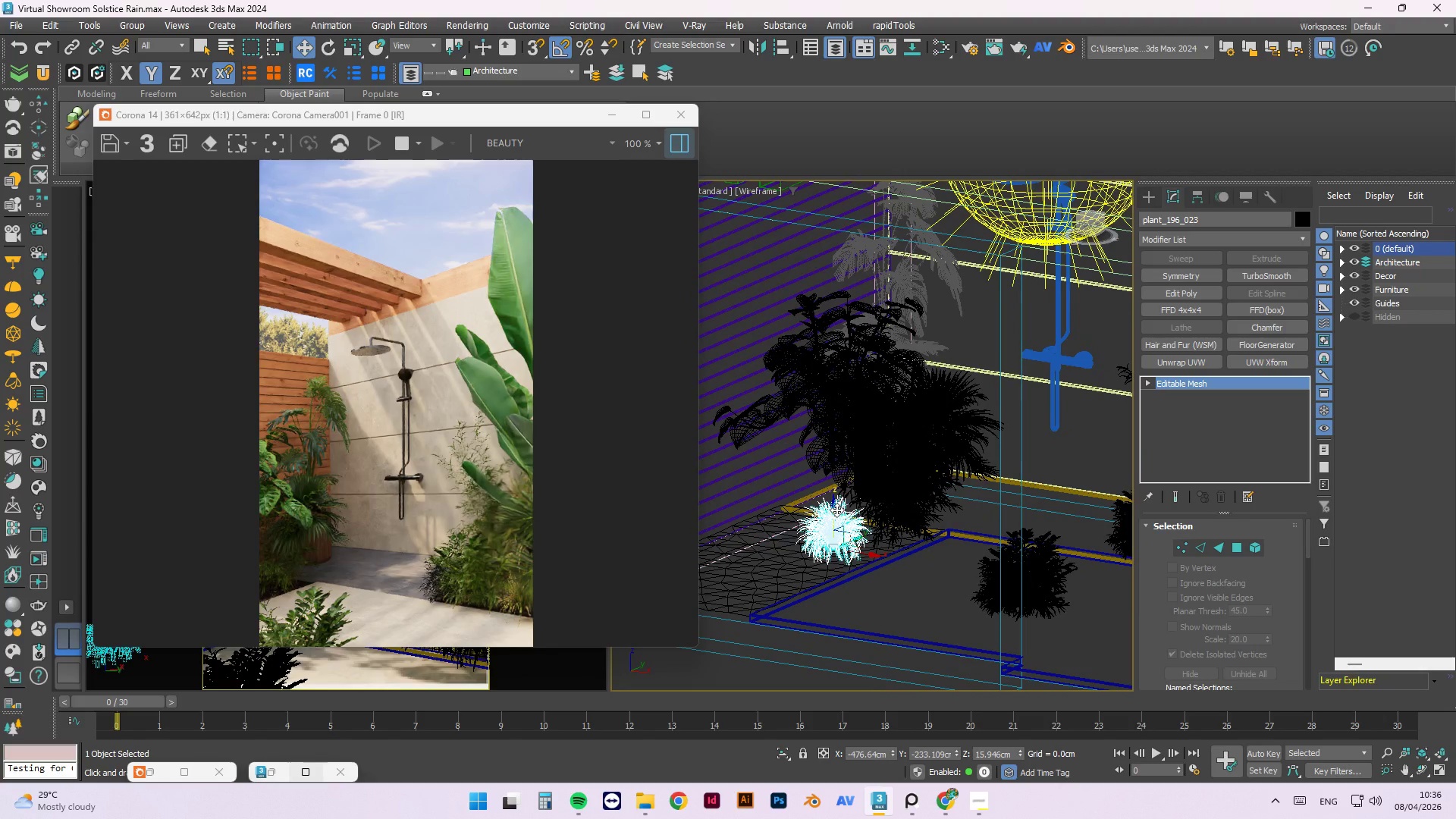 
left_click_drag(start_coordinate=[833, 508], to_coordinate=[837, 522])
 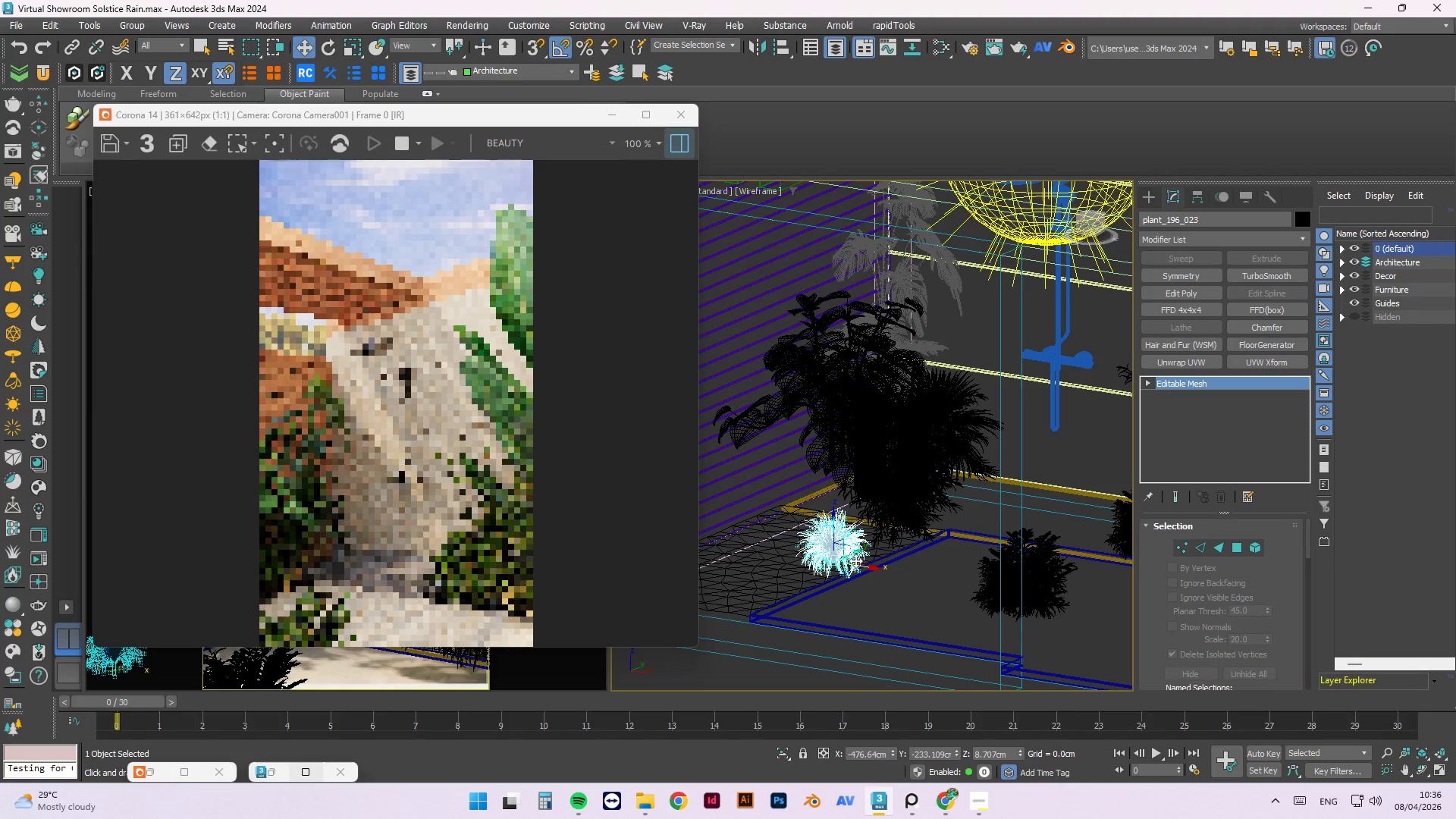 
scroll: coordinate [850, 552], scroll_direction: up, amount: 1.0
 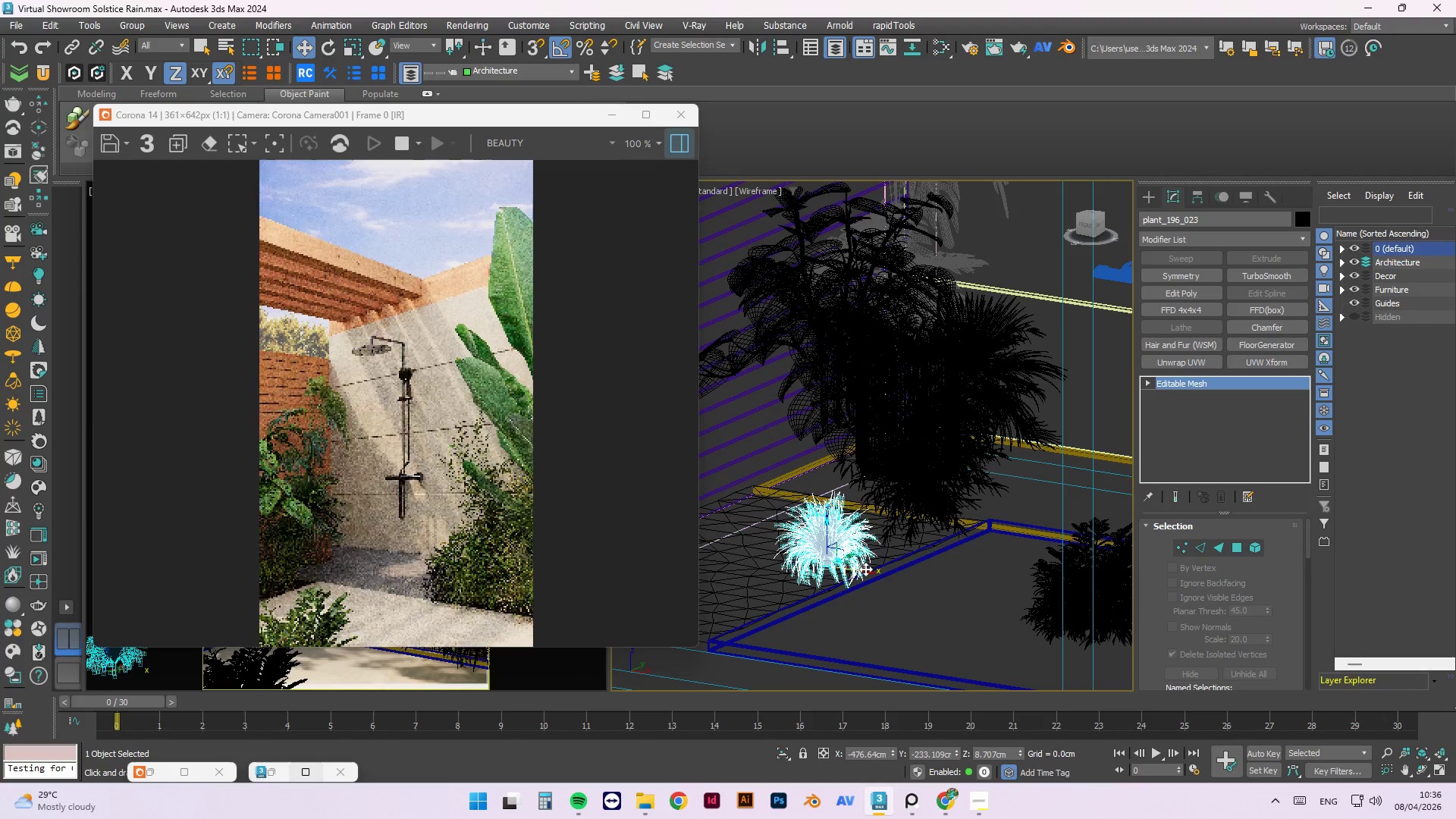 
left_click_drag(start_coordinate=[865, 569], to_coordinate=[893, 577])
 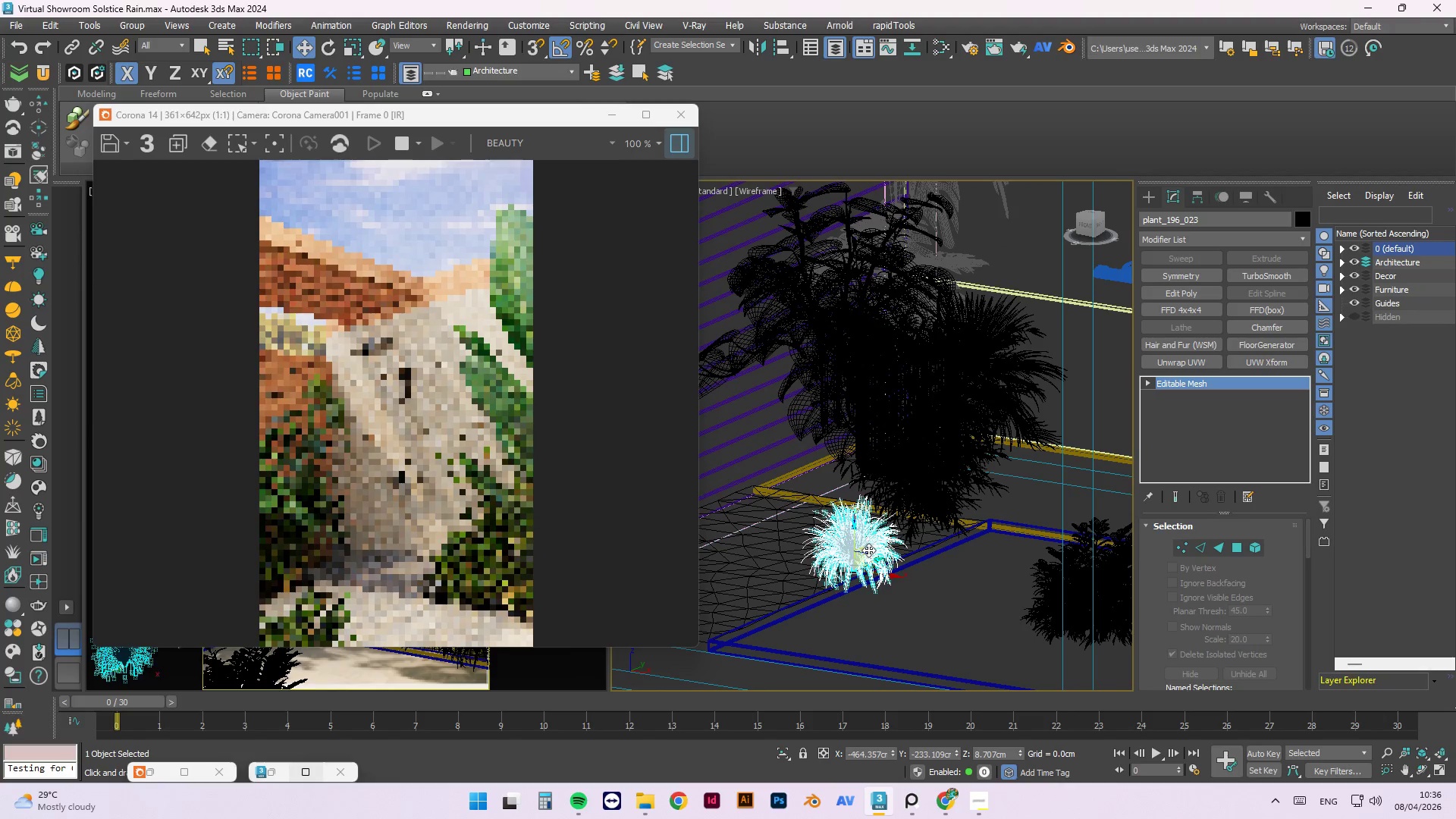 
scroll: coordinate [882, 556], scroll_direction: up, amount: 2.0
 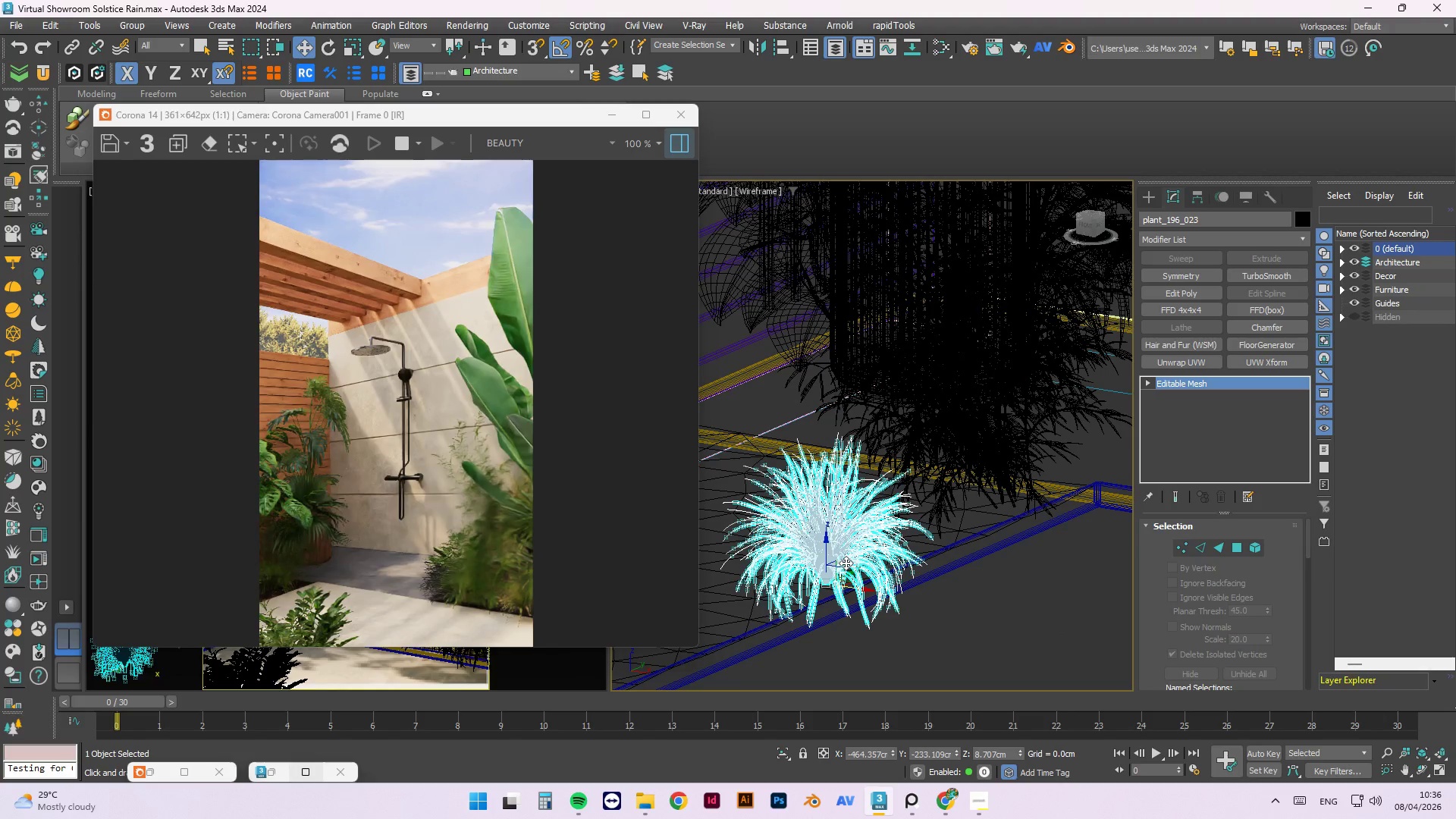 
left_click_drag(start_coordinate=[844, 563], to_coordinate=[962, 501])
 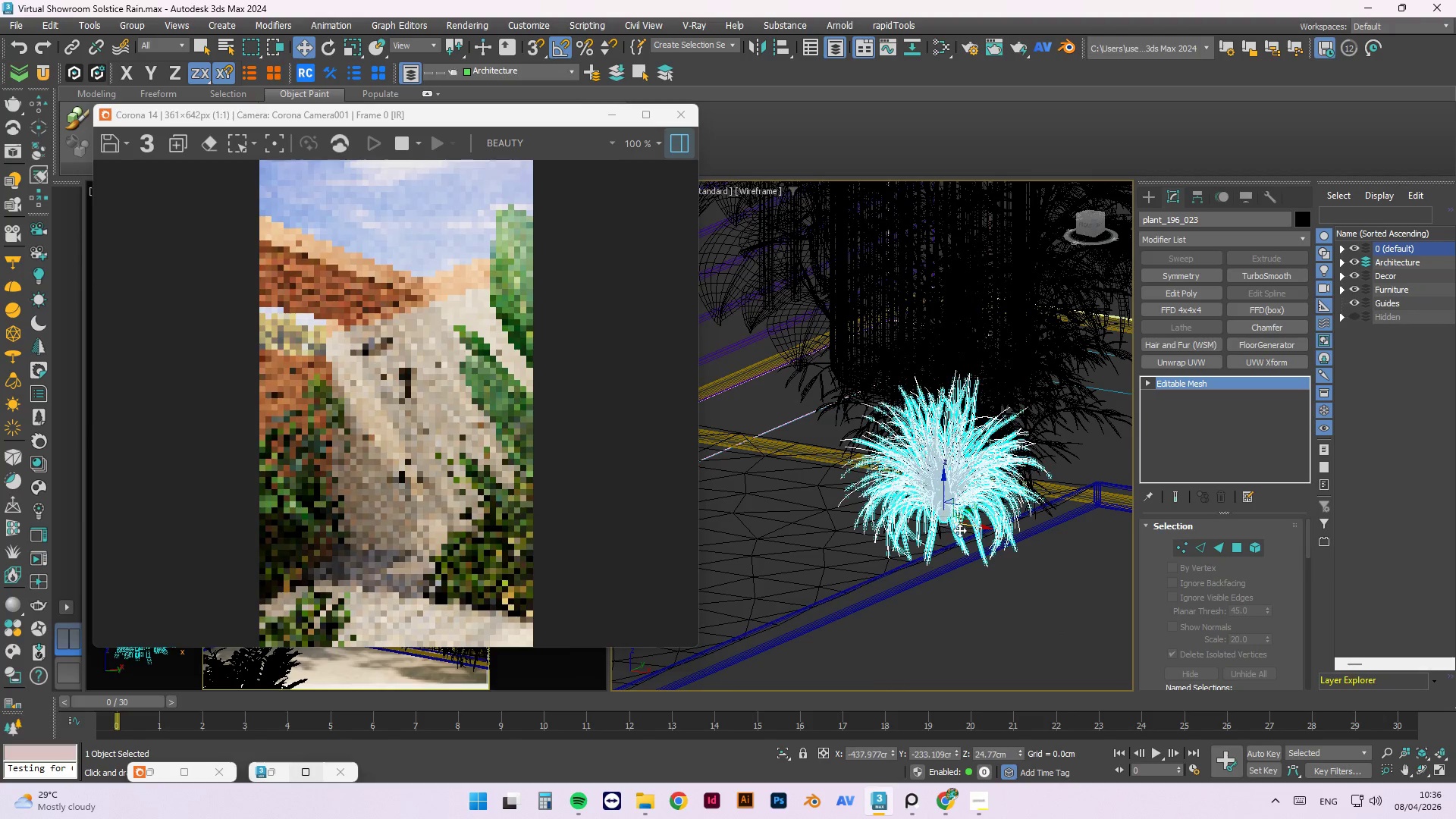 
hold_key(key=AltLeft, duration=1.14)
 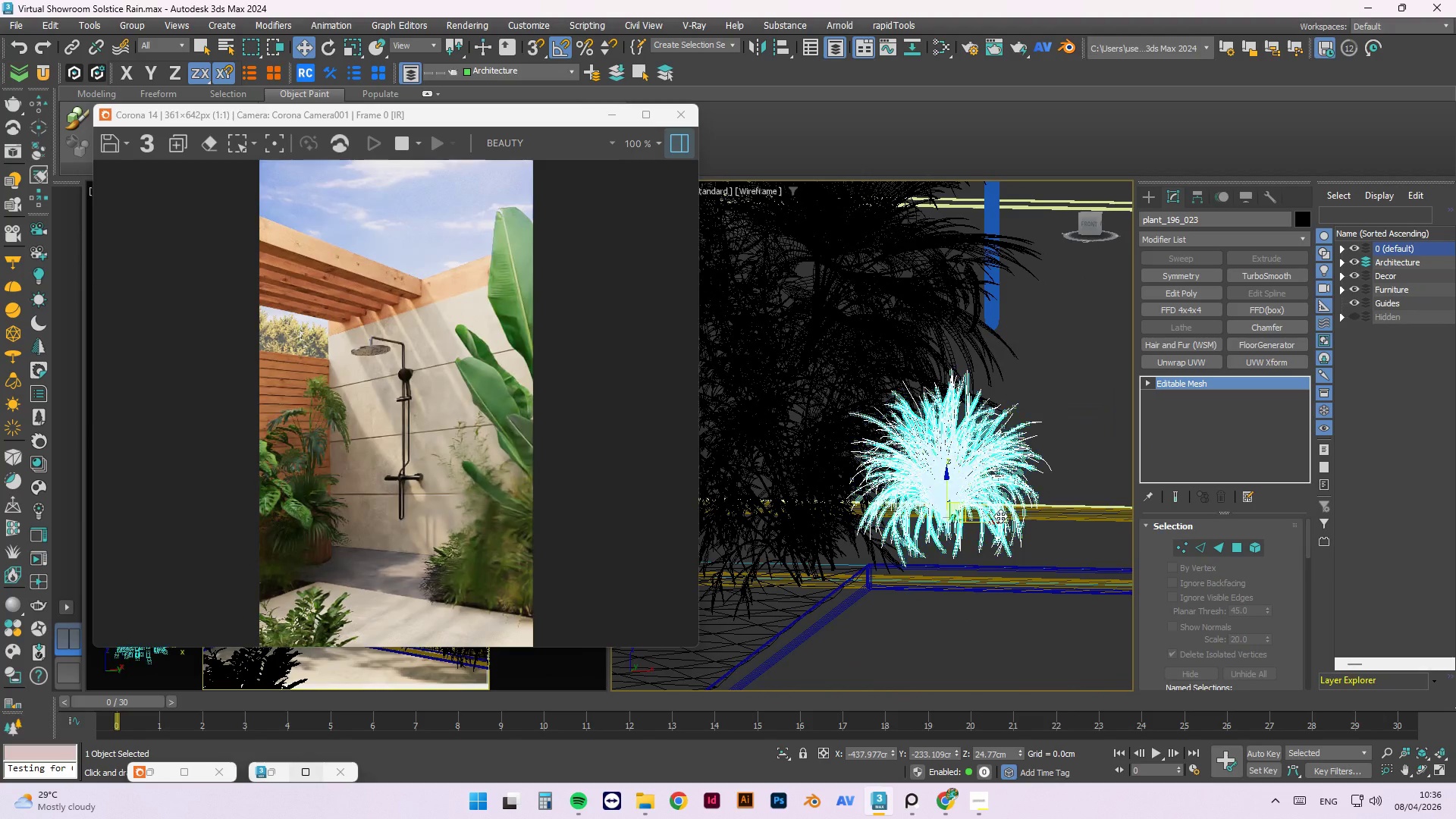 
type(fz)
 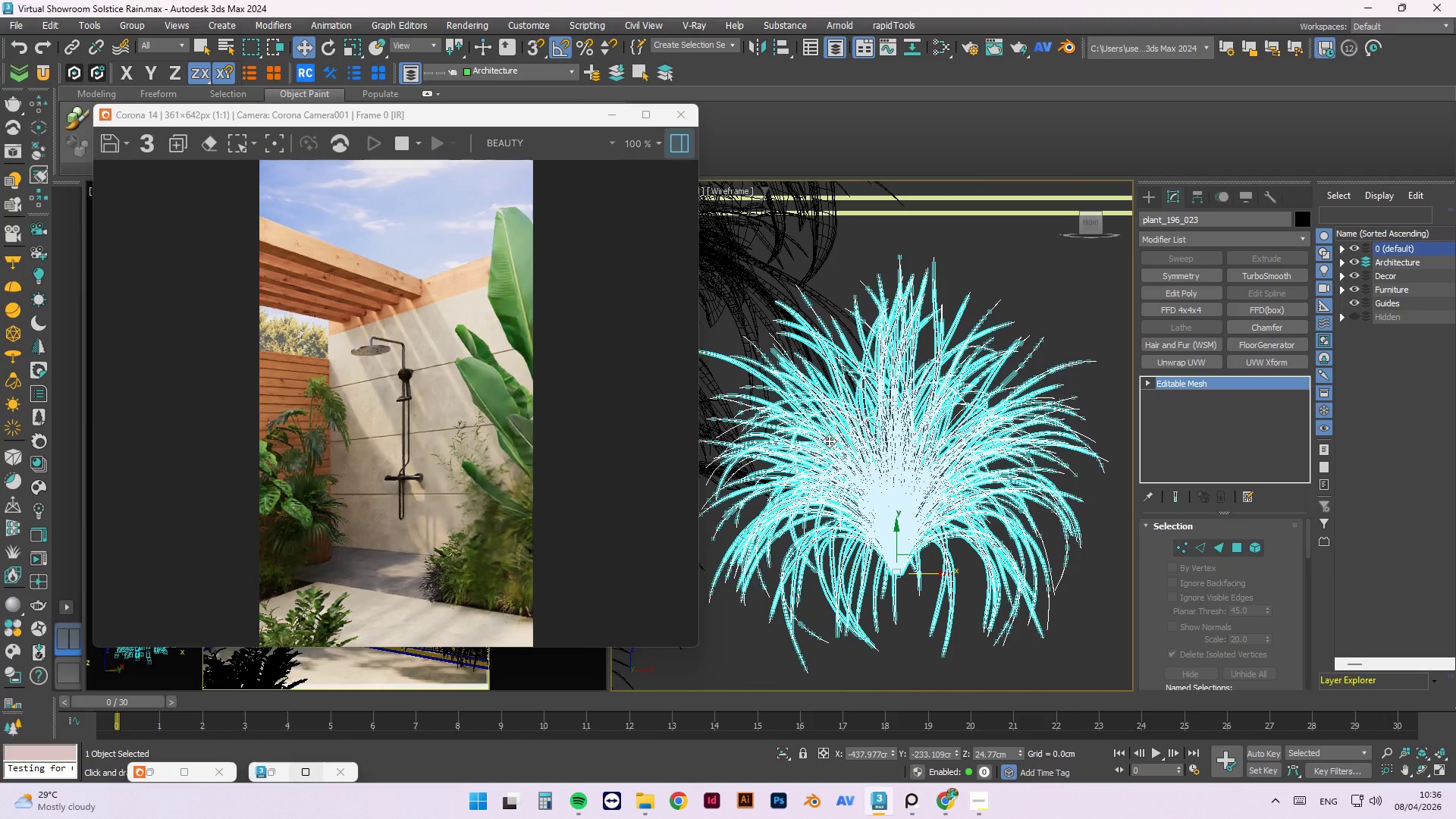 
scroll: coordinate [1014, 340], scroll_direction: down, amount: 4.0
 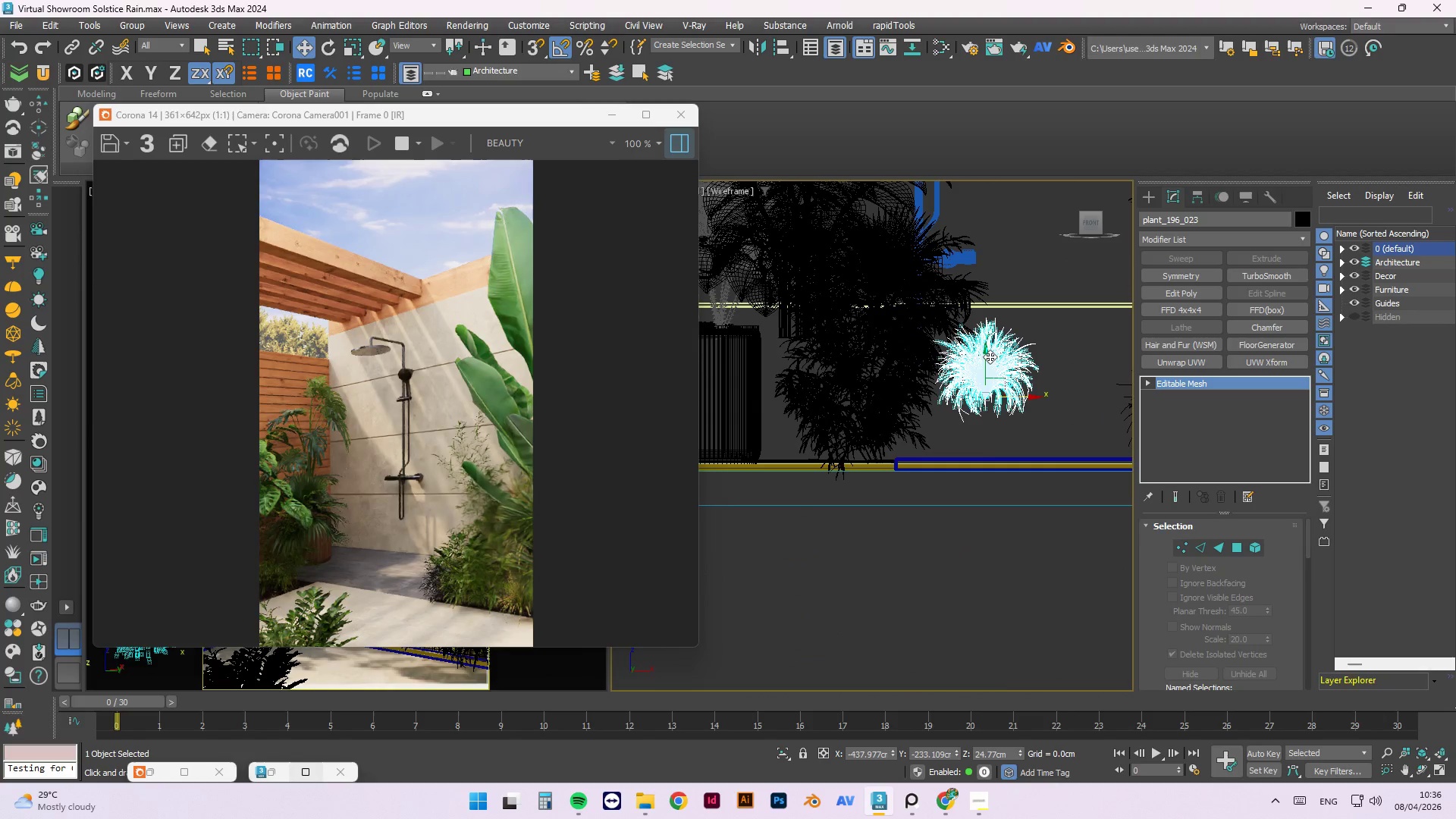 
left_click_drag(start_coordinate=[984, 356], to_coordinate=[993, 403])
 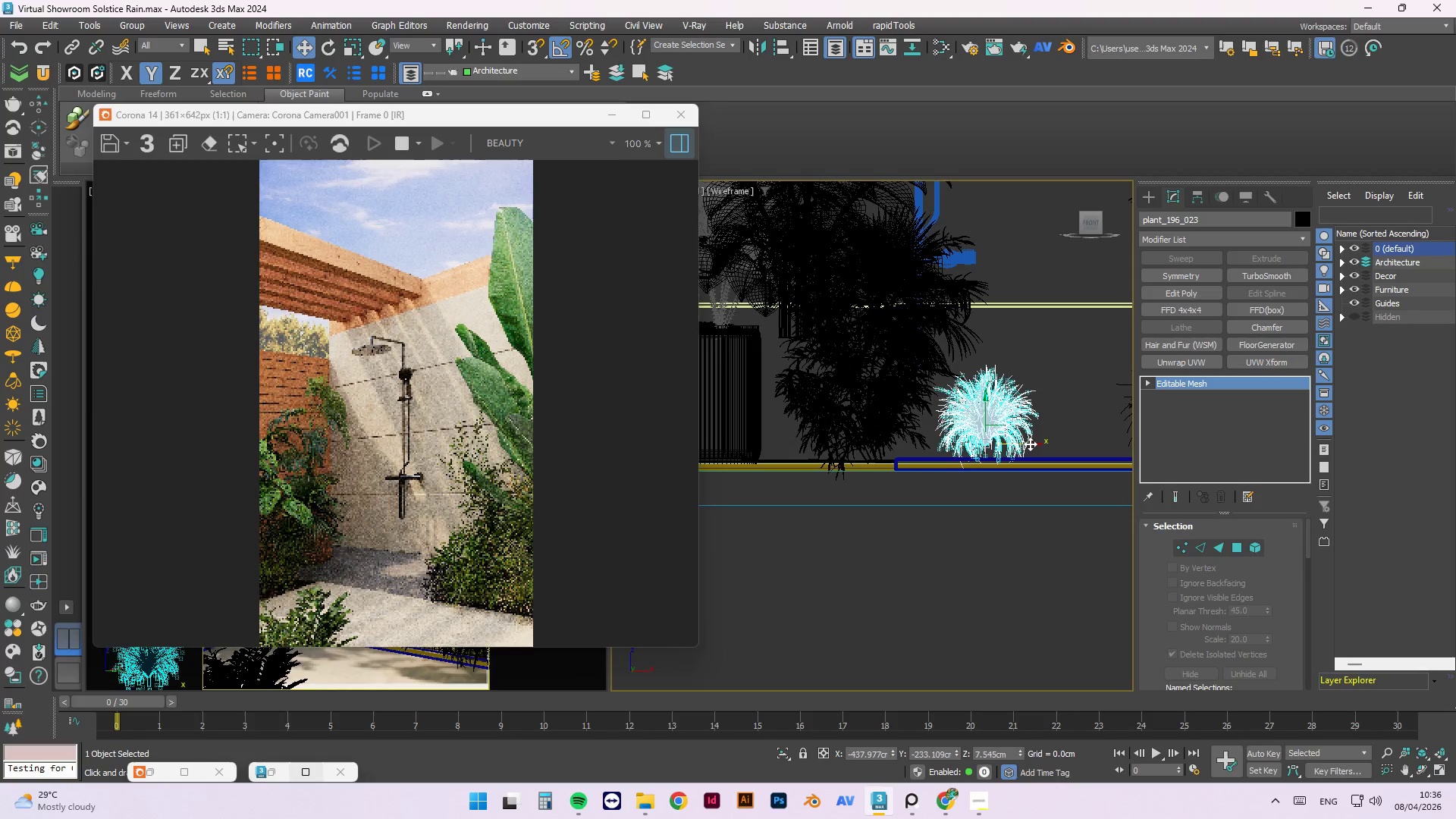 
left_click_drag(start_coordinate=[1031, 444], to_coordinate=[937, 444])
 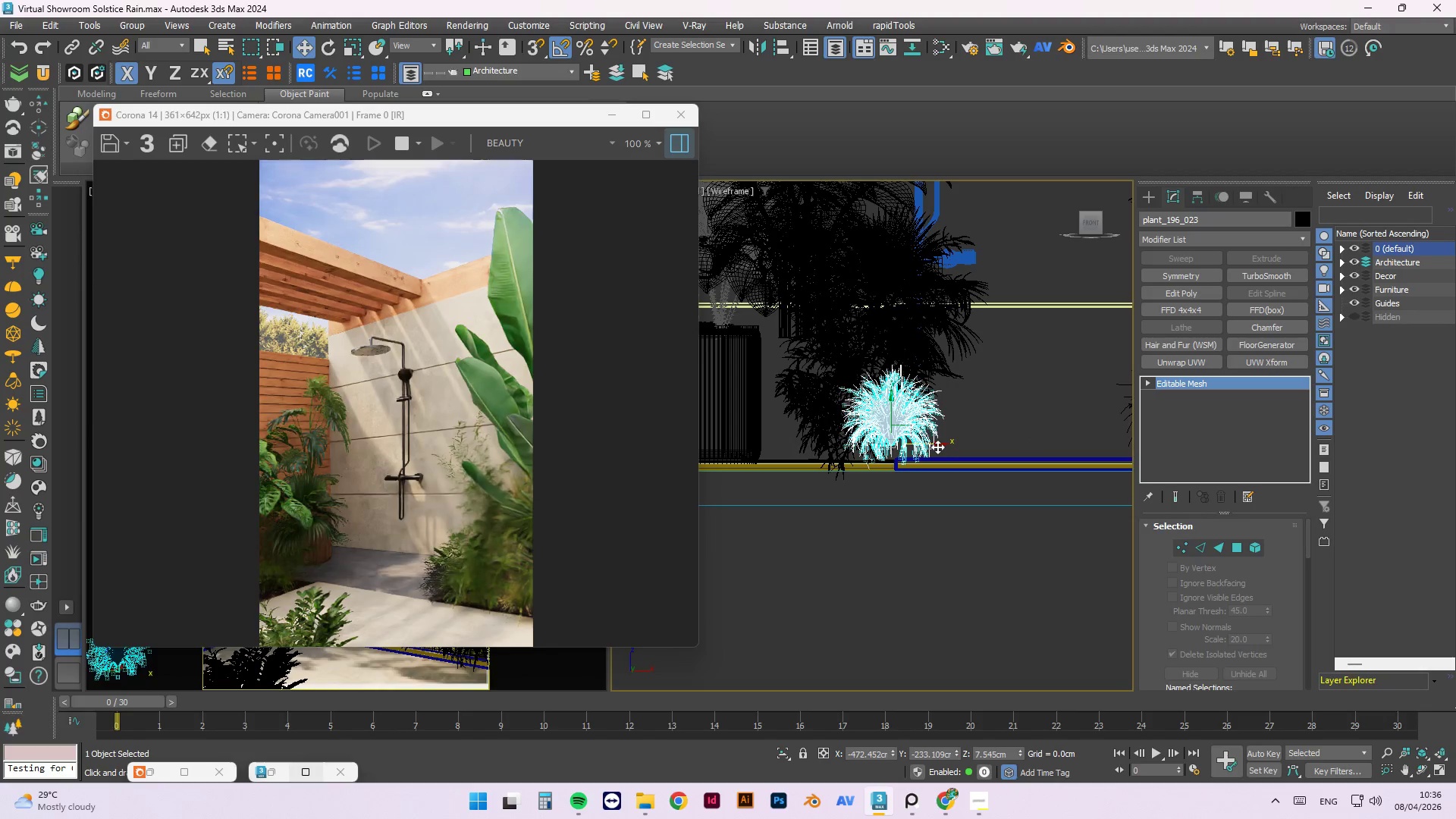 
hold_key(key=AltLeft, duration=1.19)
 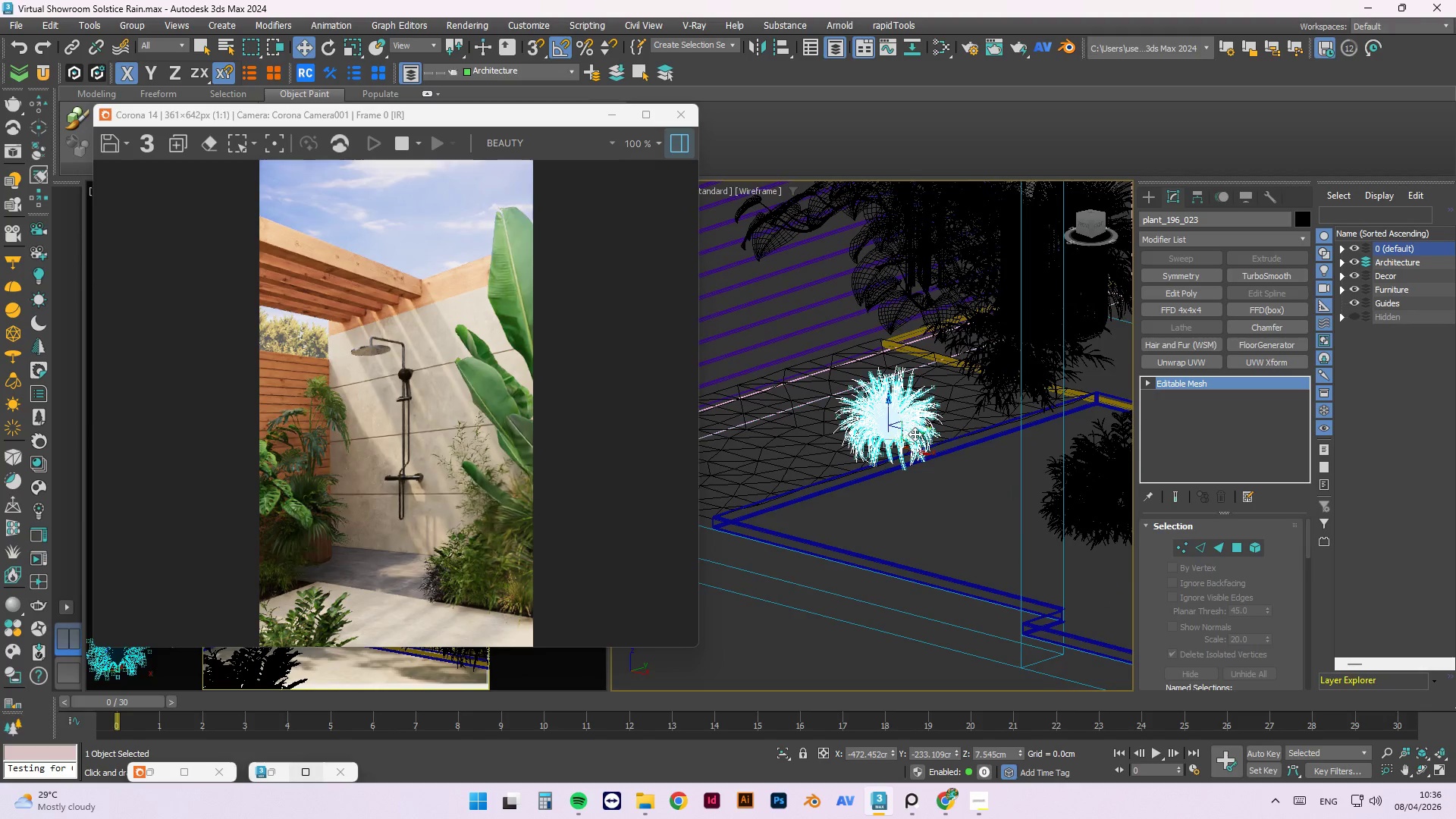 
left_click_drag(start_coordinate=[915, 434], to_coordinate=[1094, 373])
 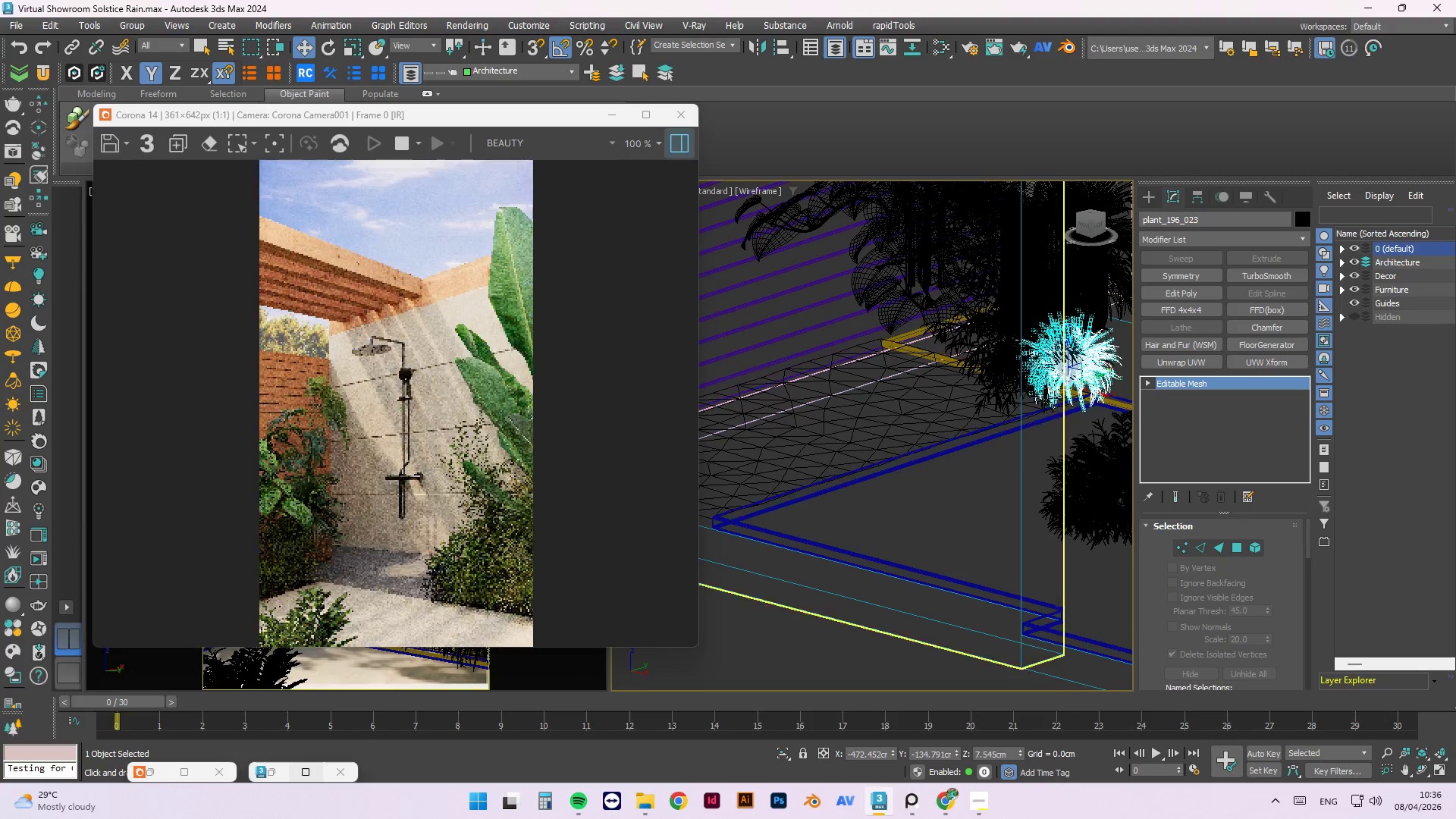 
key(Alt+AltLeft)
 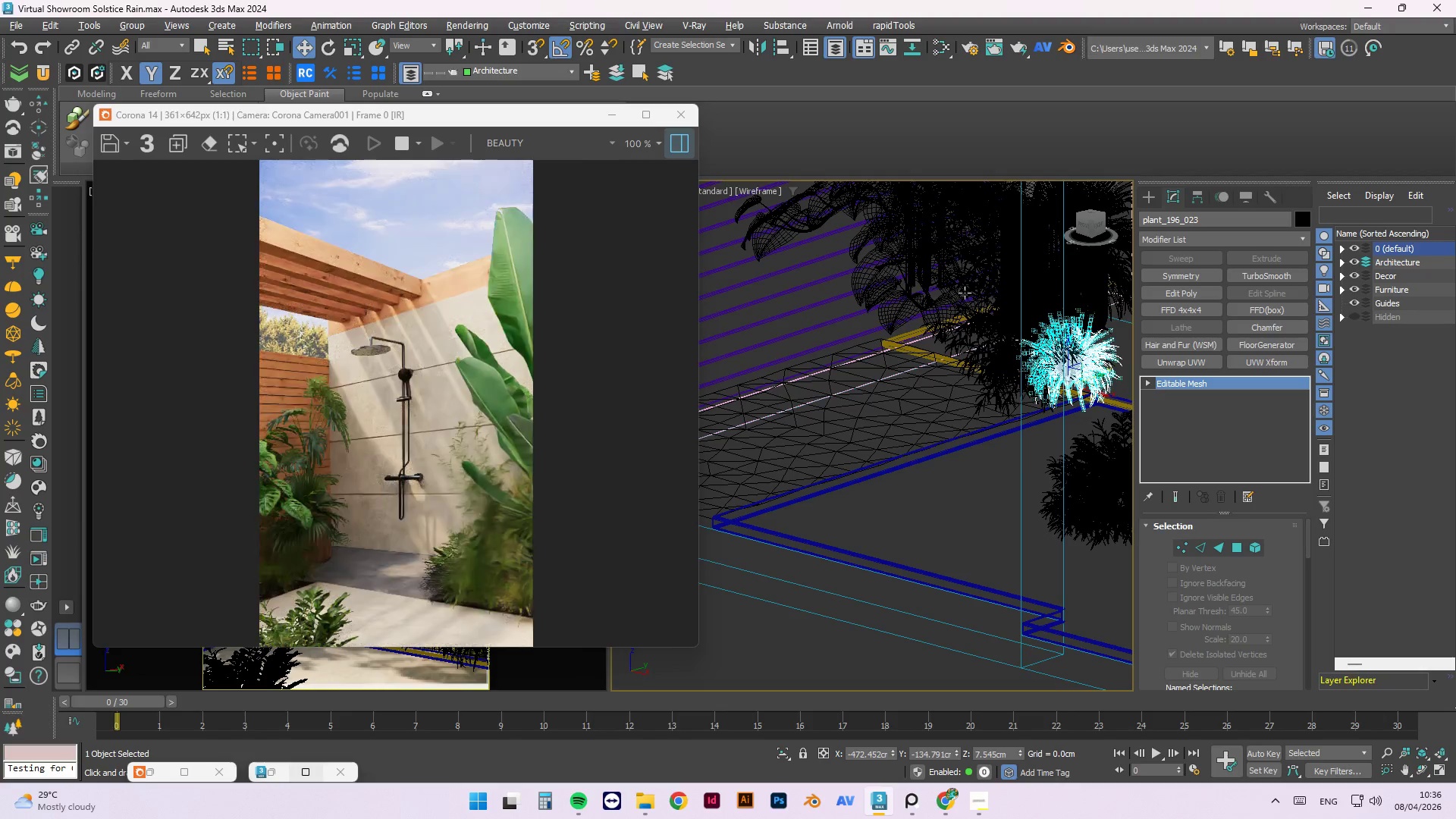 
hold_key(key=AltLeft, duration=1.06)
 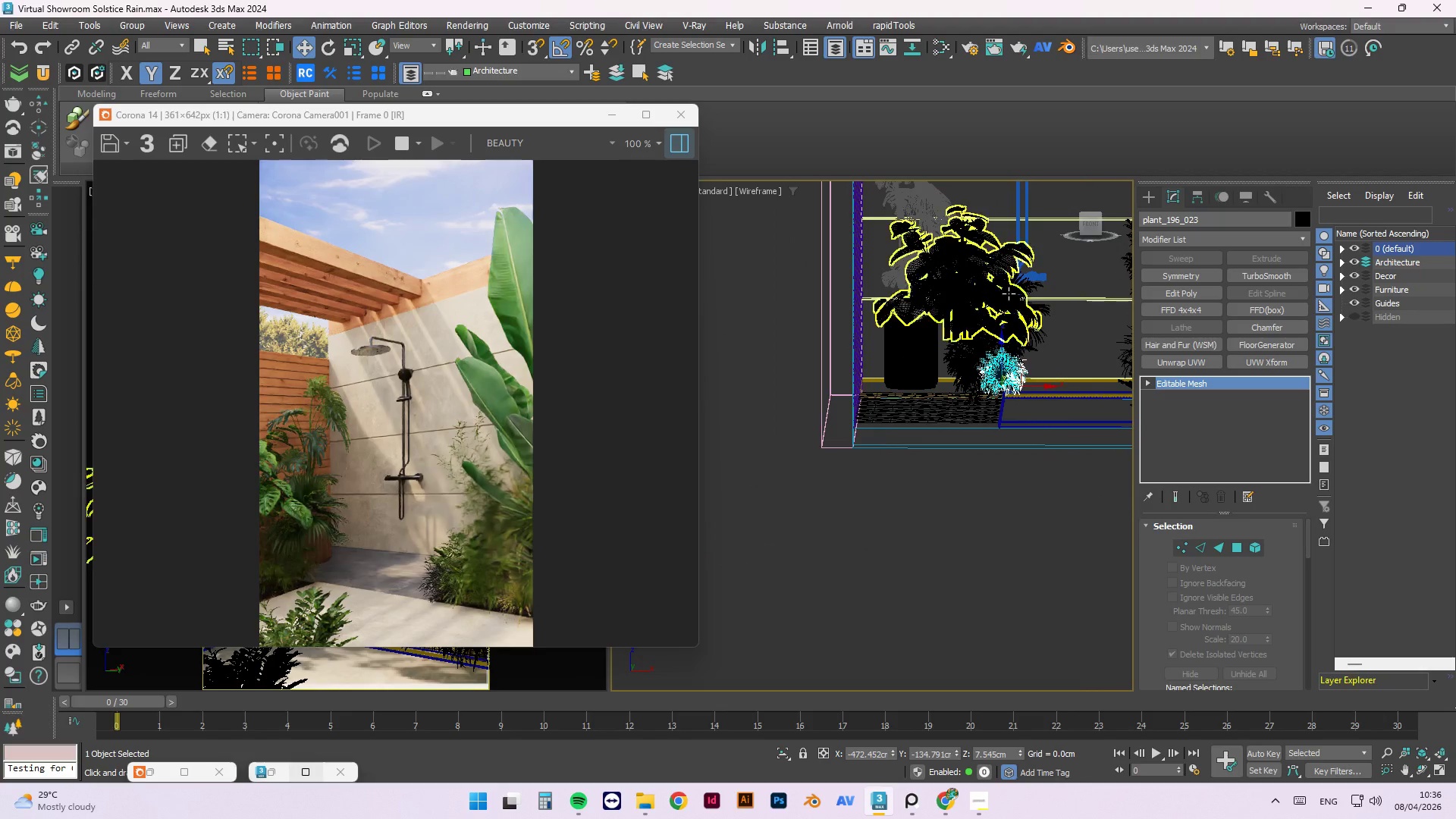 
scroll: coordinate [930, 387], scroll_direction: down, amount: 2.0
 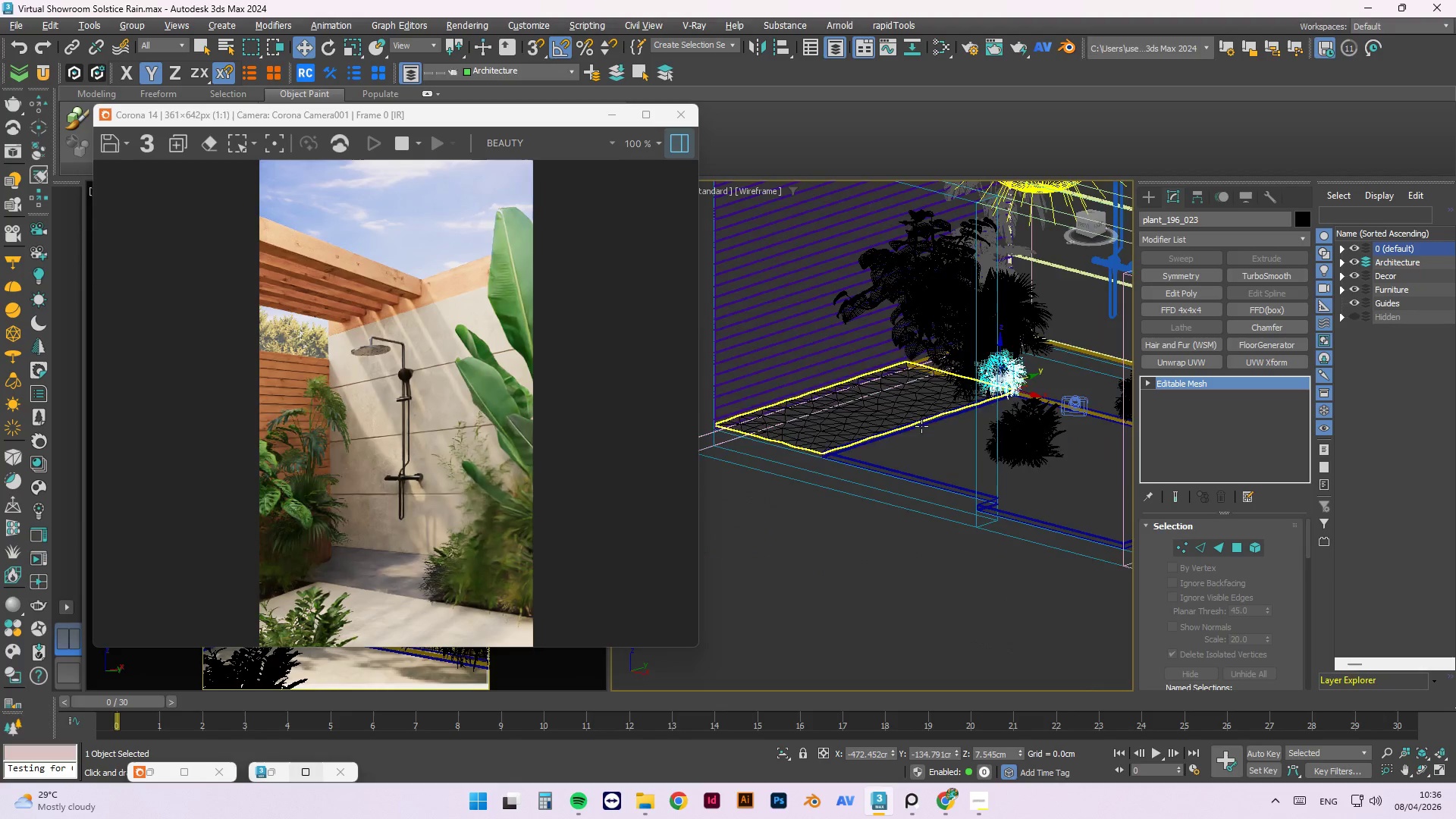 
left_click([1009, 293])
 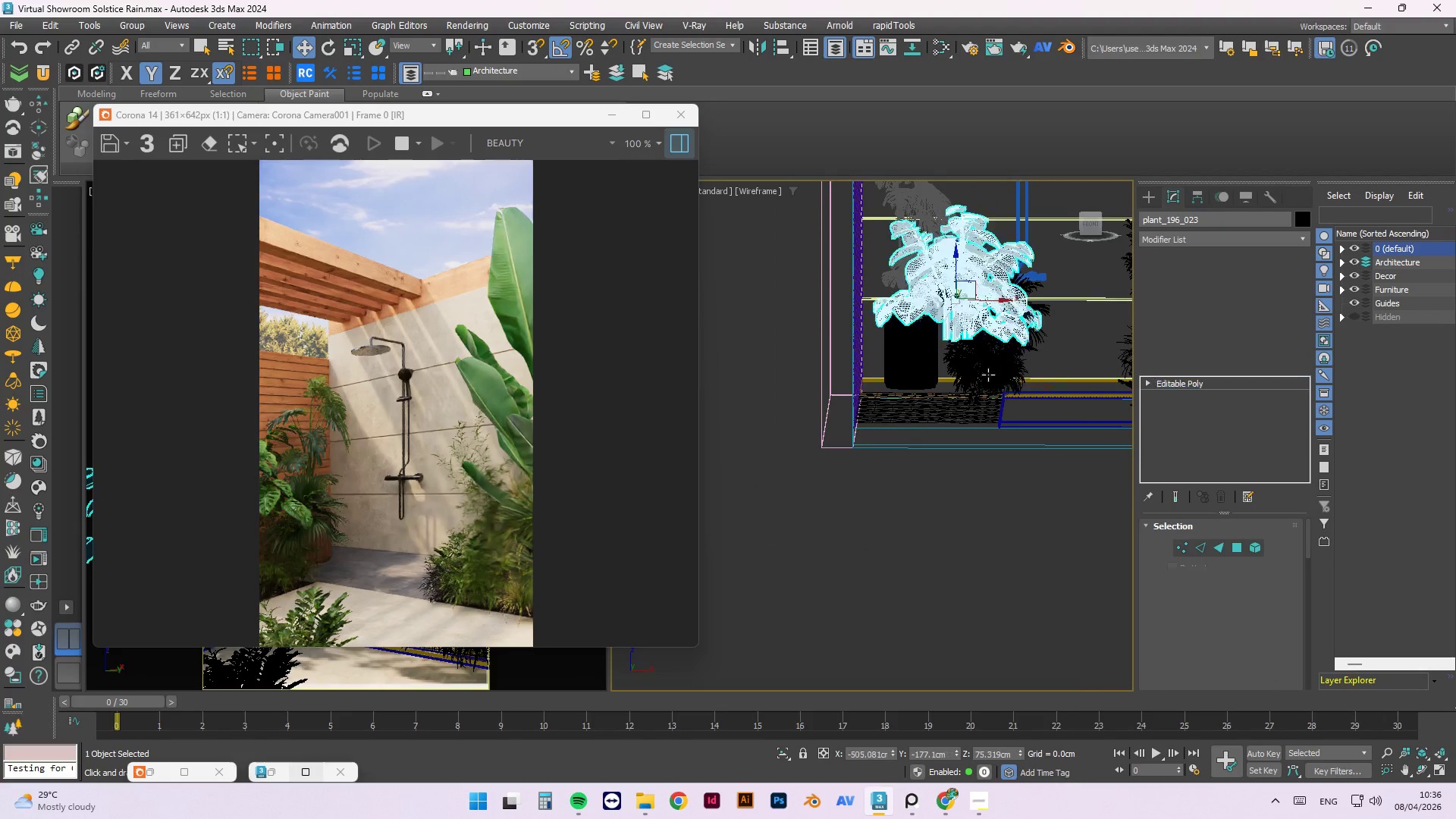 
scroll: coordinate [988, 375], scroll_direction: up, amount: 2.0
 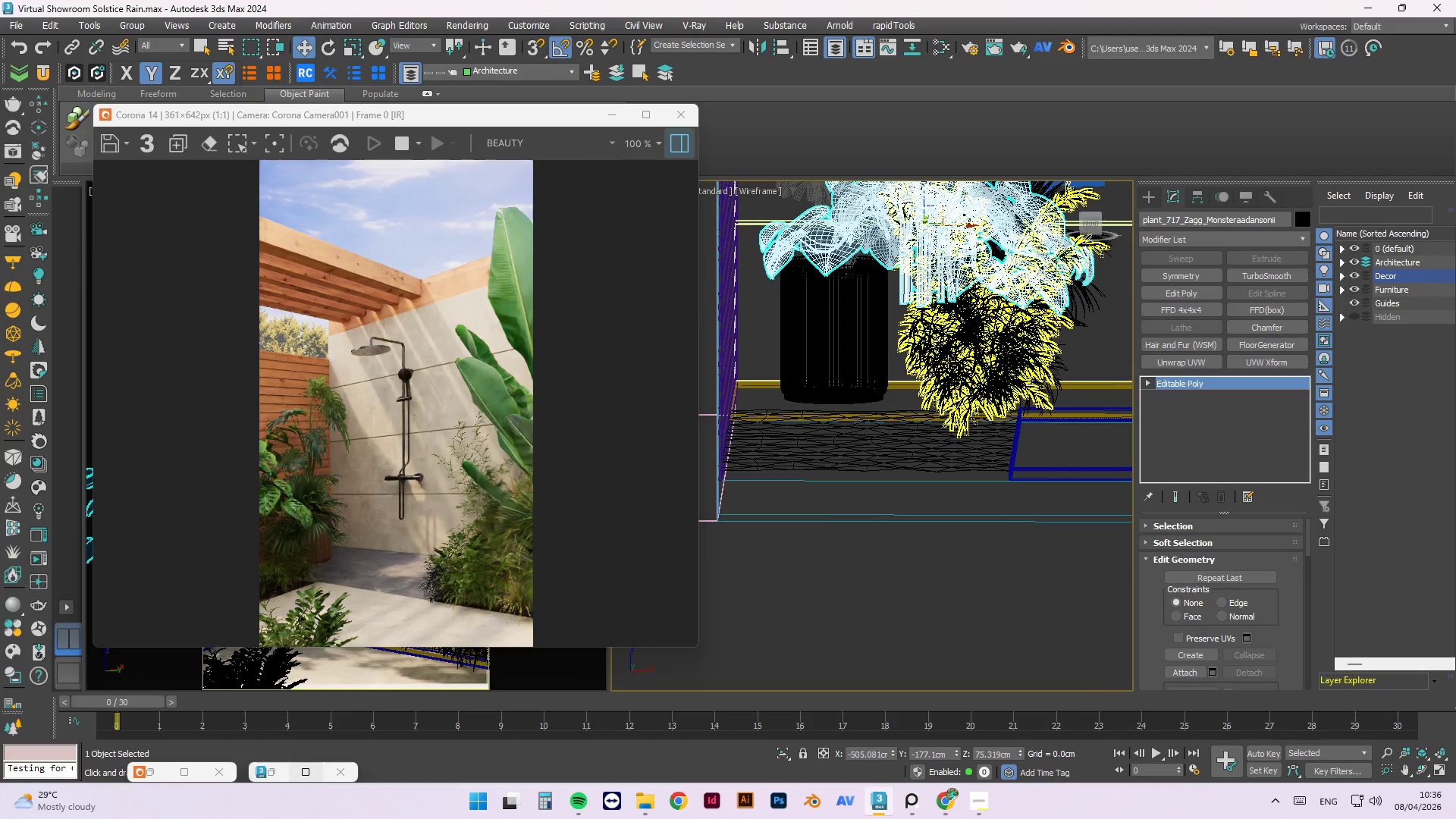 
left_click([939, 356])
 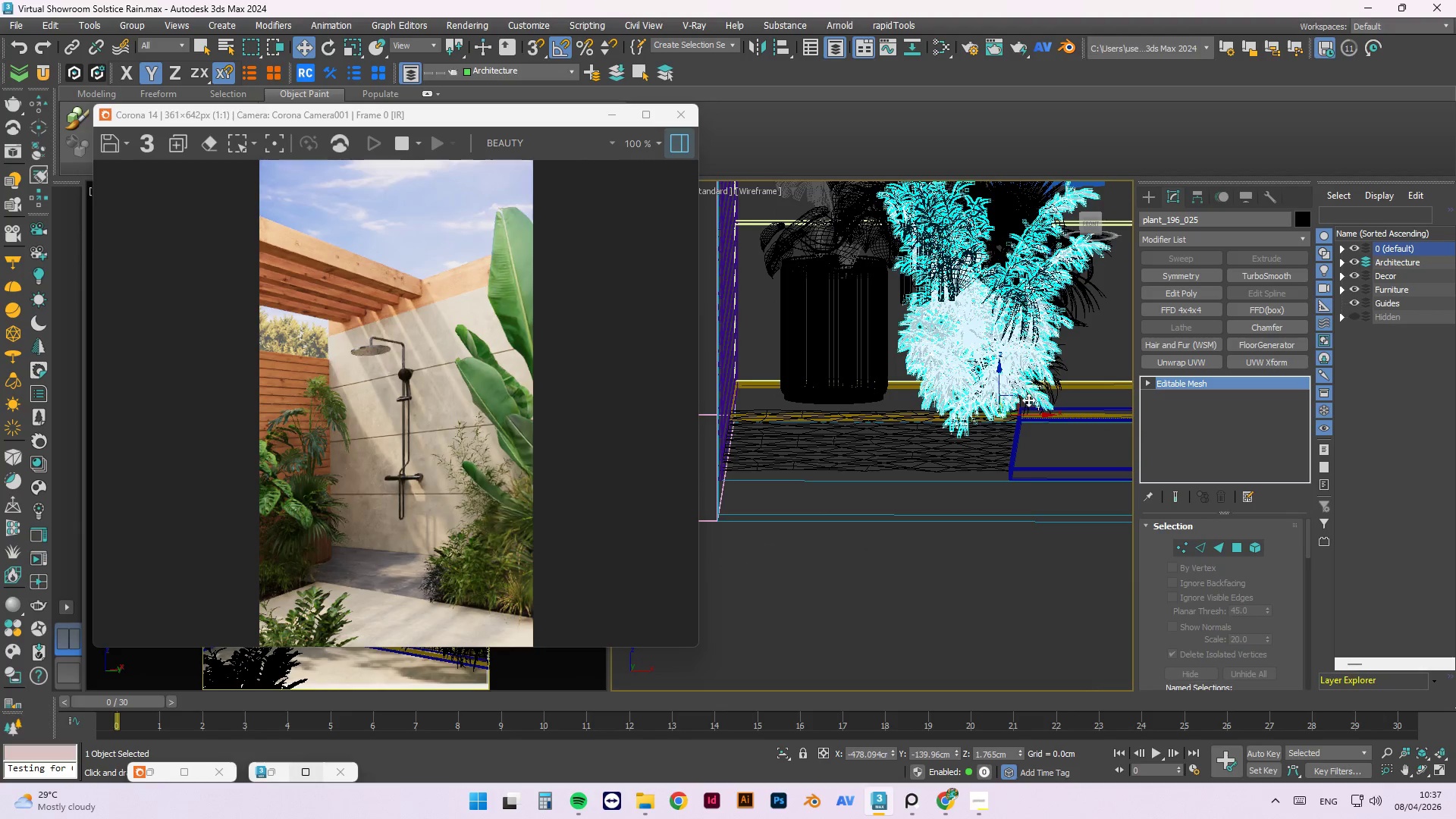 
left_click_drag(start_coordinate=[1028, 412], to_coordinate=[997, 414])
 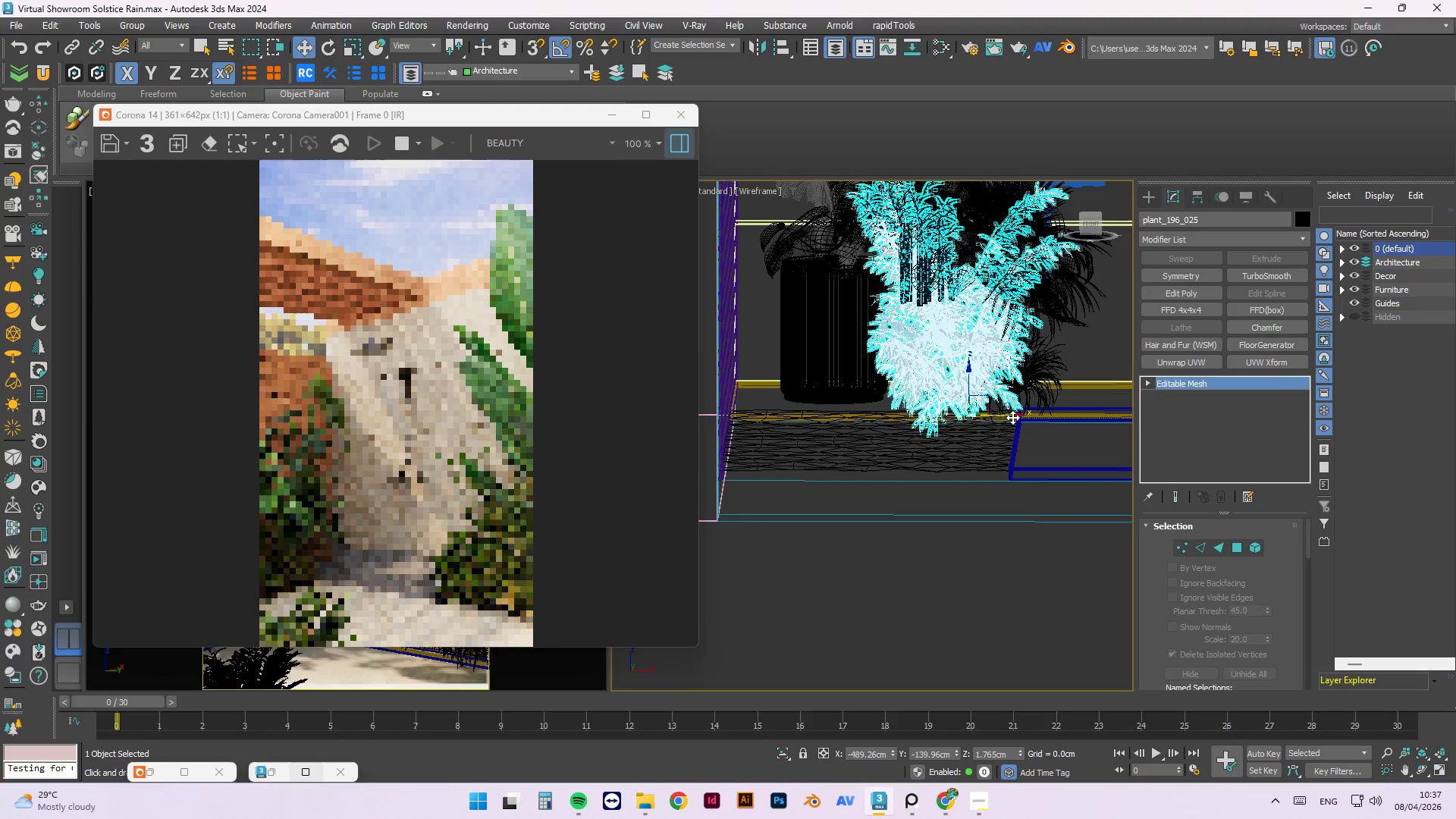 
hold_key(key=AltLeft, duration=0.98)
scroll: coordinate [874, 416], scroll_direction: up, amount: 1.0
 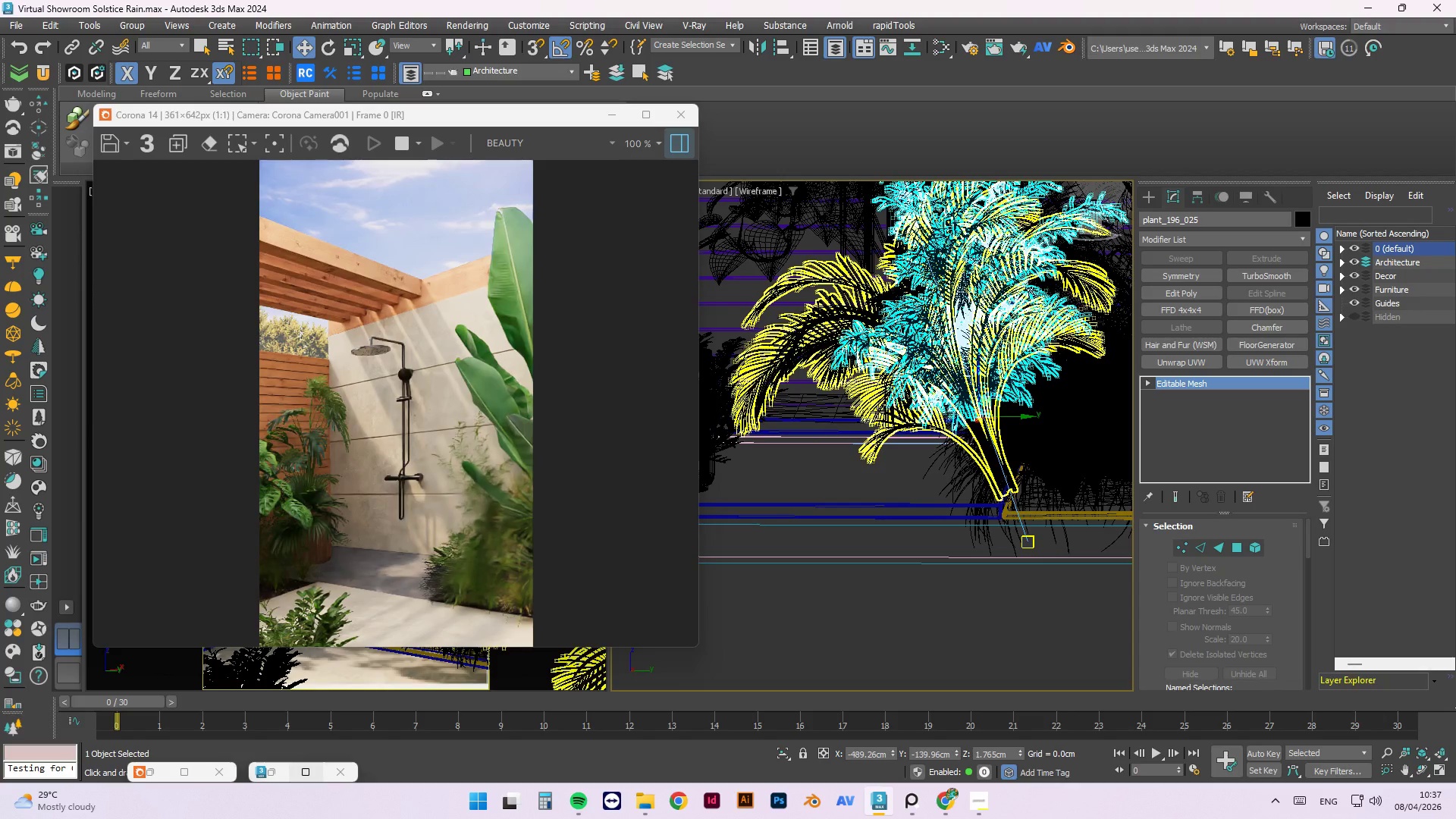 
key(F)
 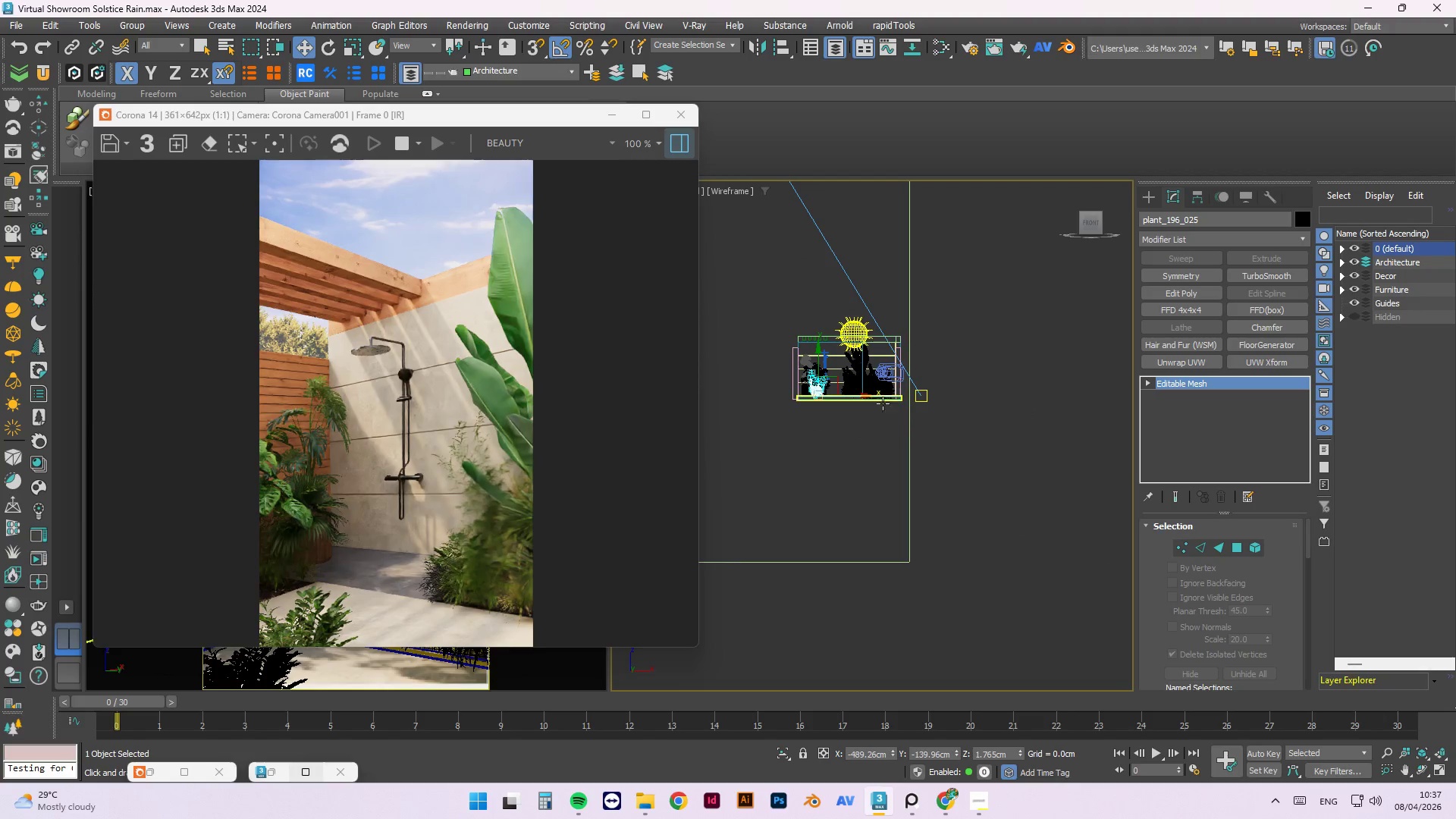 
key(Z)
 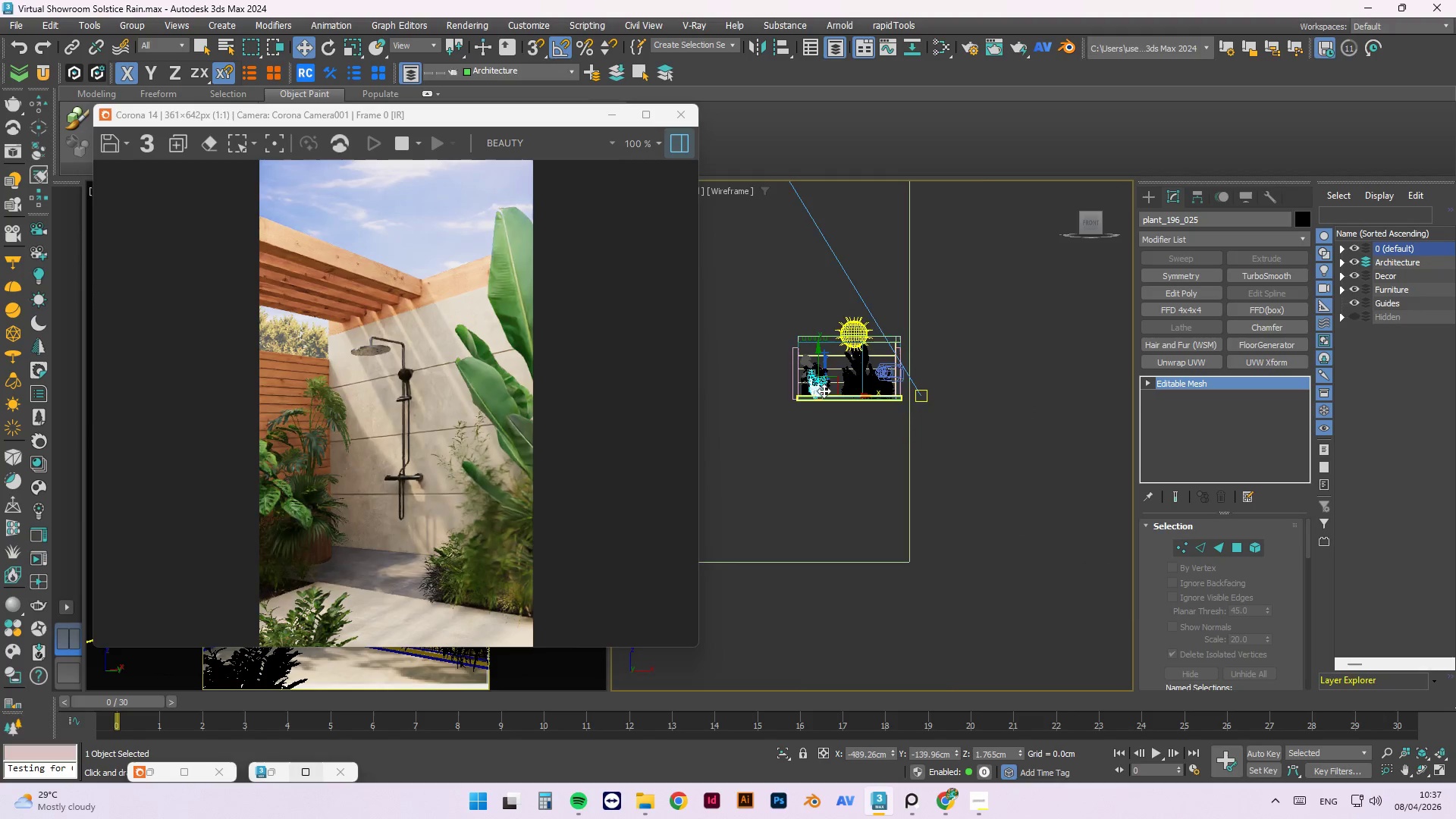 
scroll: coordinate [824, 391], scroll_direction: up, amount: 1.0
 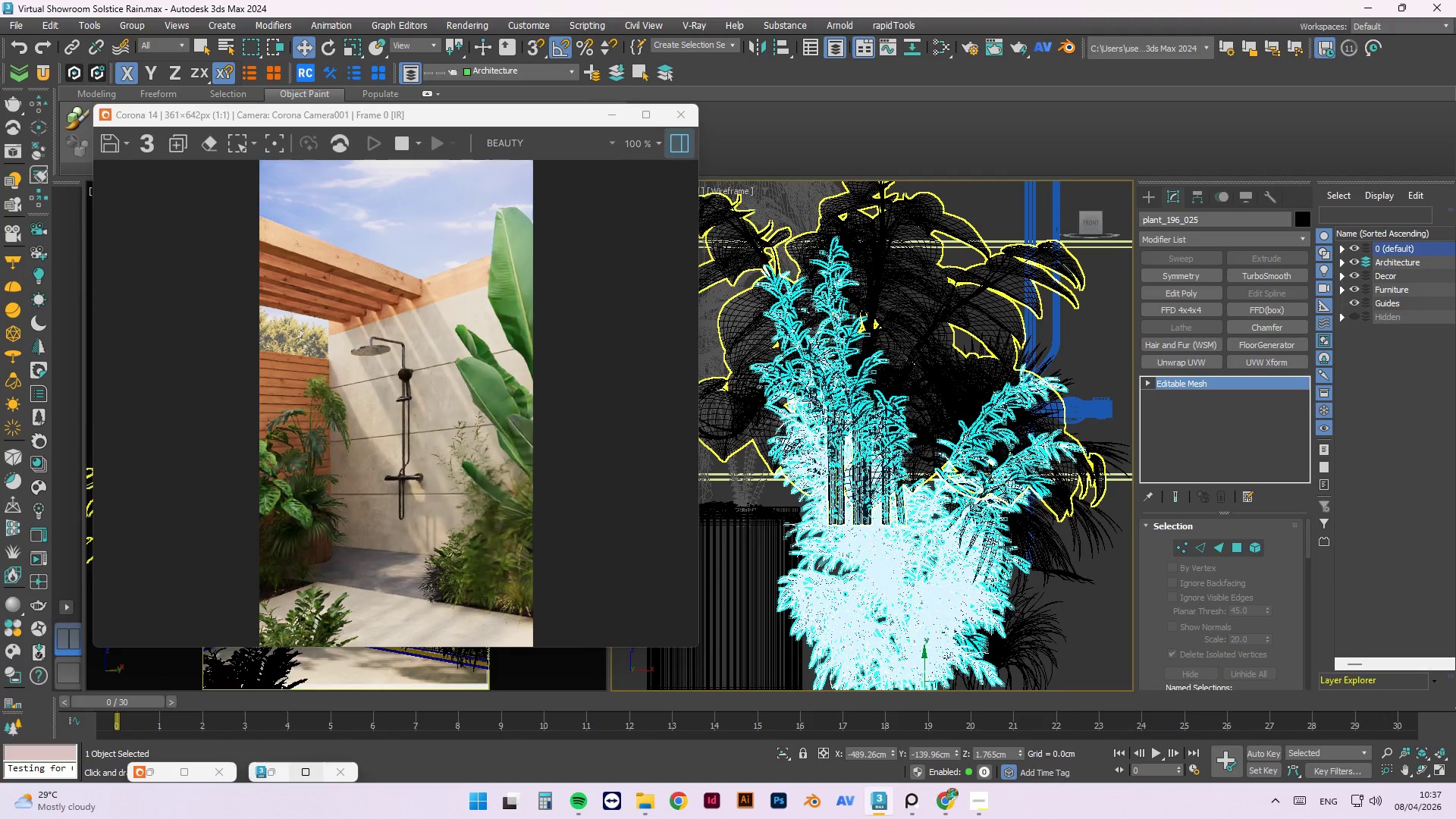 
scroll: coordinate [910, 347], scroll_direction: down, amount: 2.0
 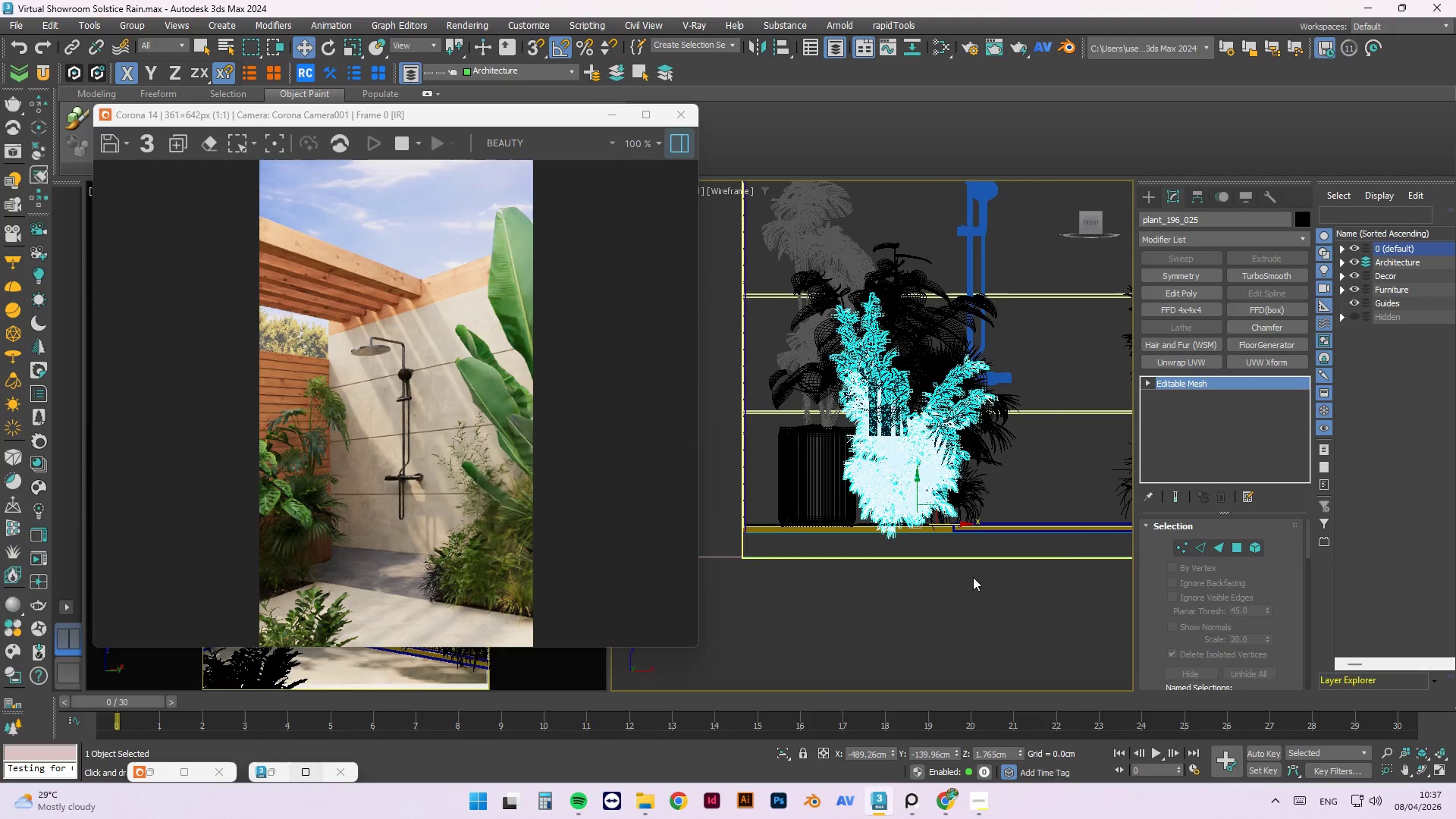 
left_click([973, 586])
 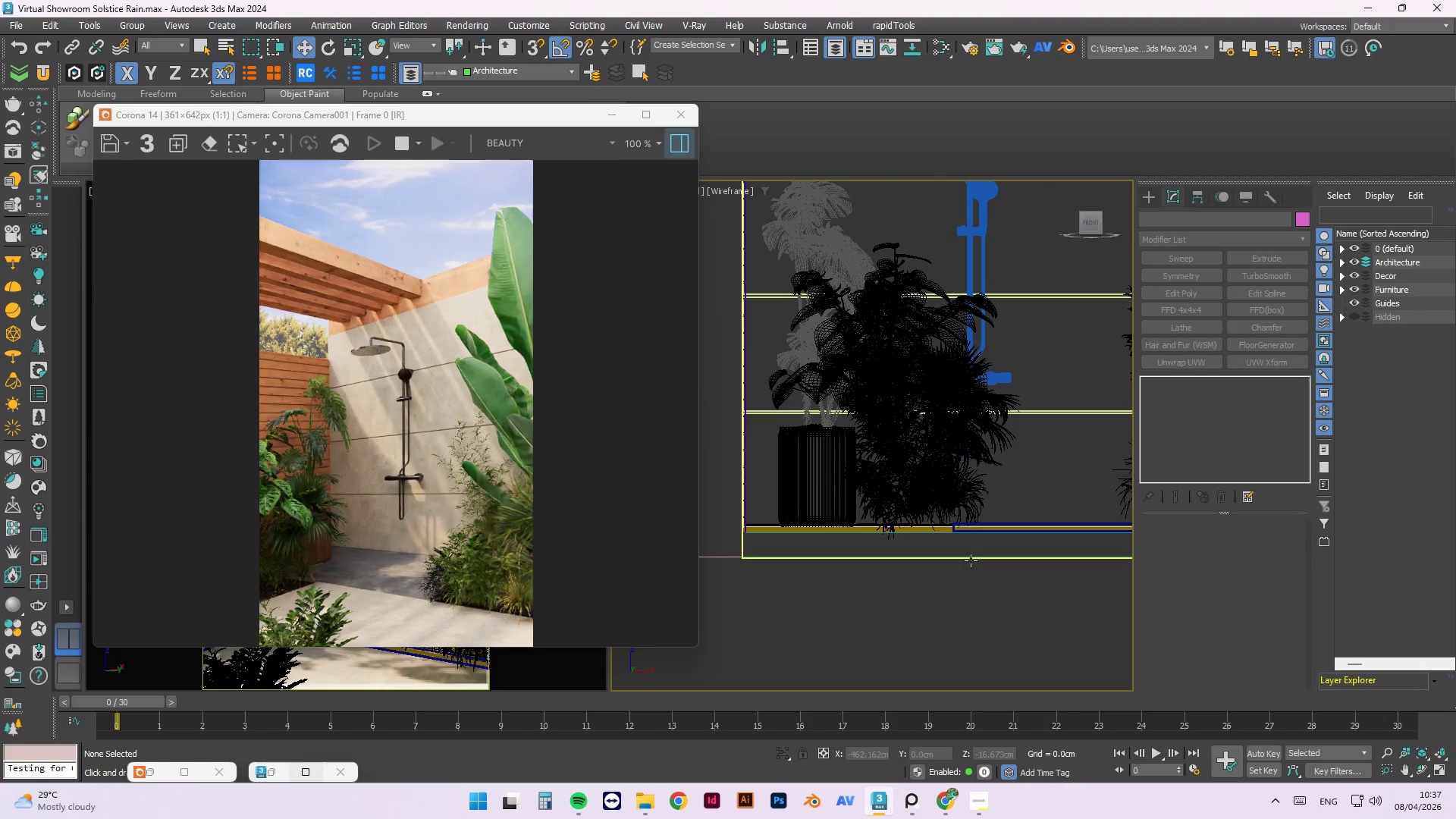 
key(L)
 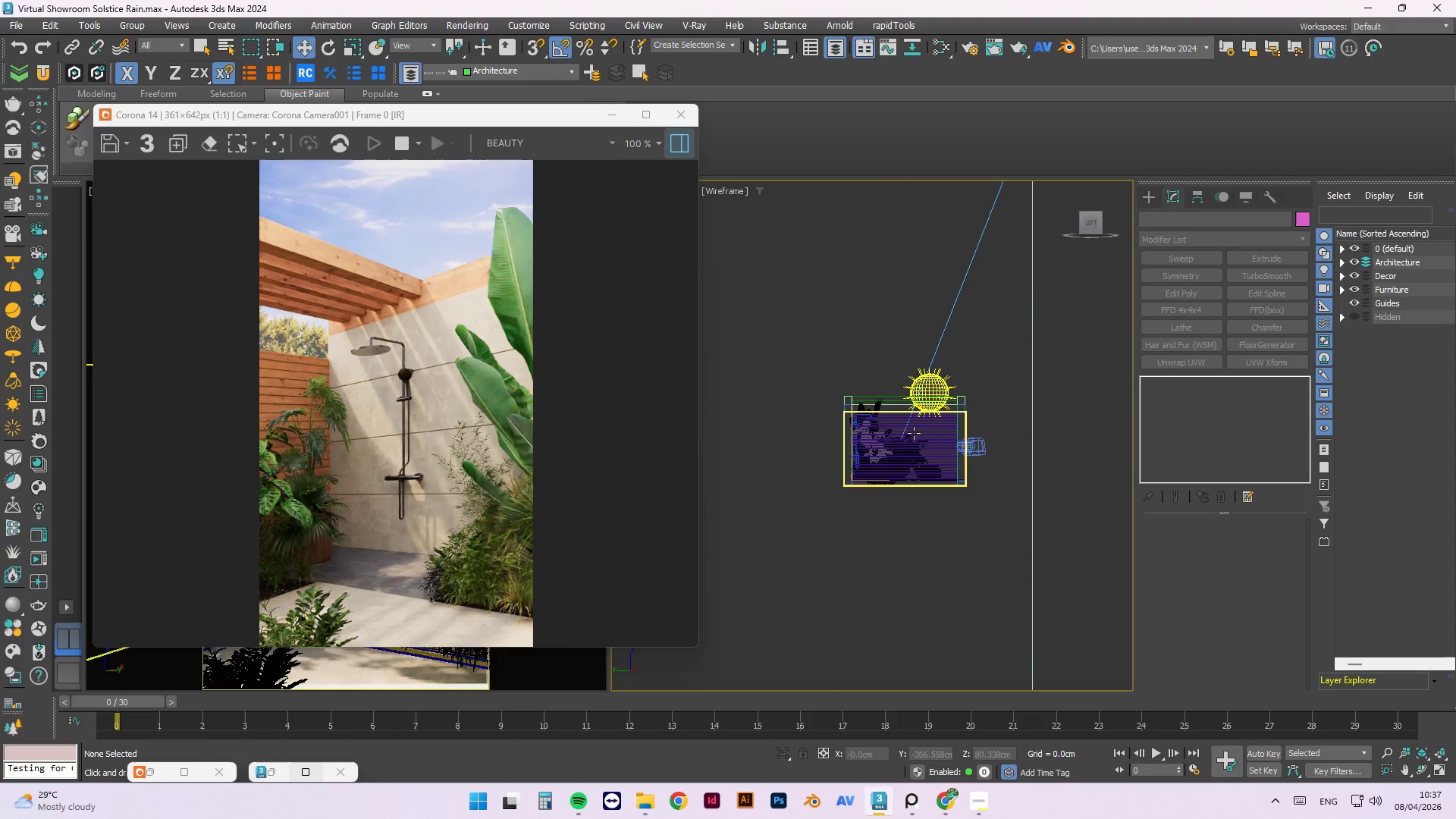 
scroll: coordinate [789, 392], scroll_direction: up, amount: 6.0
 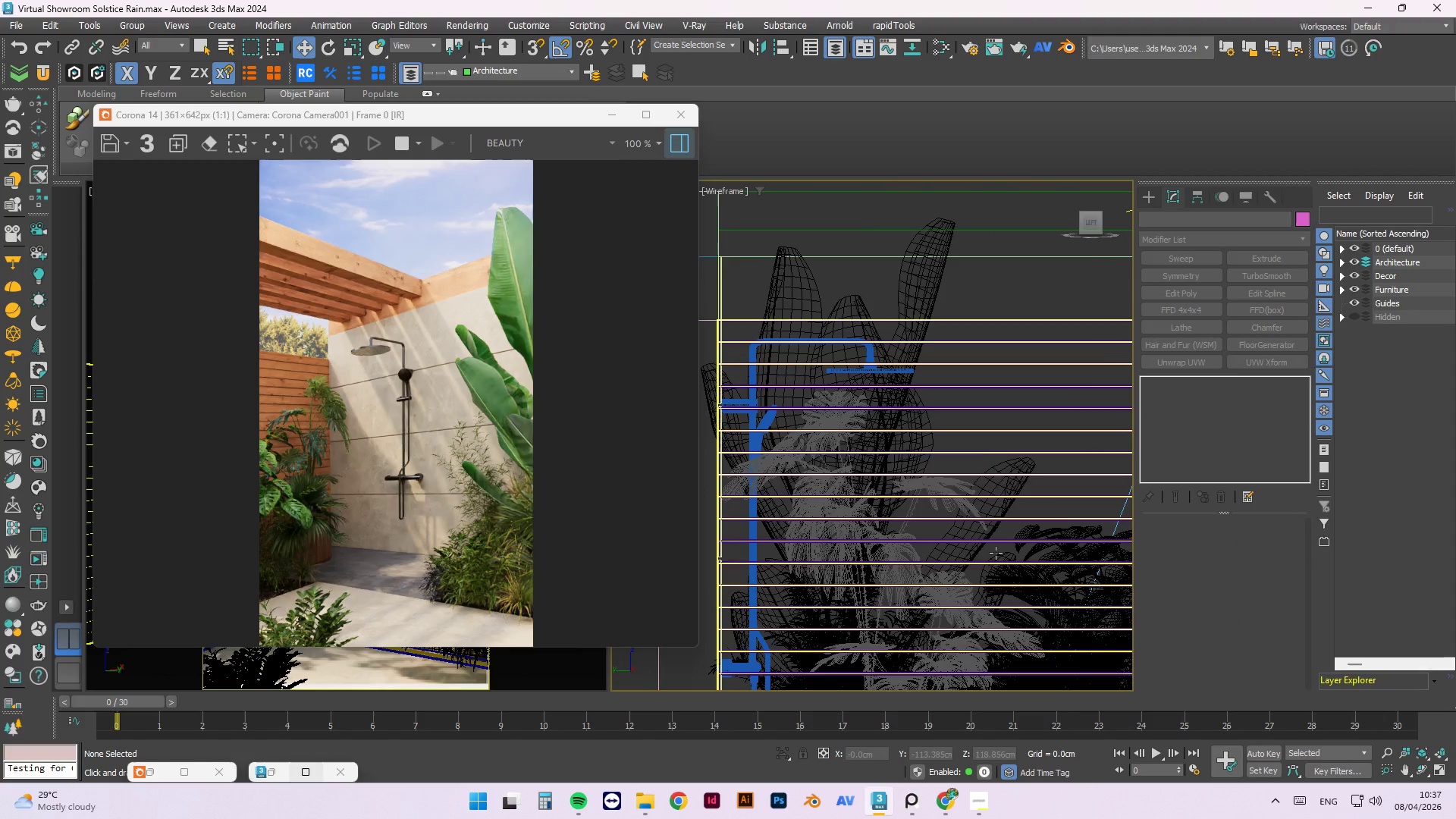 
scroll: coordinate [882, 374], scroll_direction: down, amount: 3.0
 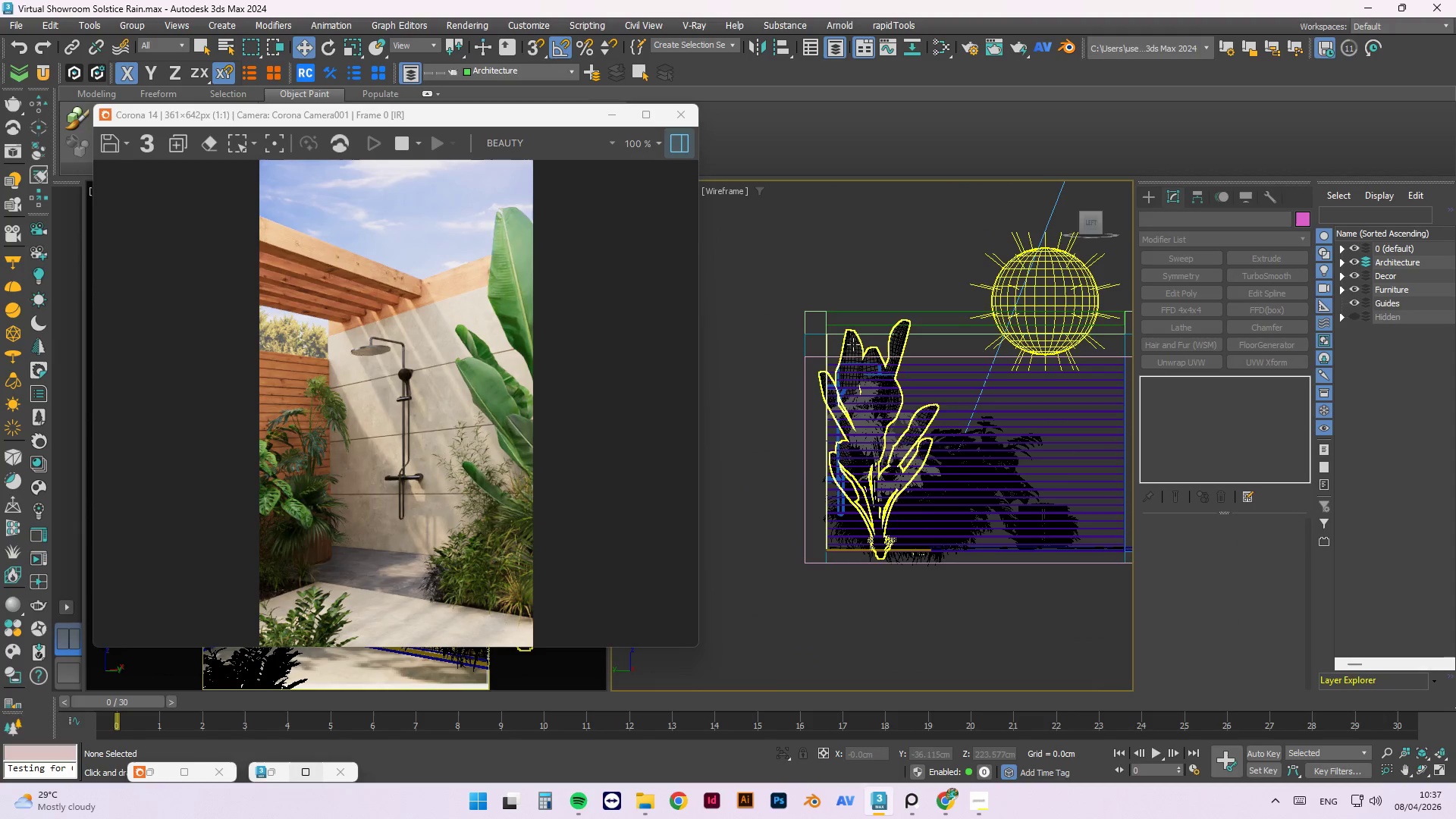 
left_click([858, 344])
 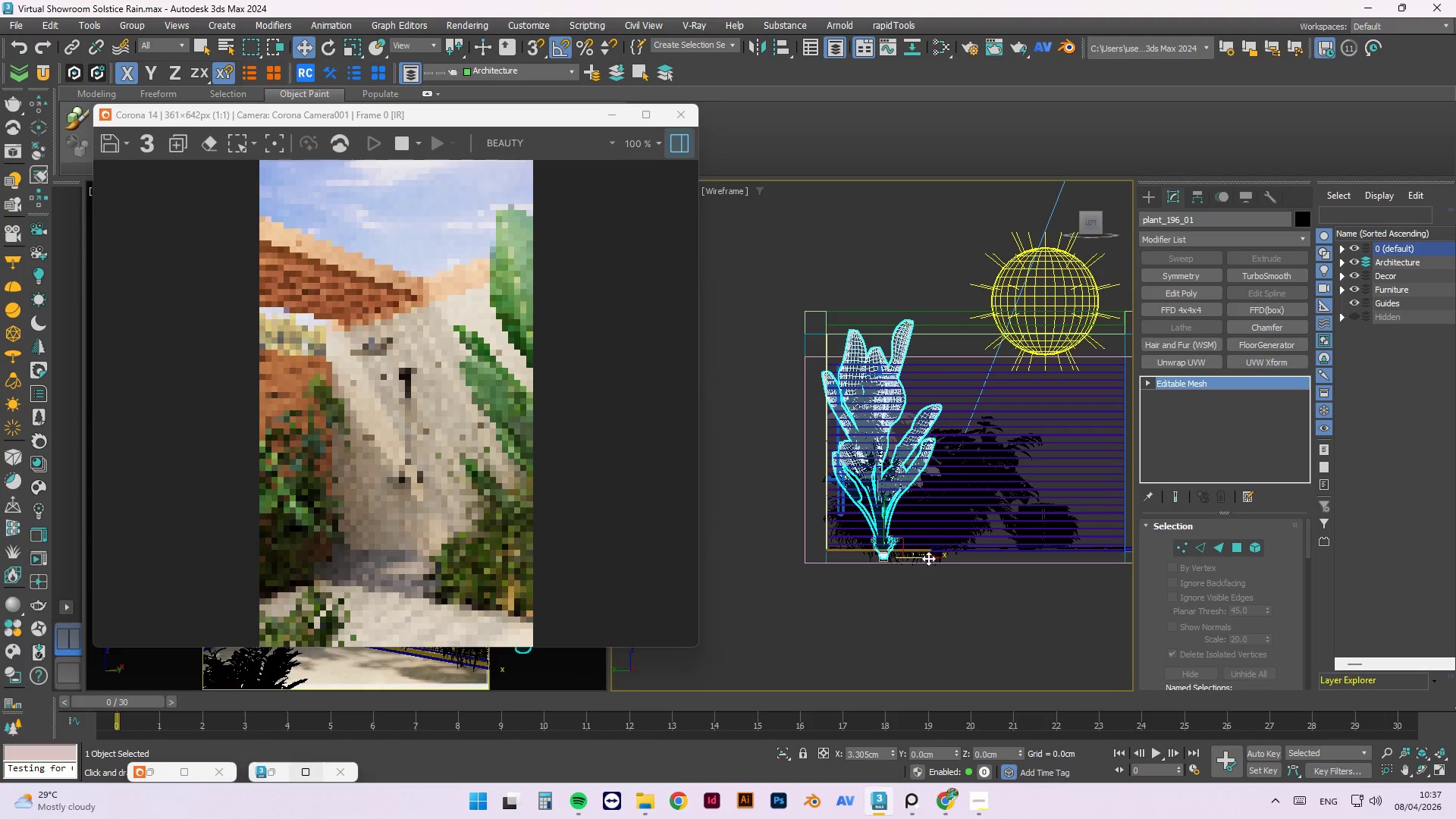 
scroll: coordinate [1029, 553], scroll_direction: up, amount: 2.0
 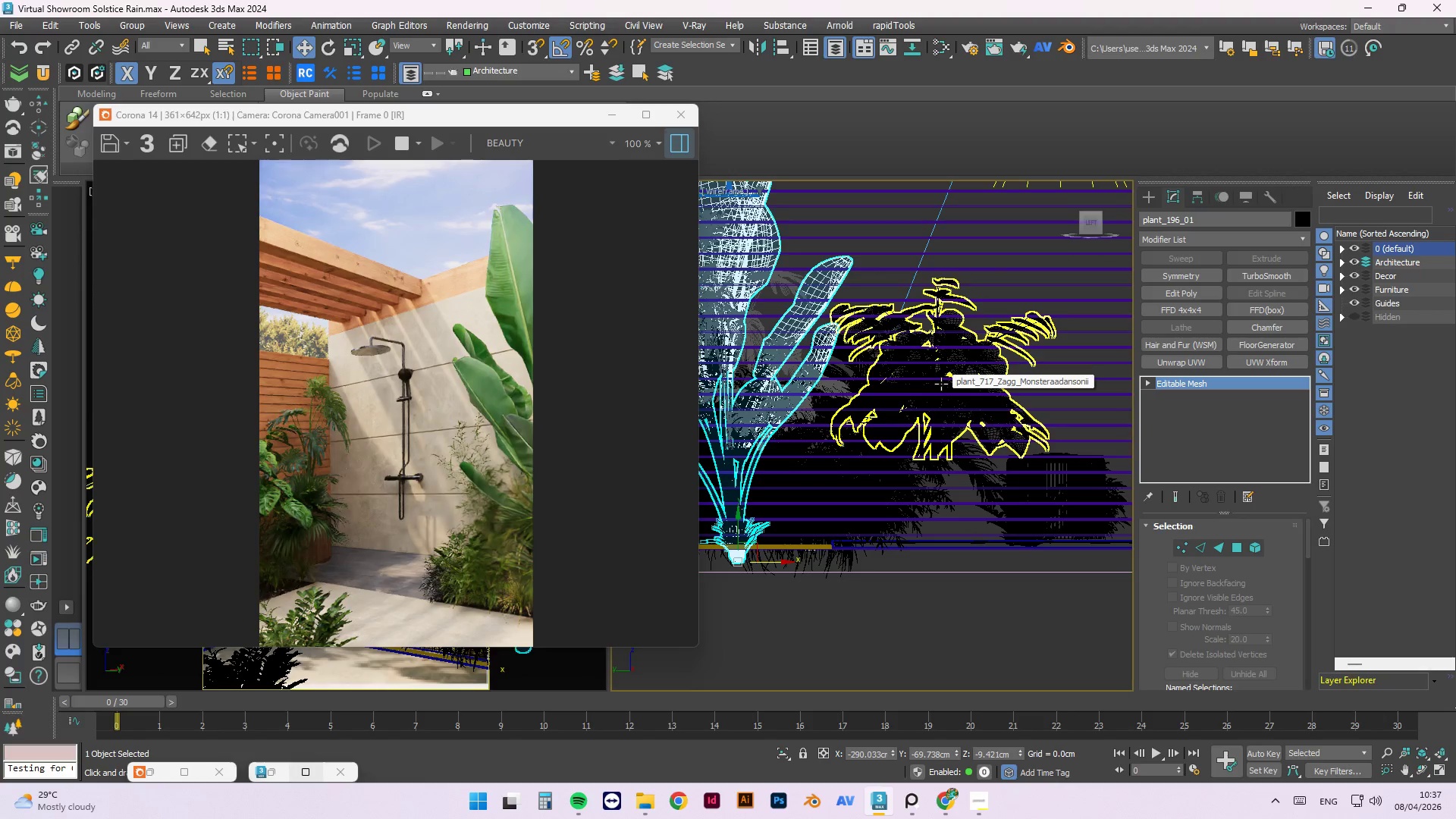 
left_click([899, 493])
 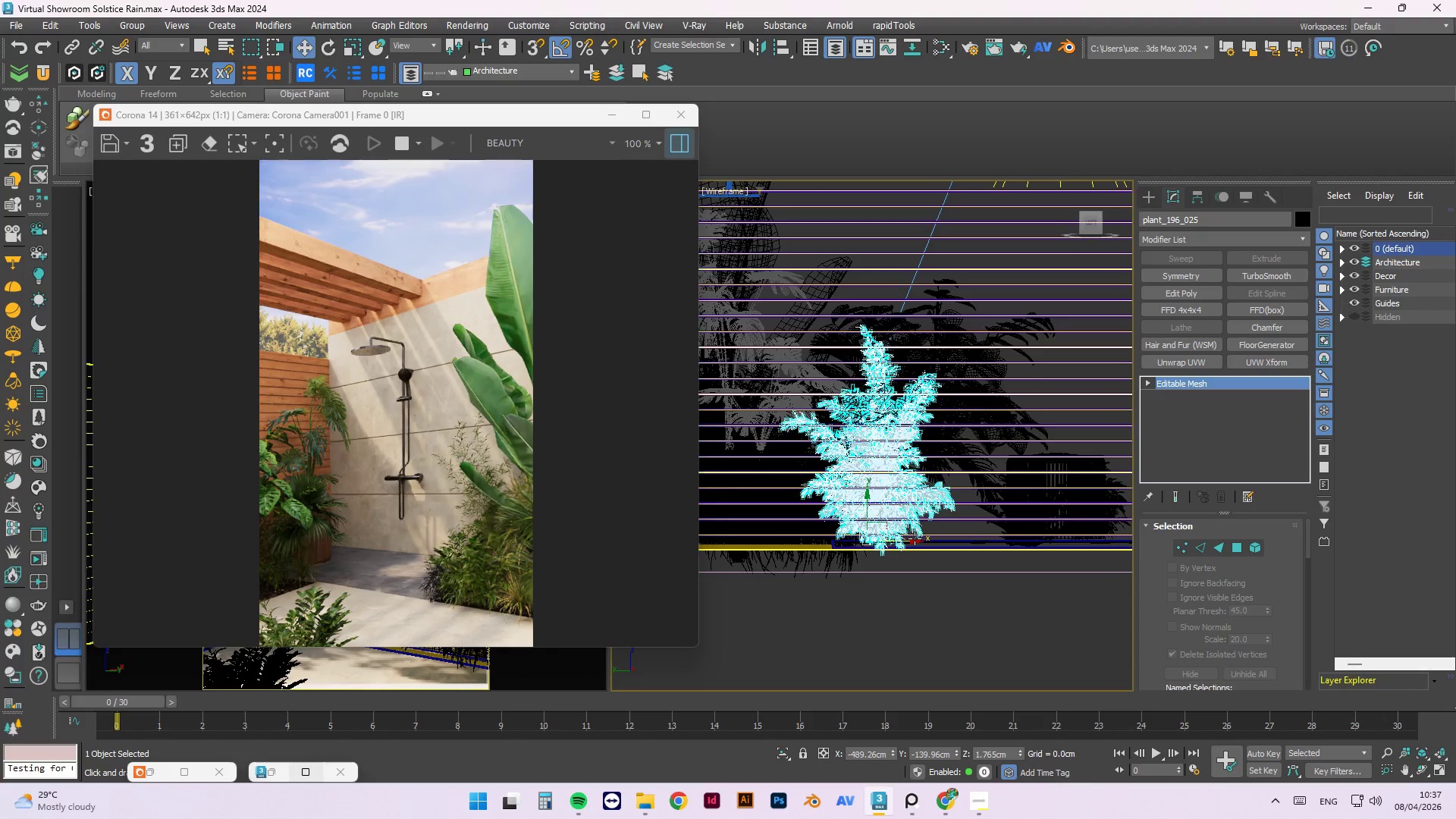 
left_click_drag(start_coordinate=[914, 539], to_coordinate=[973, 541])
 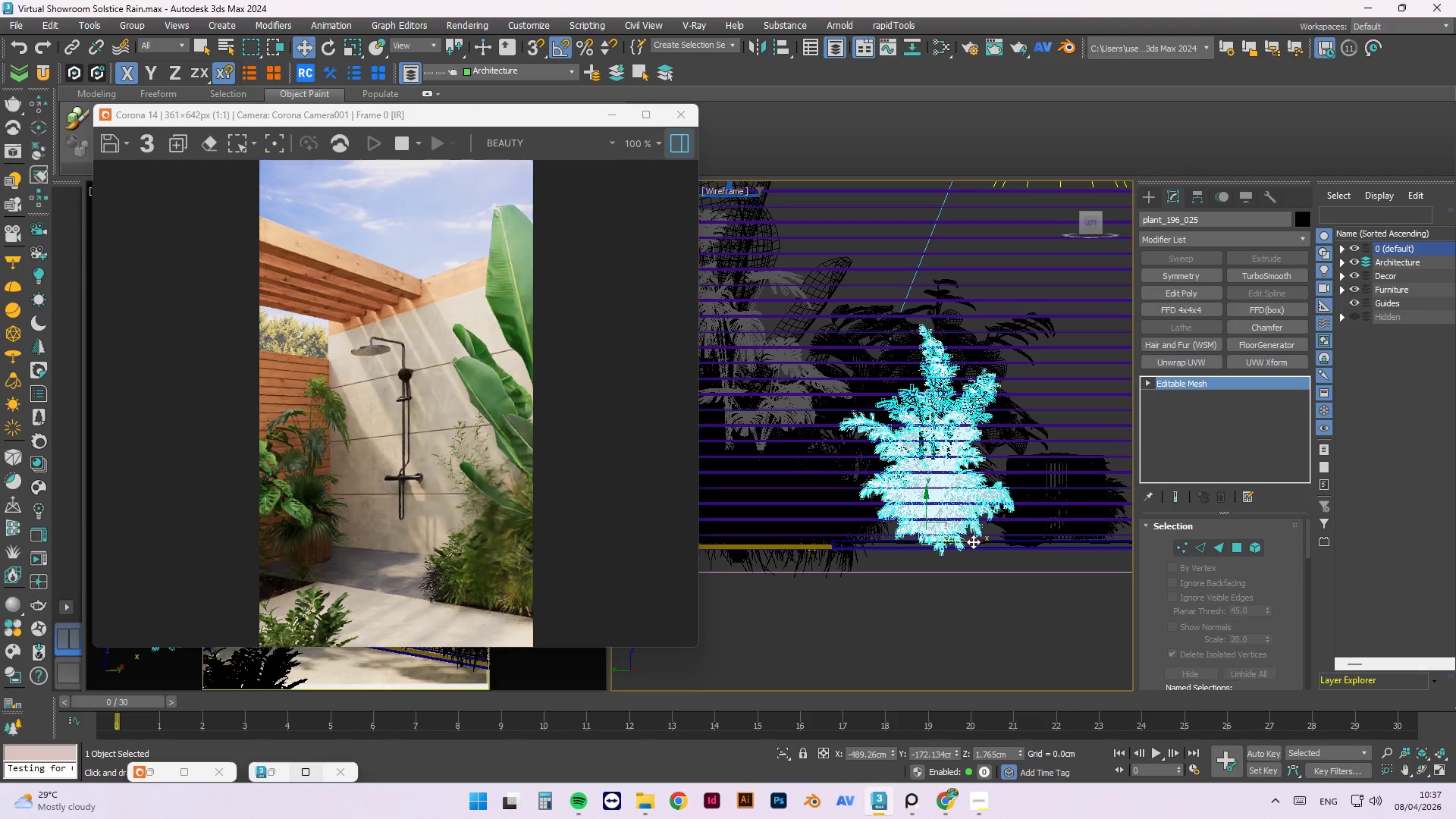 
key(T)
 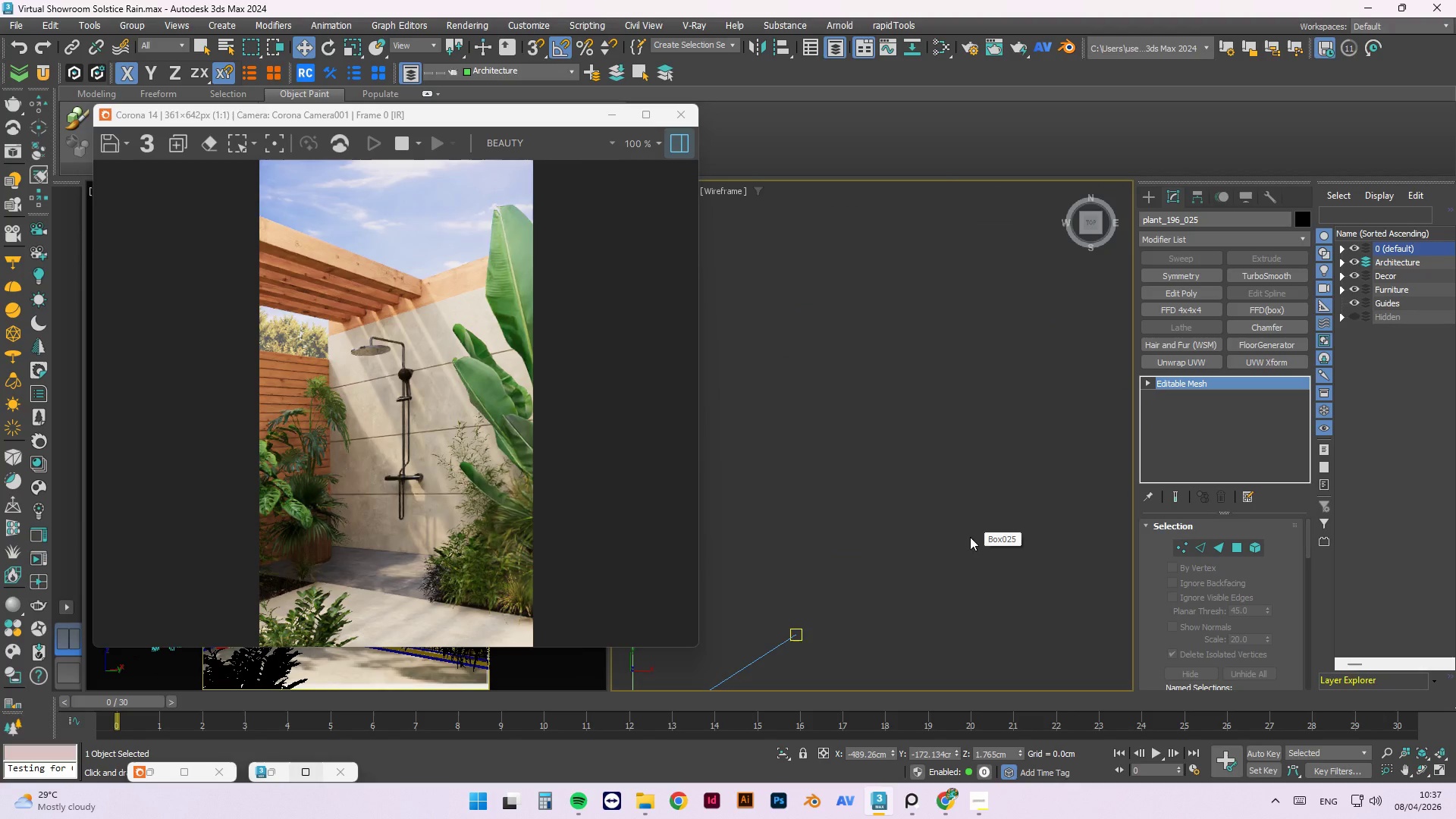 
key(Z)
 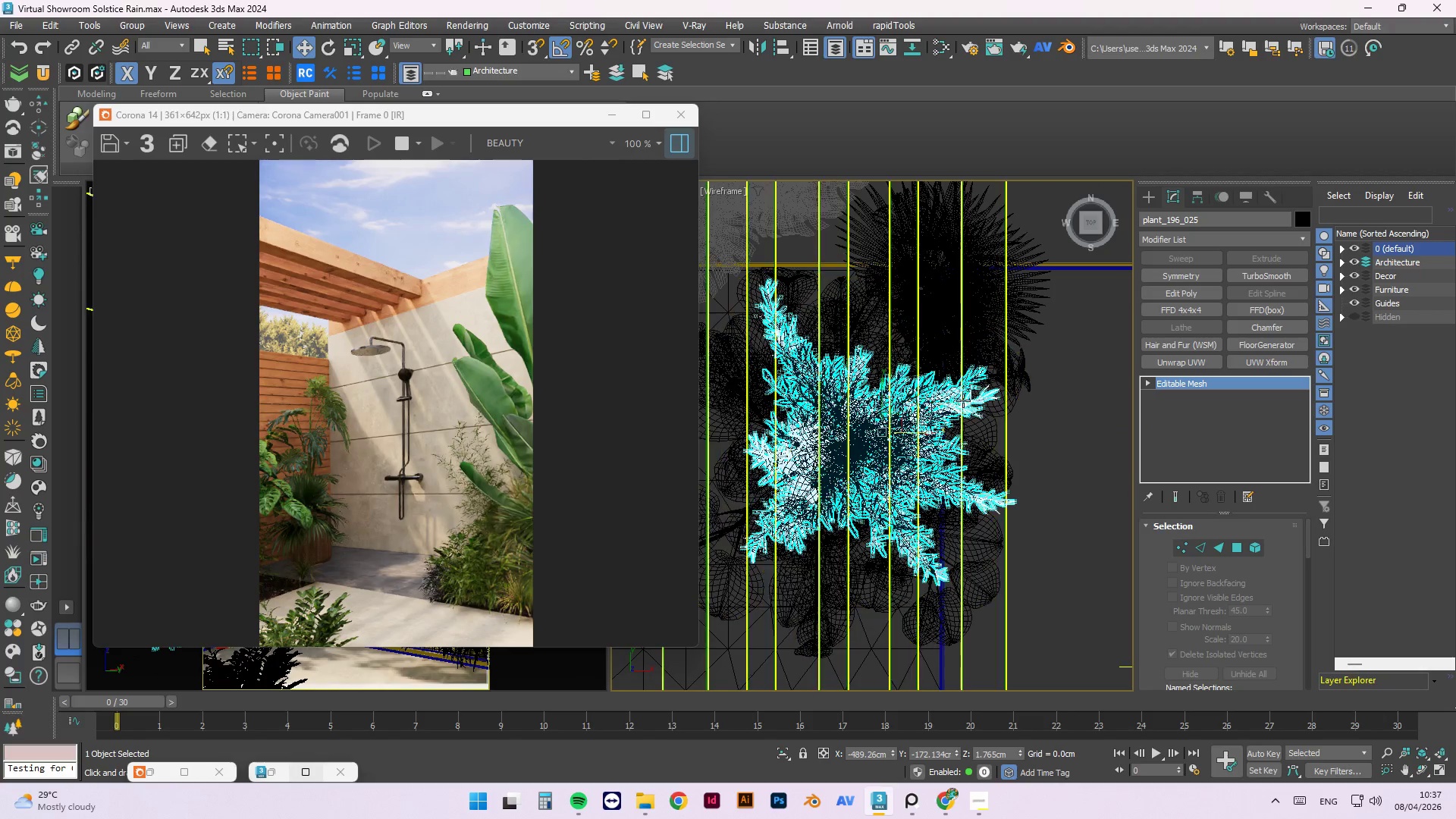 
scroll: coordinate [965, 392], scroll_direction: down, amount: 5.0
 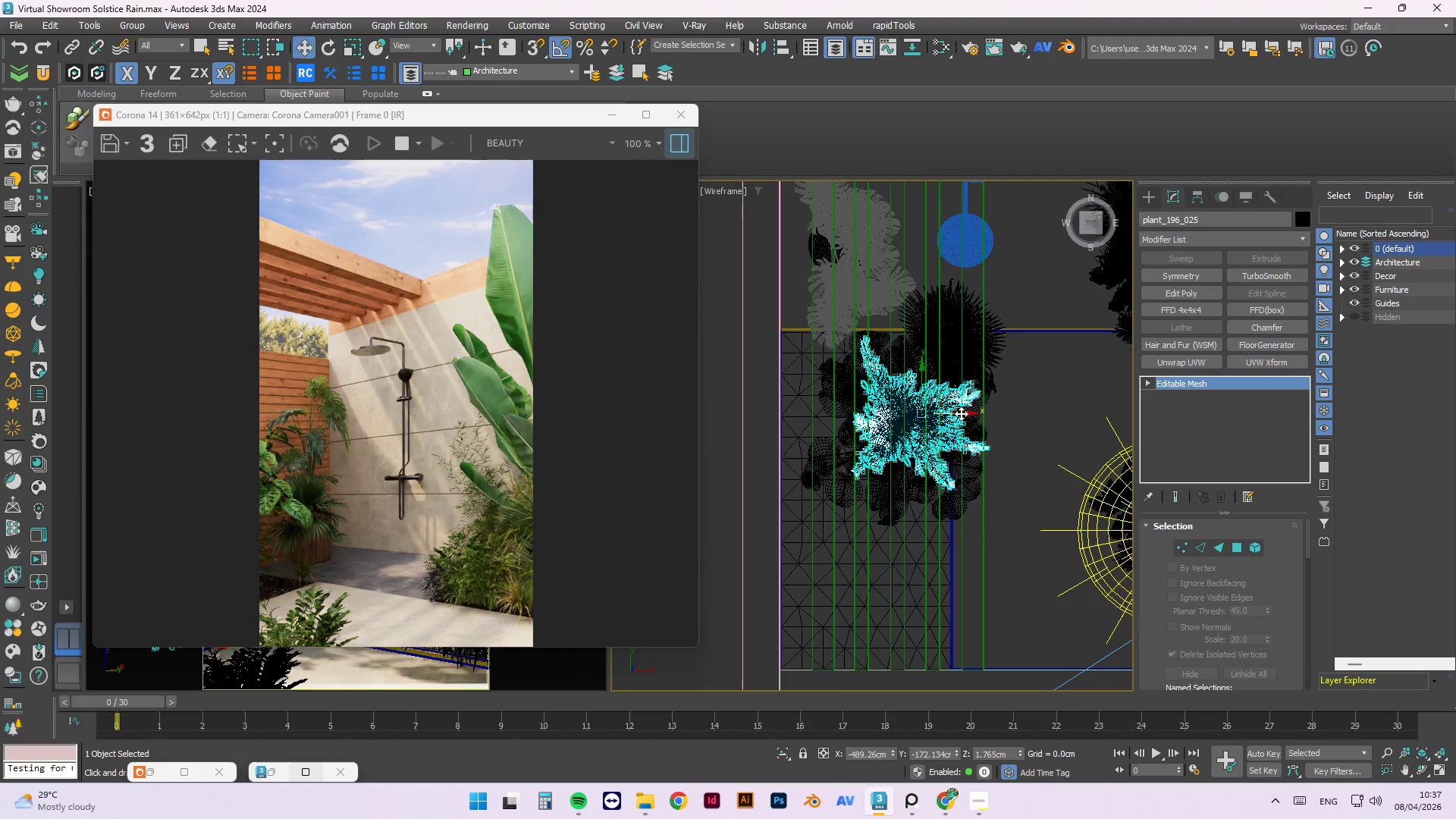 
left_click_drag(start_coordinate=[961, 412], to_coordinate=[1009, 413])
 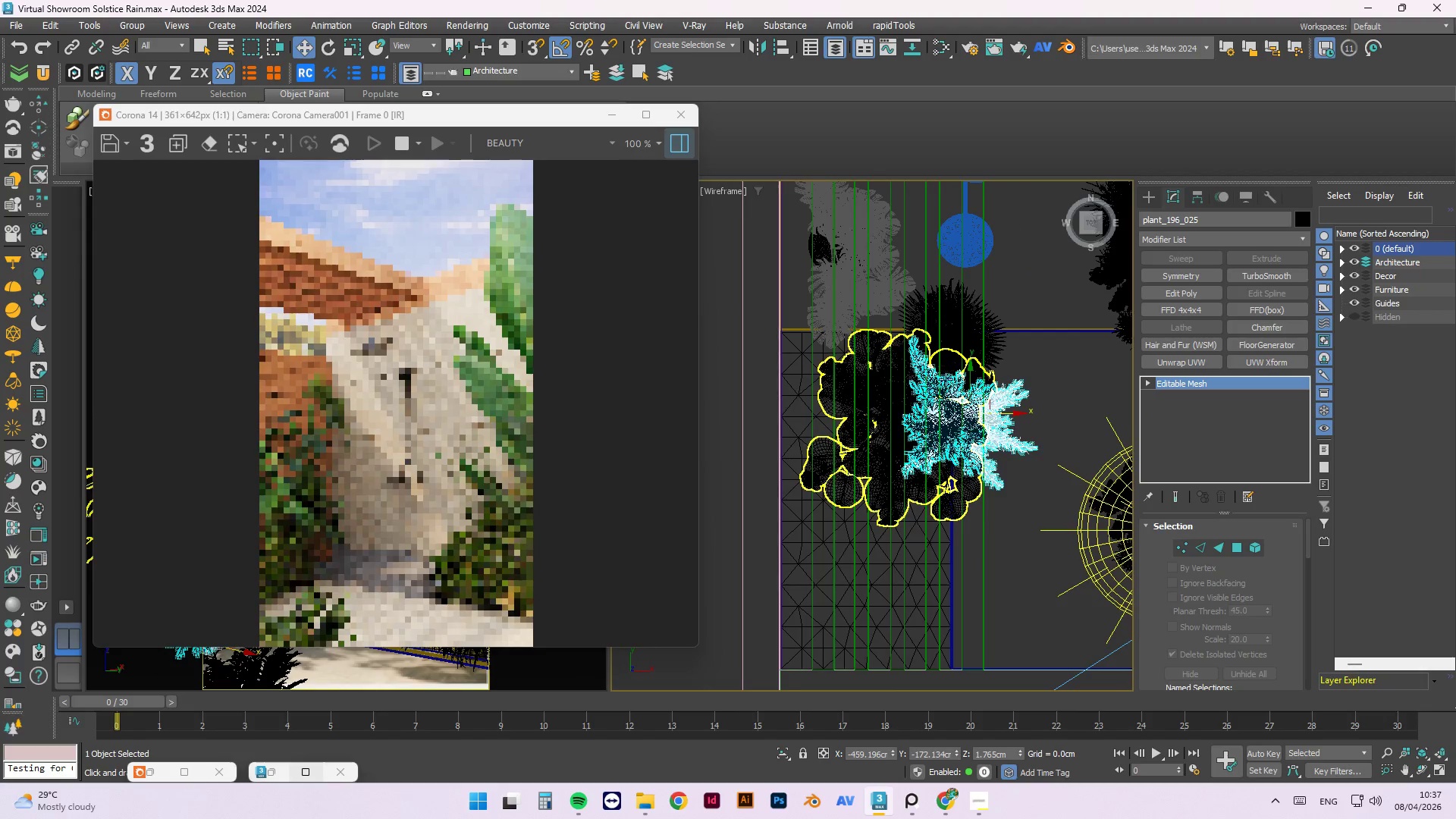 
scroll: coordinate [946, 386], scroll_direction: up, amount: 1.0
 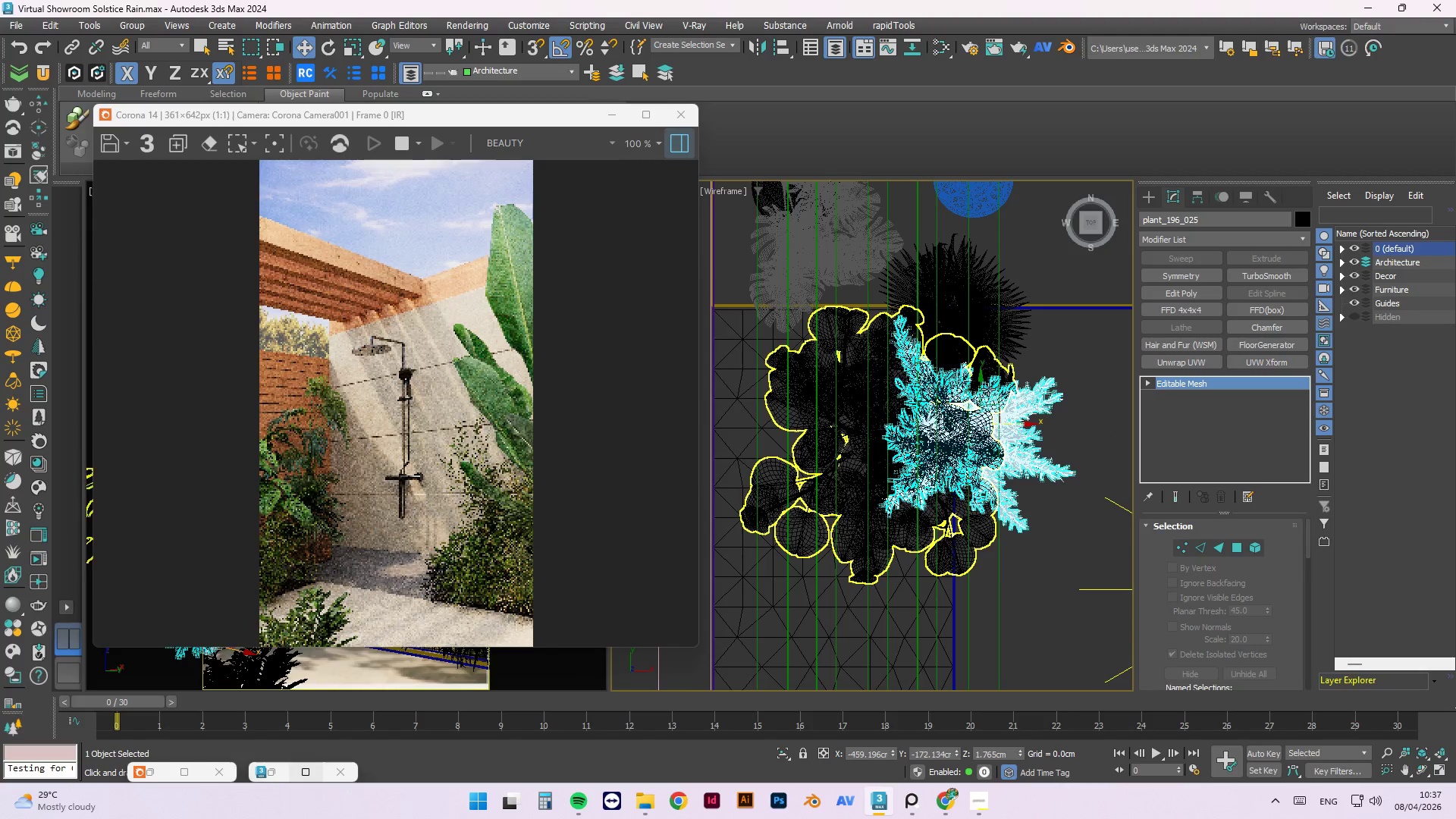 
hold_key(key=AltLeft, duration=1.5)
 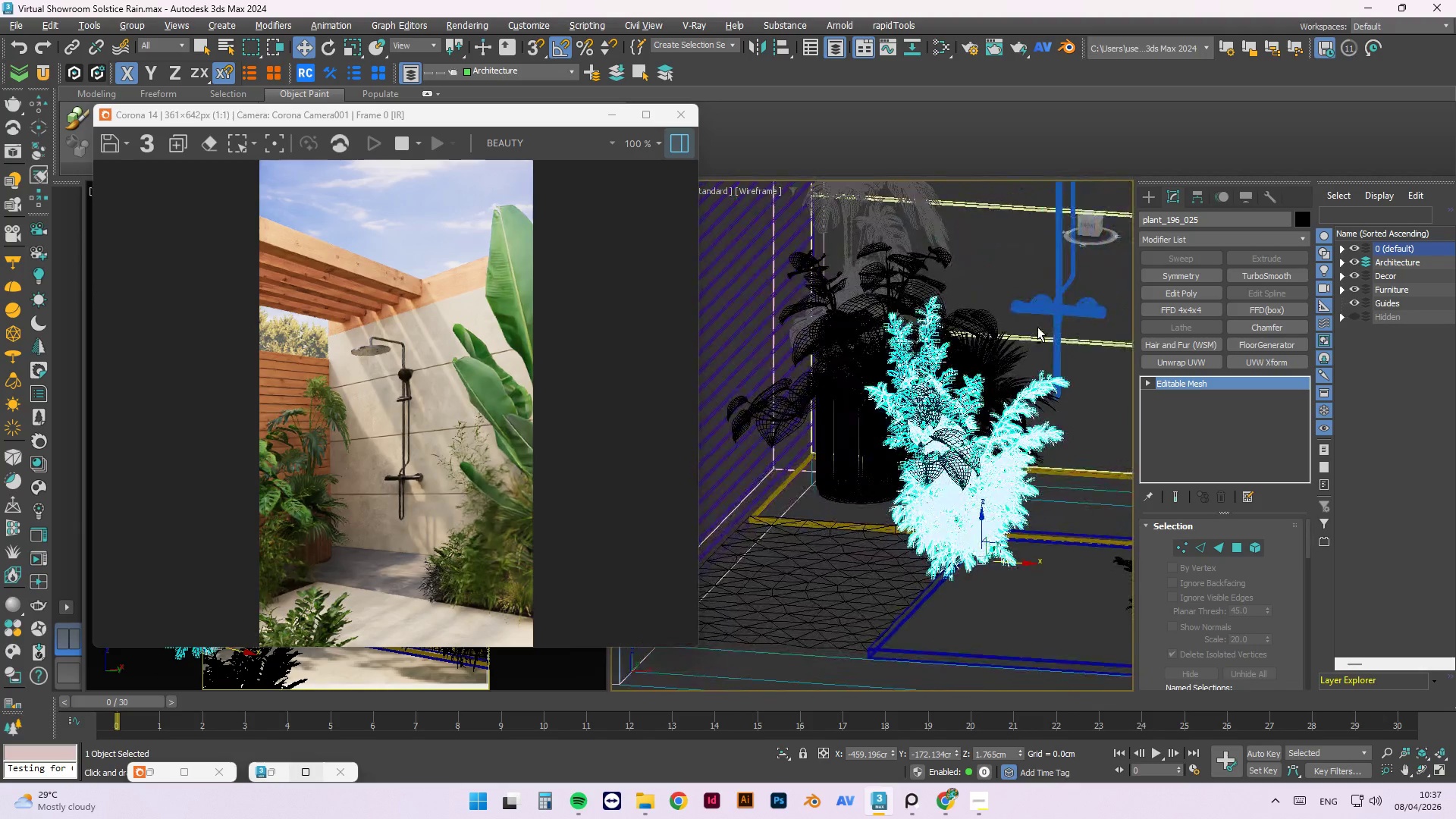 
hold_key(key=AltLeft, duration=0.81)
 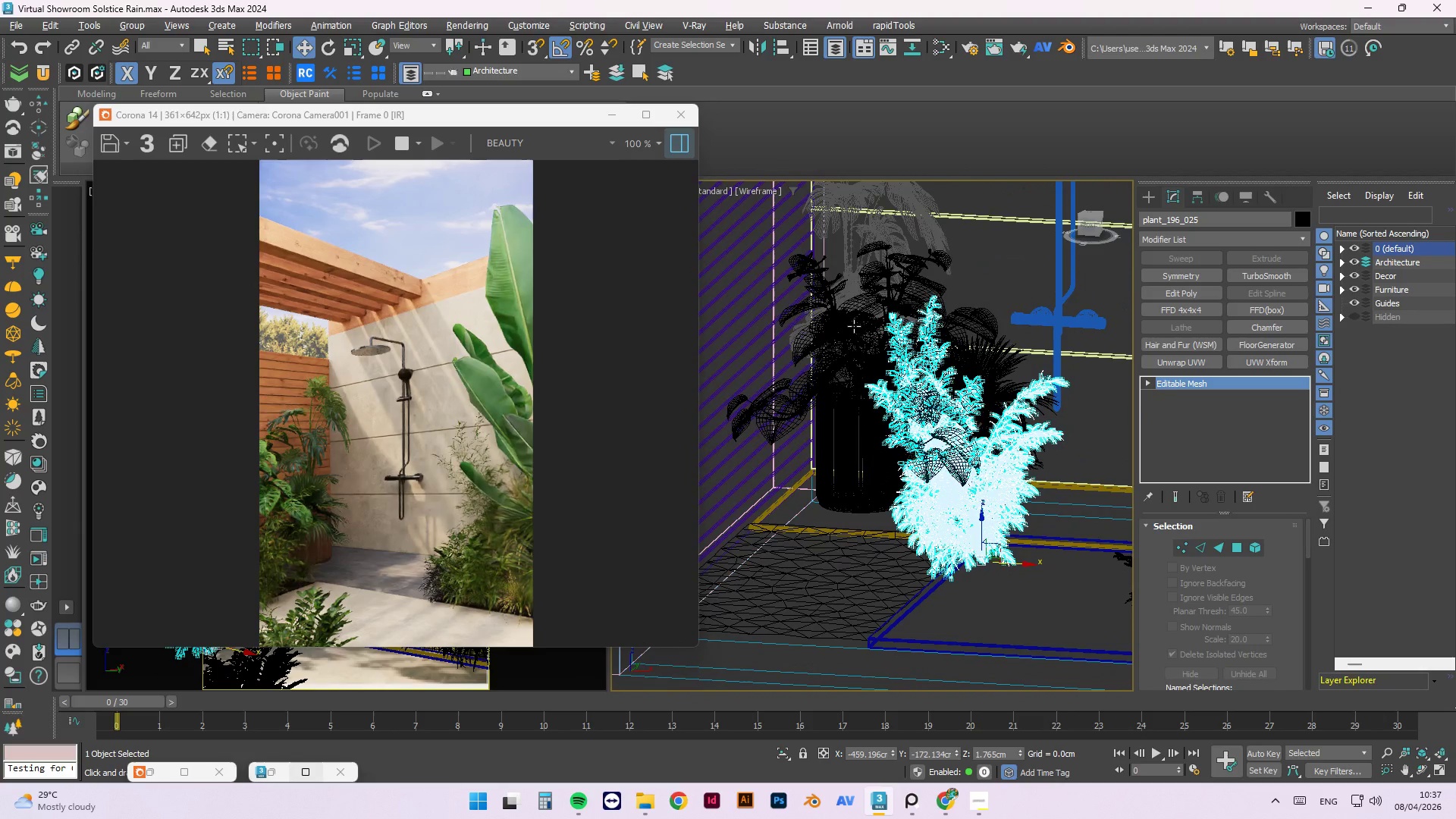 
left_click([853, 325])
 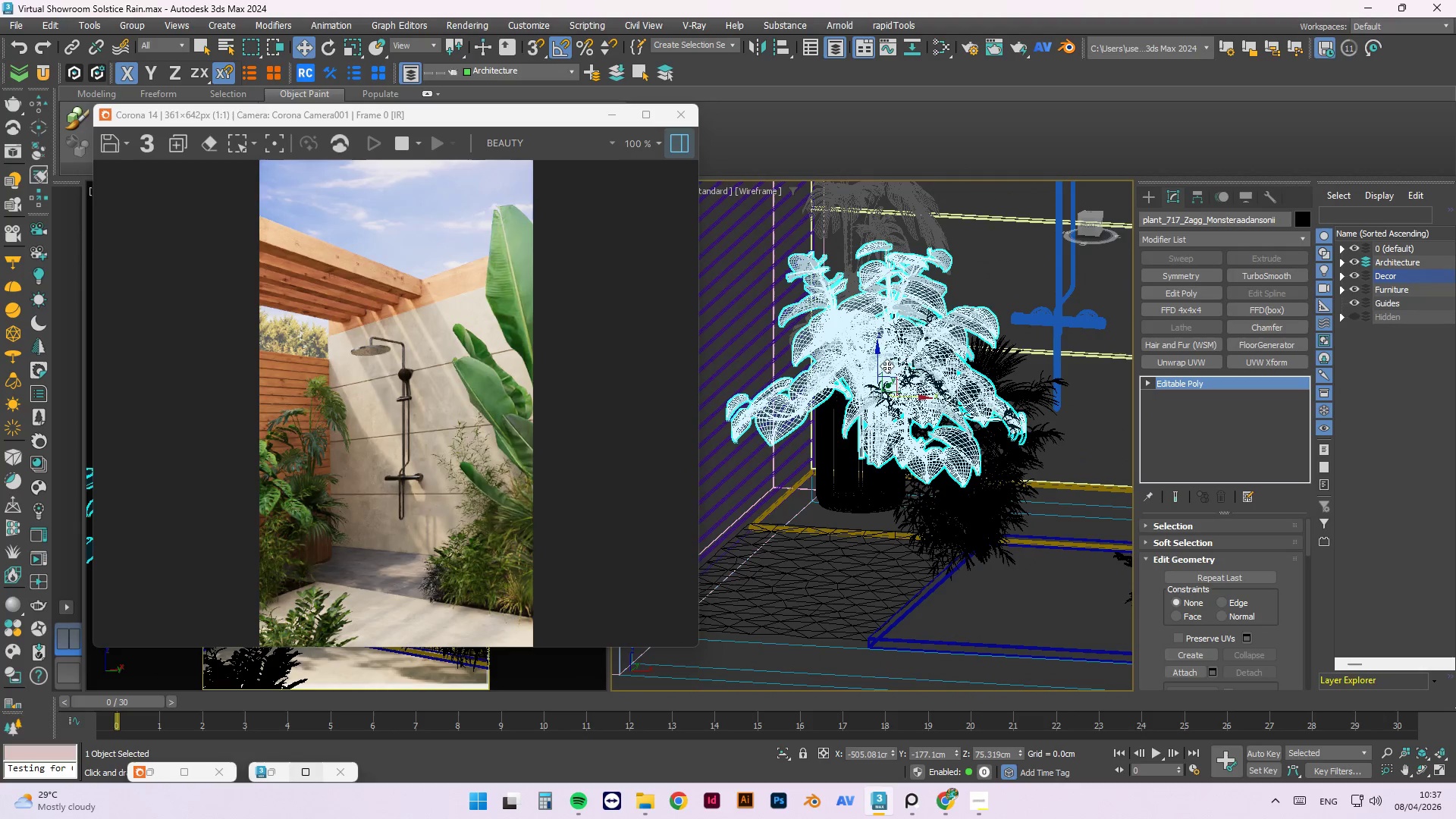 
left_click_drag(start_coordinate=[880, 356], to_coordinate=[880, 256])
 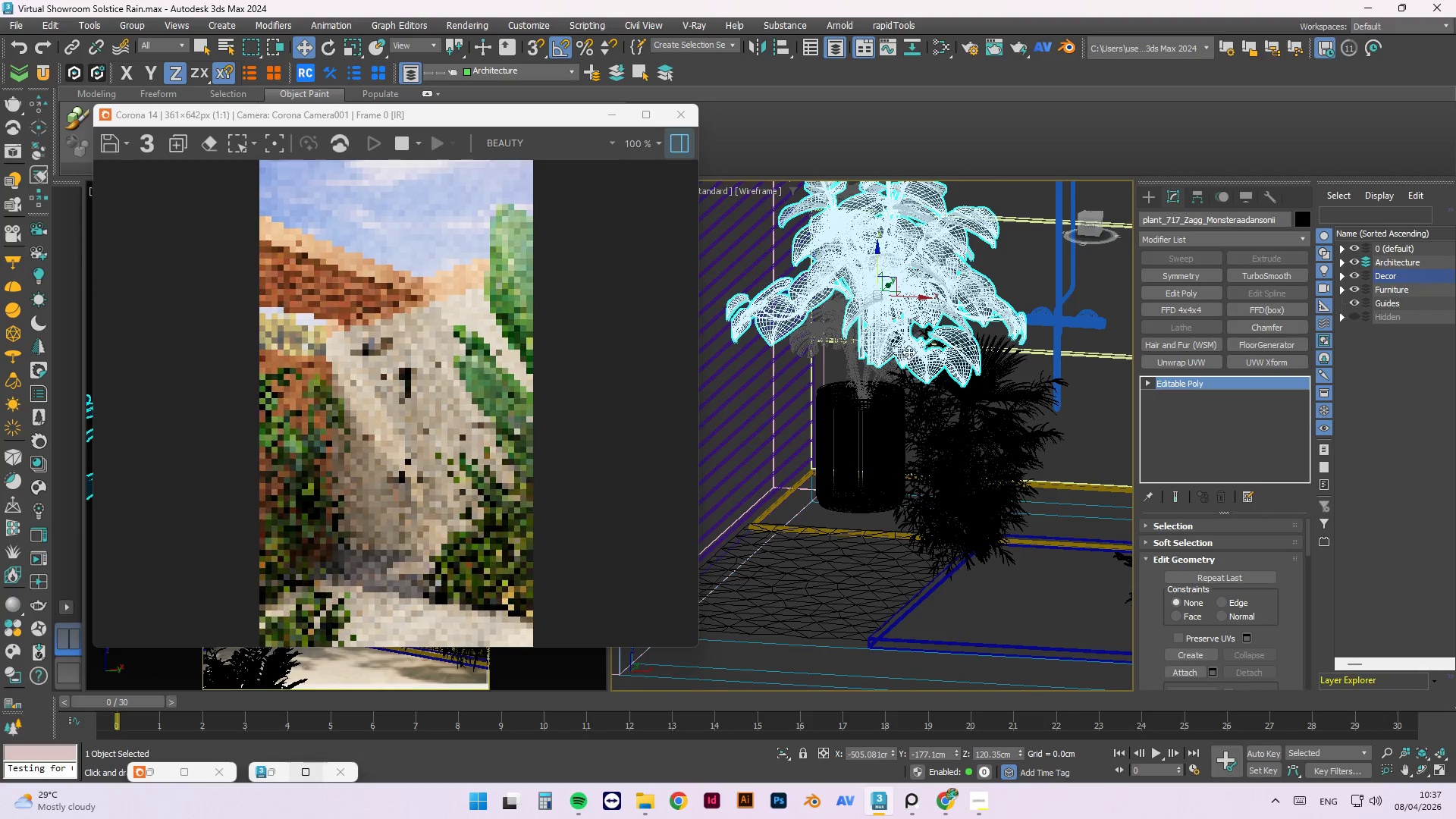 
hold_key(key=AltLeft, duration=1.5)
 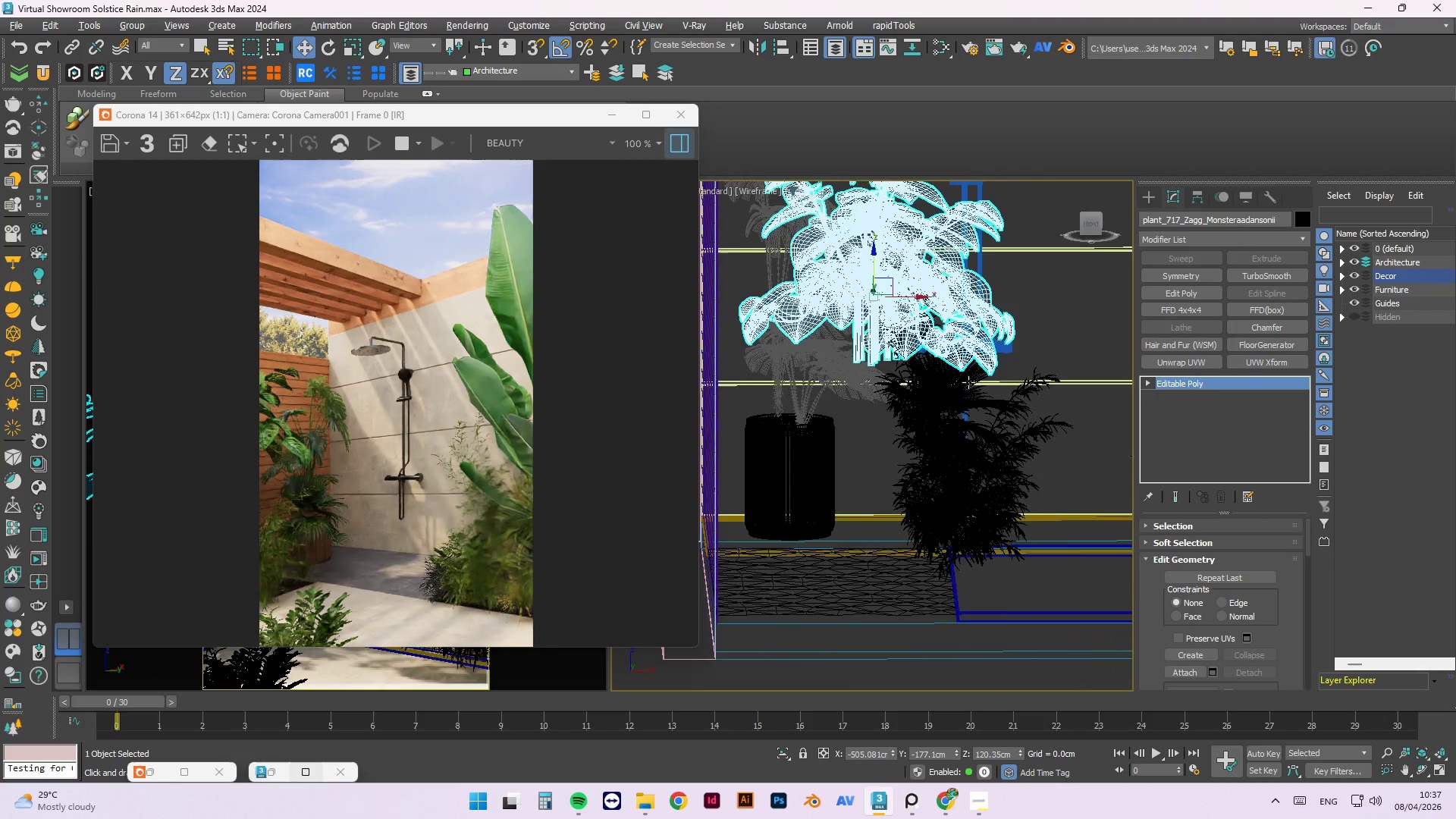 
hold_key(key=AltLeft, duration=1.28)
 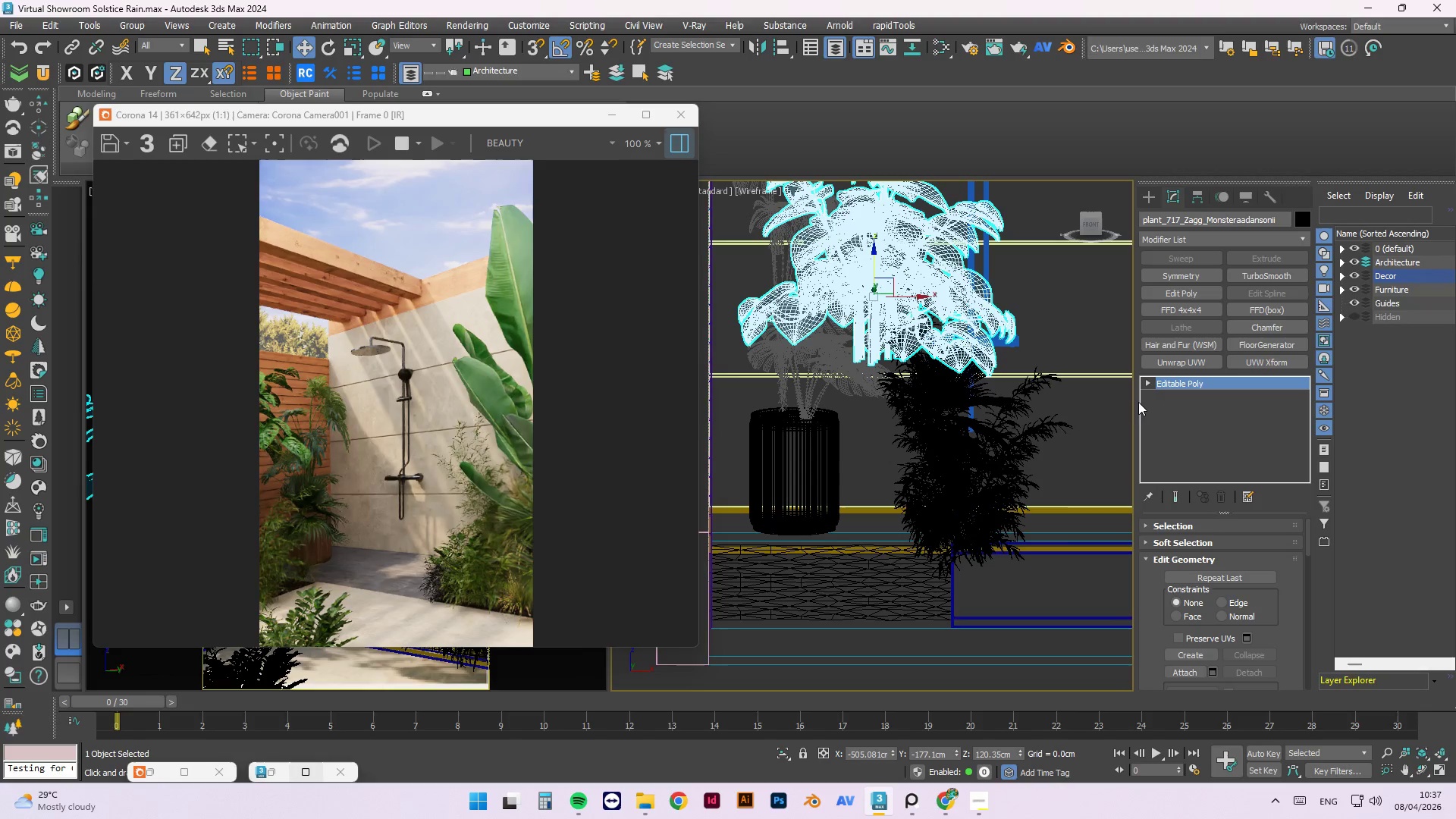 
type(12)
 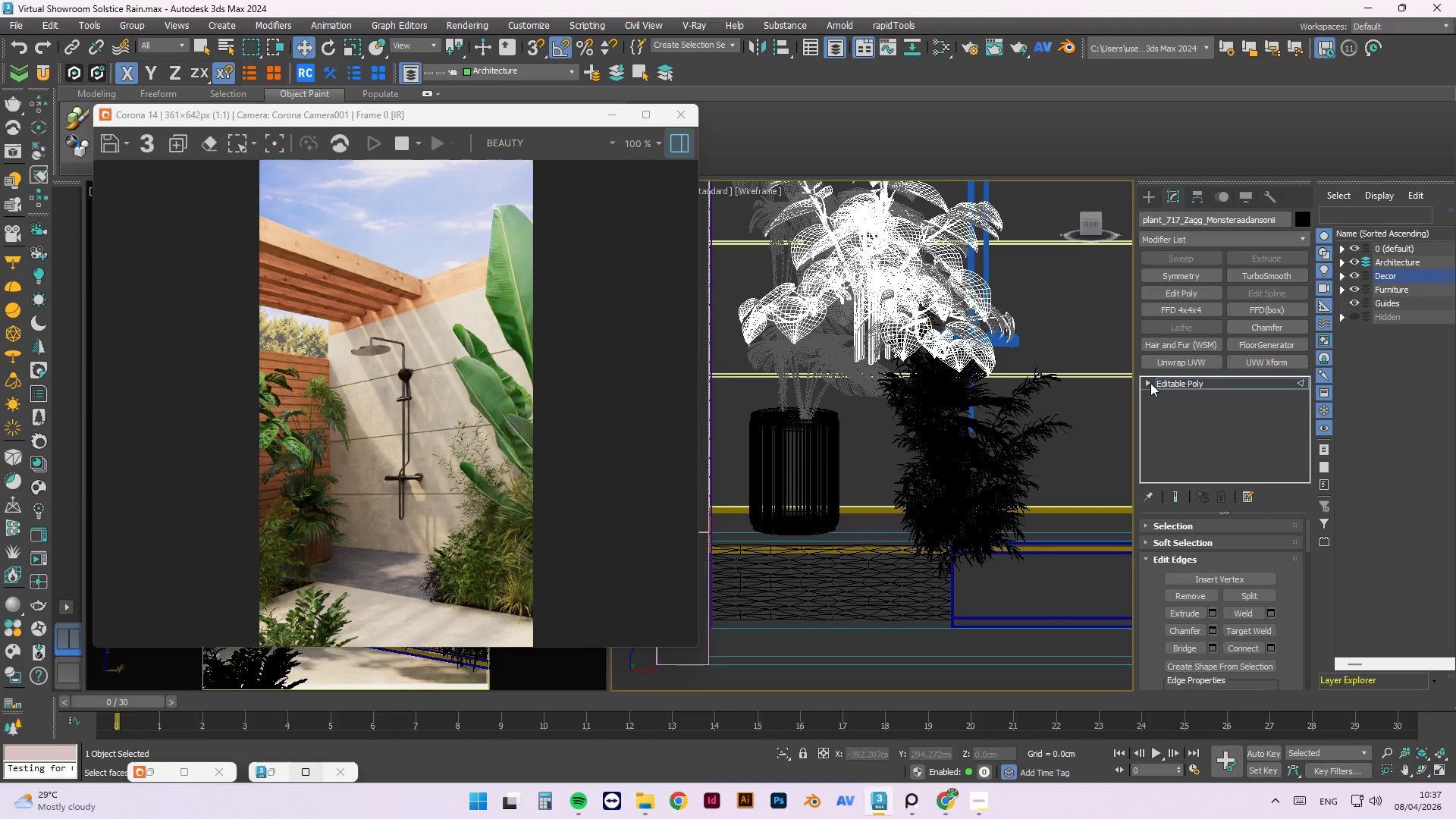 
scroll: coordinate [974, 411], scroll_direction: up, amount: 5.0
 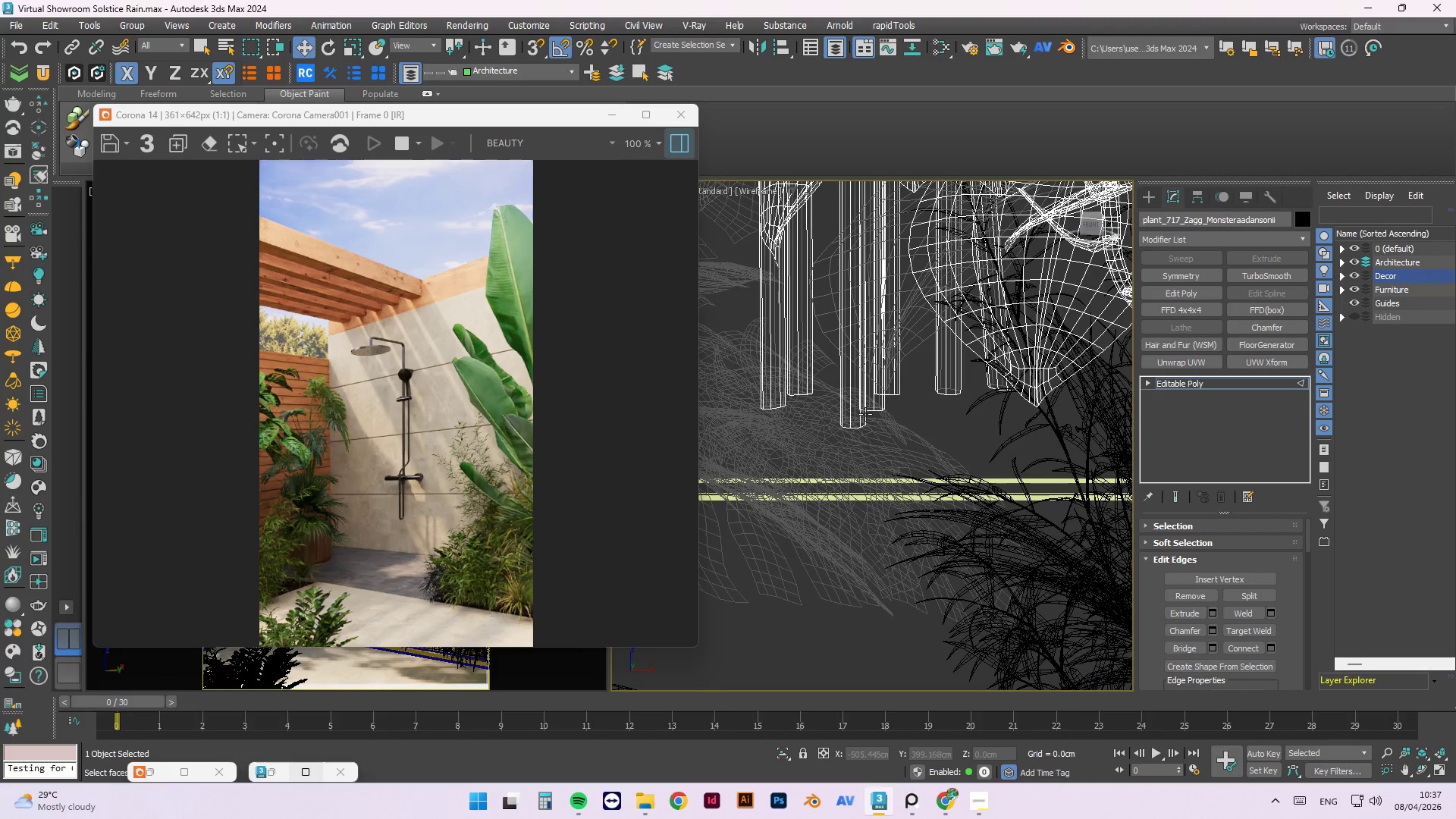 
left_click([855, 431])
 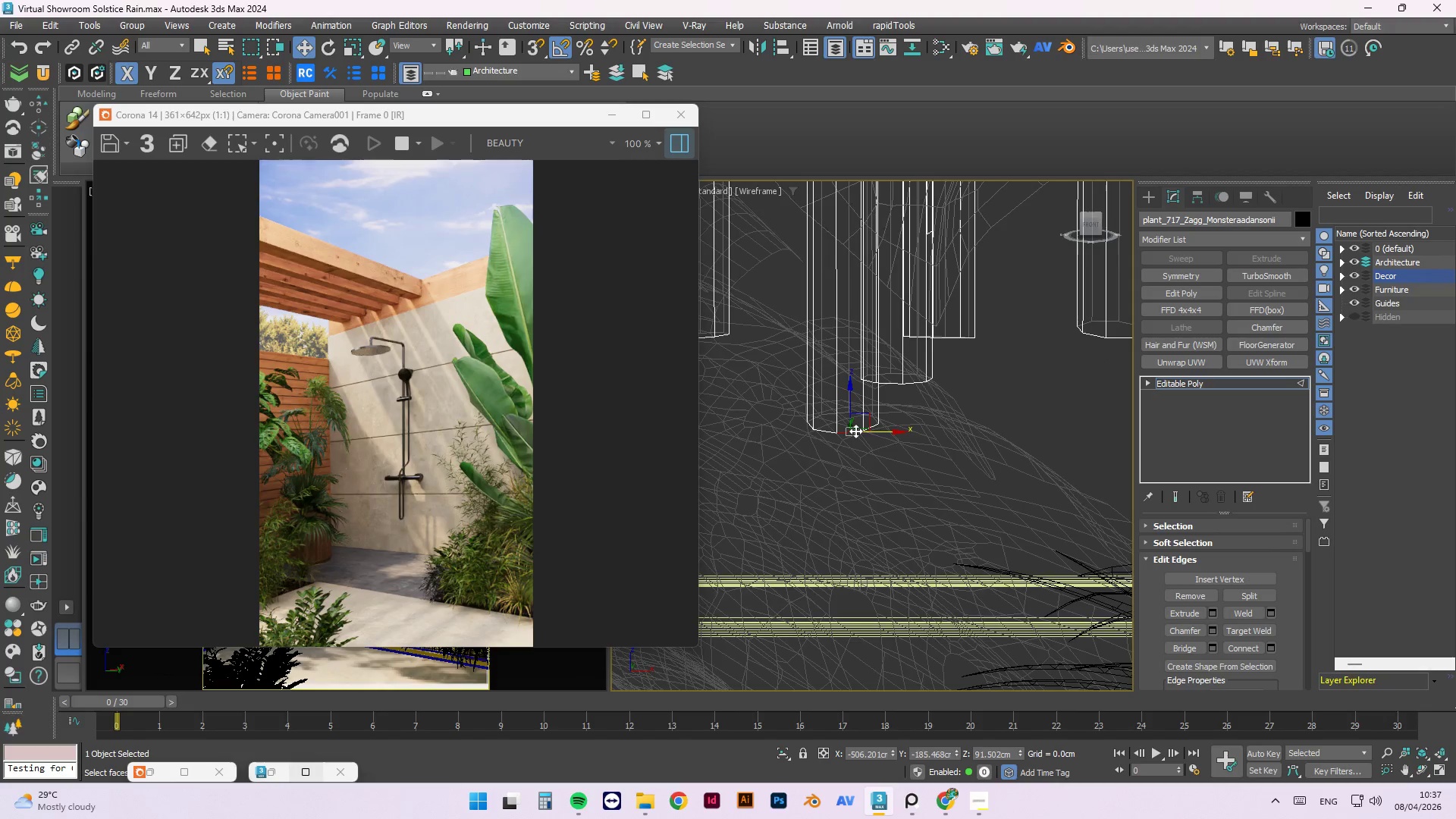 
scroll: coordinate [857, 425], scroll_direction: up, amount: 3.0
 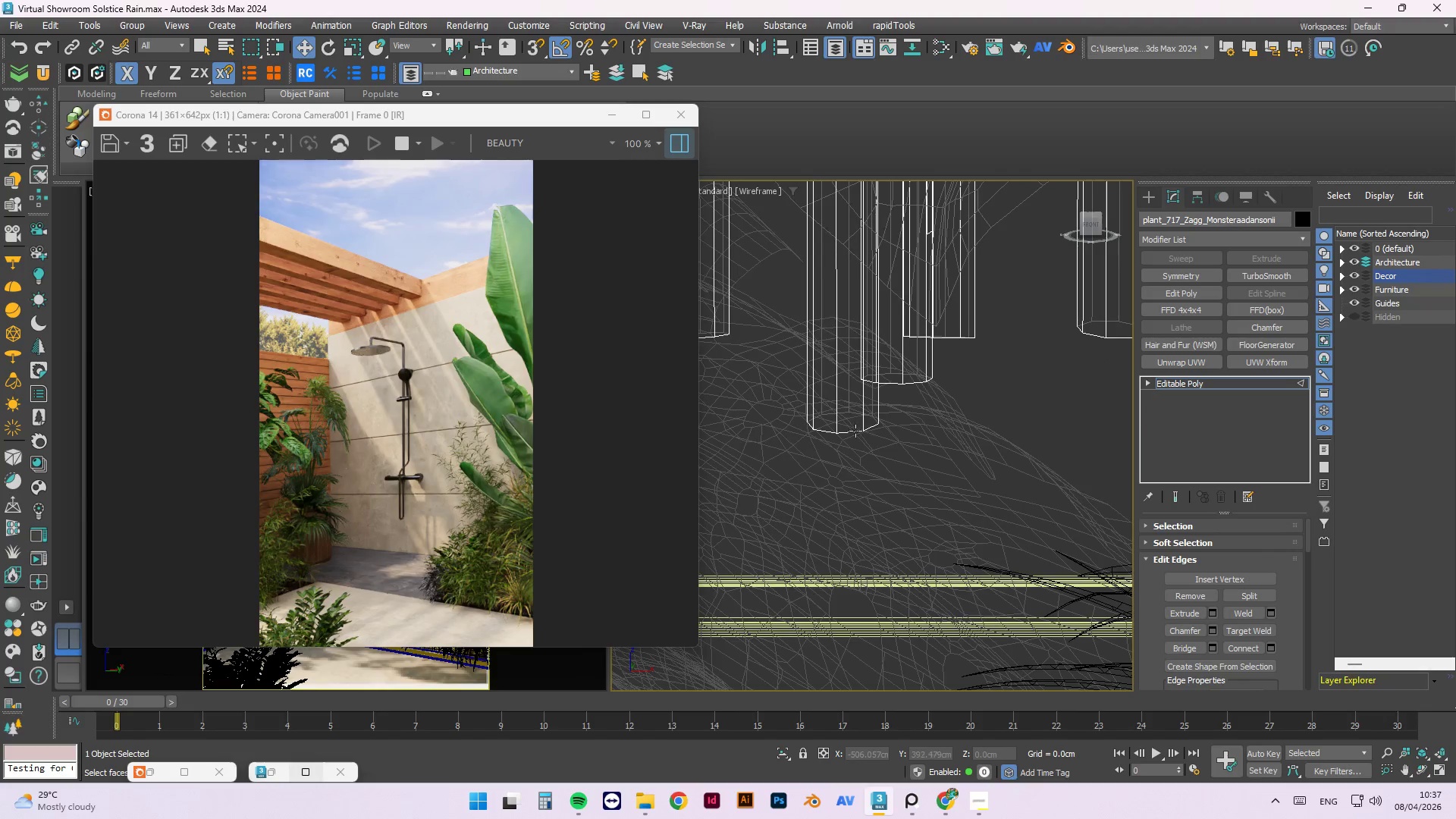 
double_click([855, 431])
 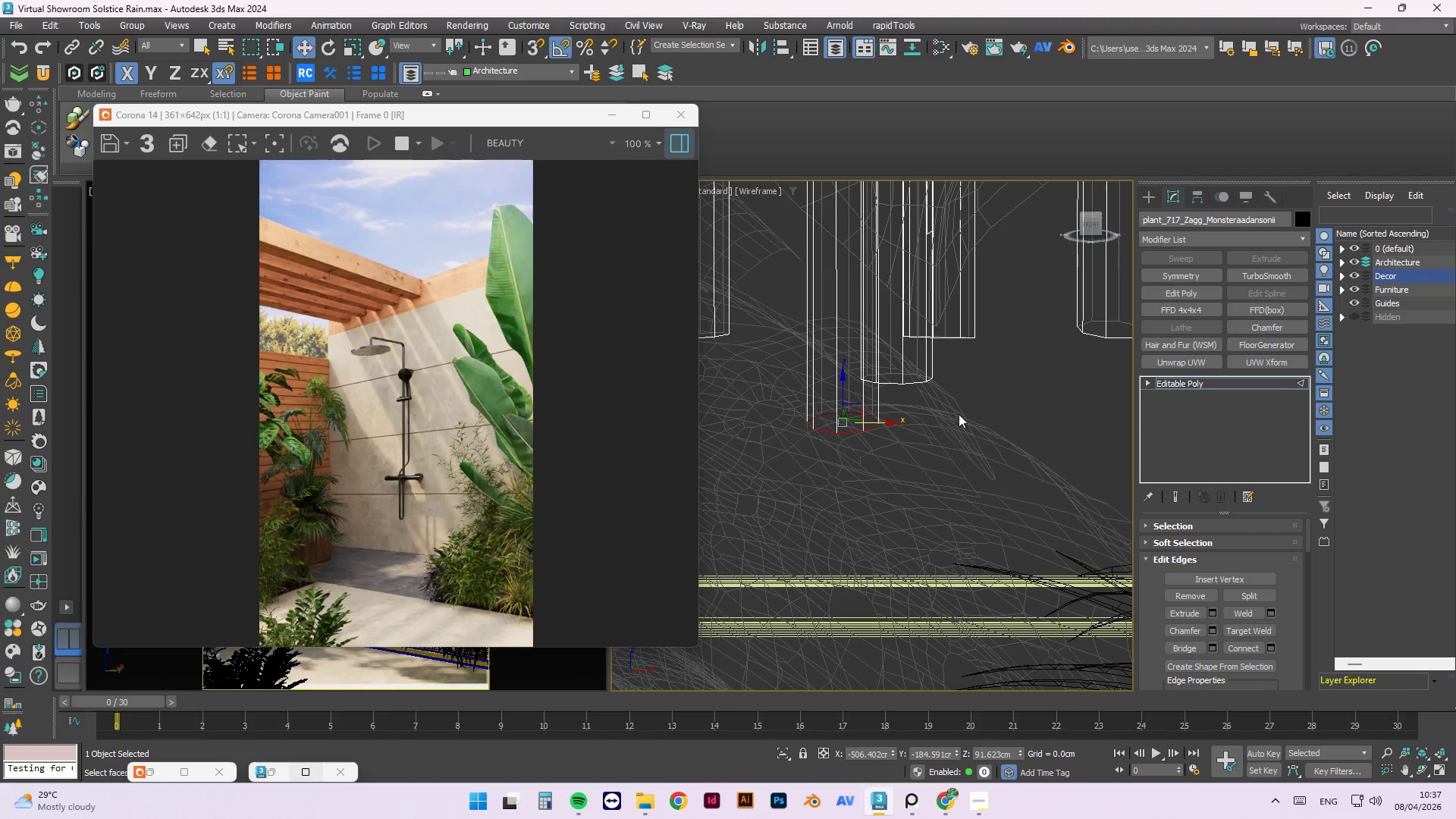 
scroll: coordinate [963, 413], scroll_direction: down, amount: 1.0
 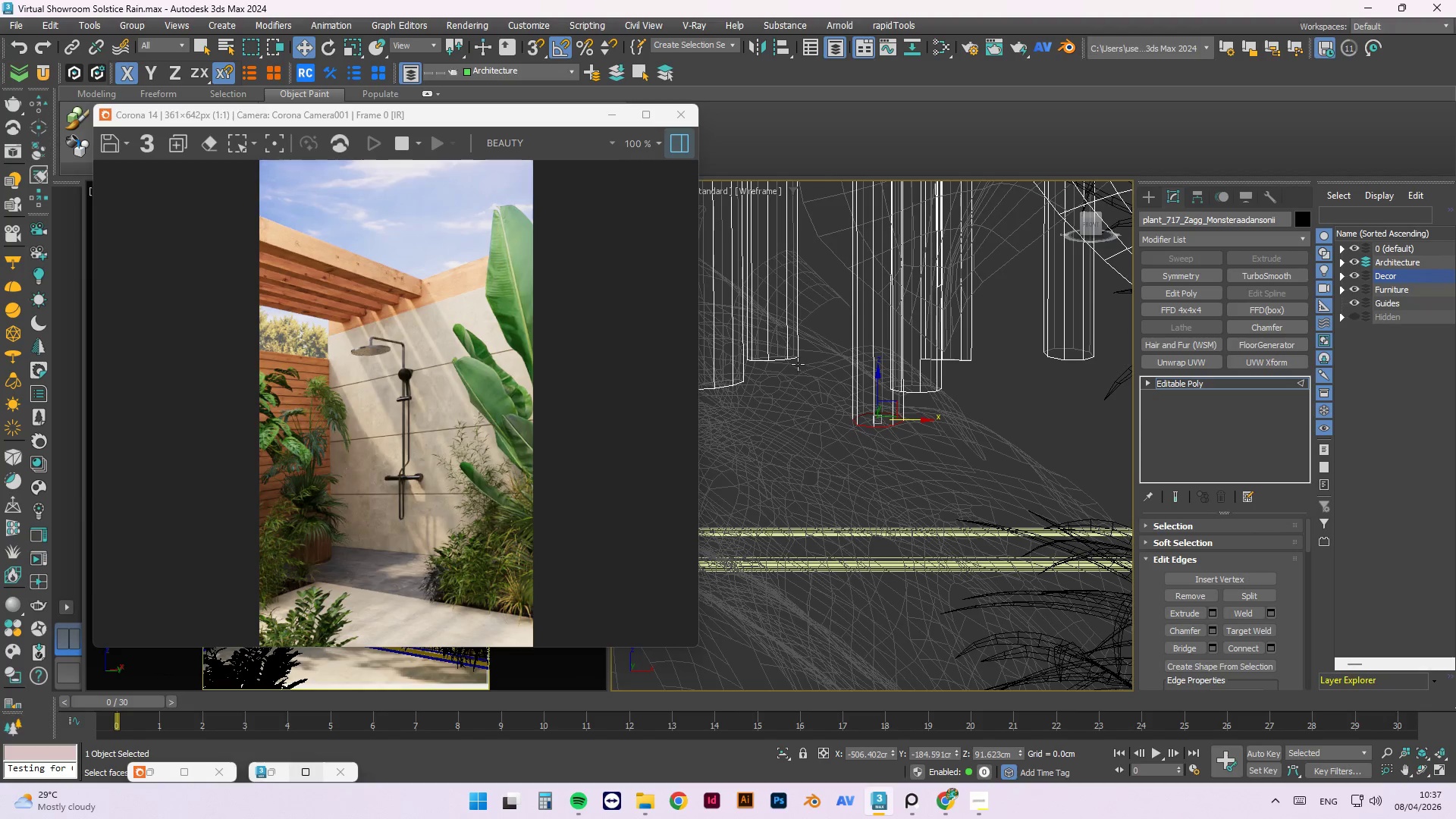 
hold_key(key=ControlLeft, duration=1.5)
left_click([778, 363])
 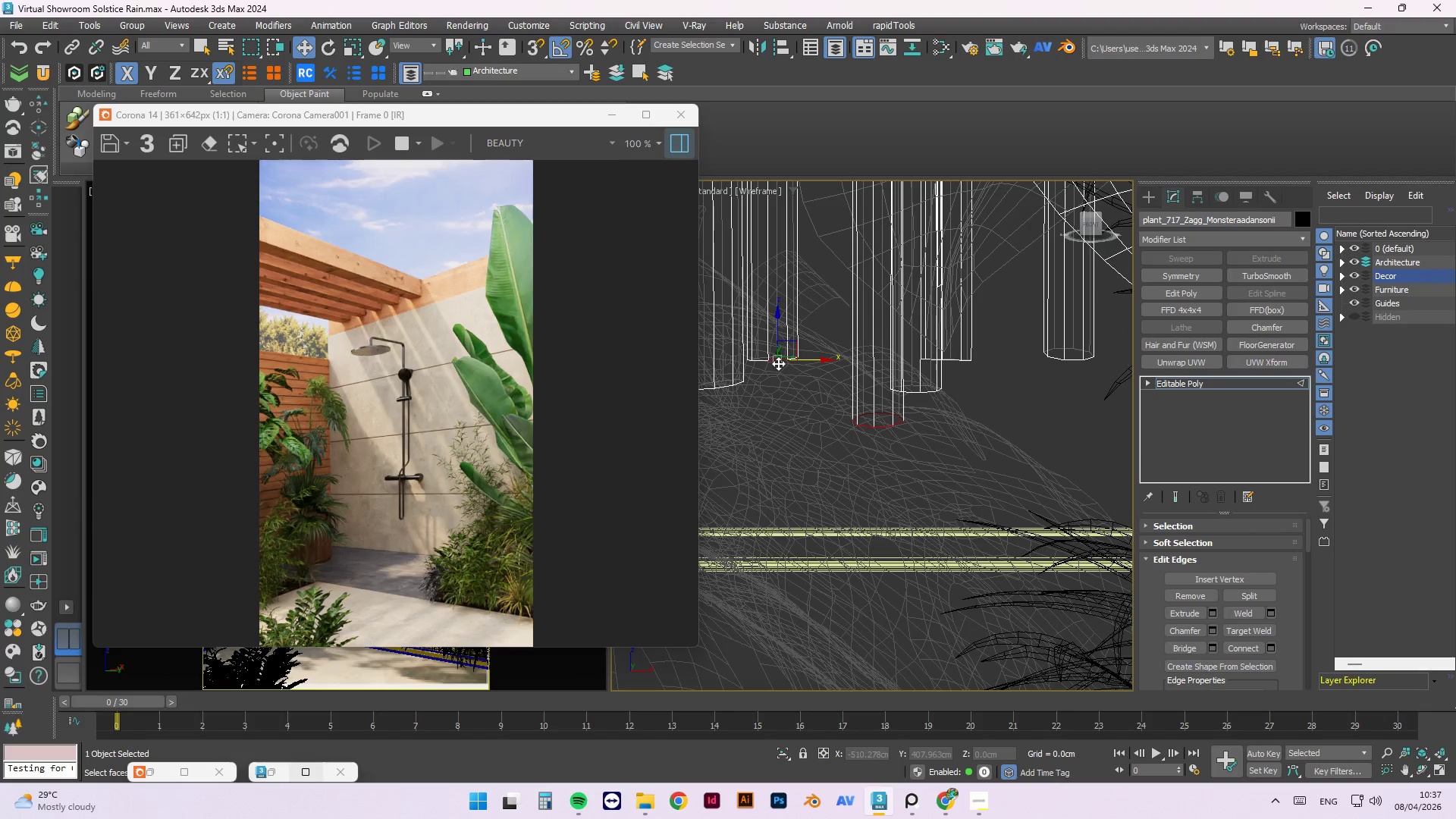 
double_click([778, 363])
 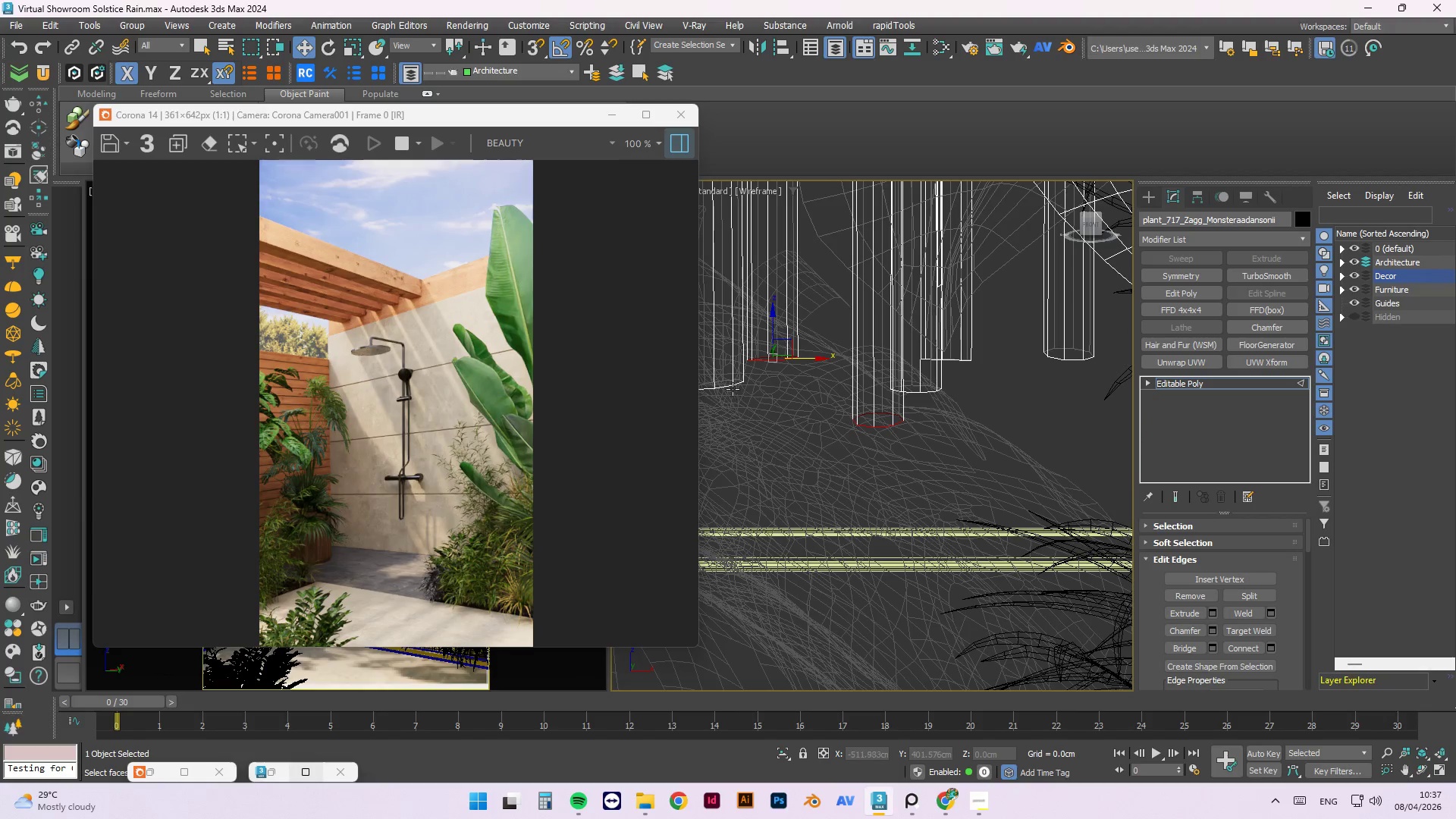 
hold_key(key=ControlLeft, duration=1.51)
left_click([723, 388])
 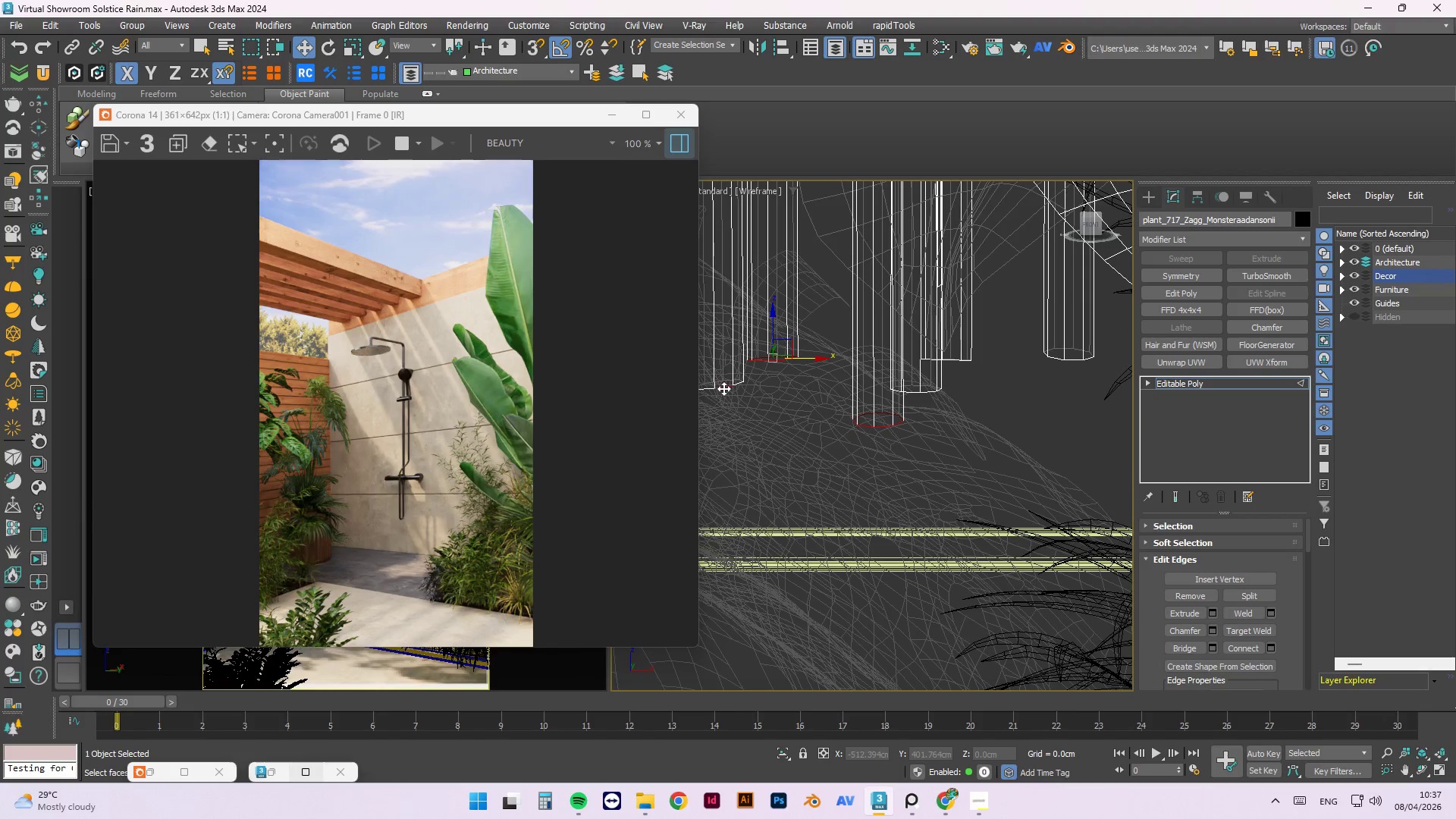 
double_click([723, 388])
 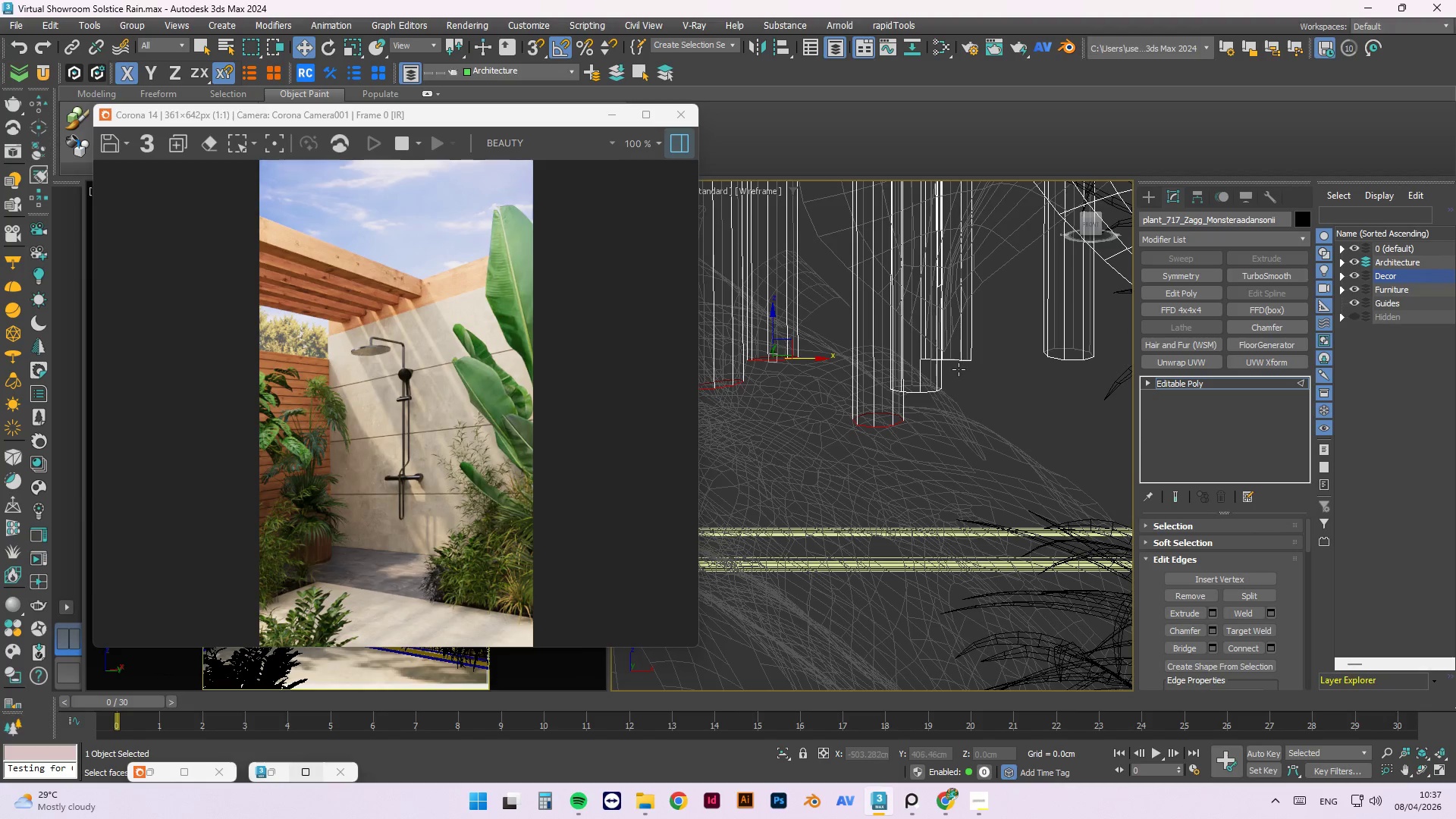 
hold_key(key=ControlLeft, duration=1.53)
left_click([959, 362])
 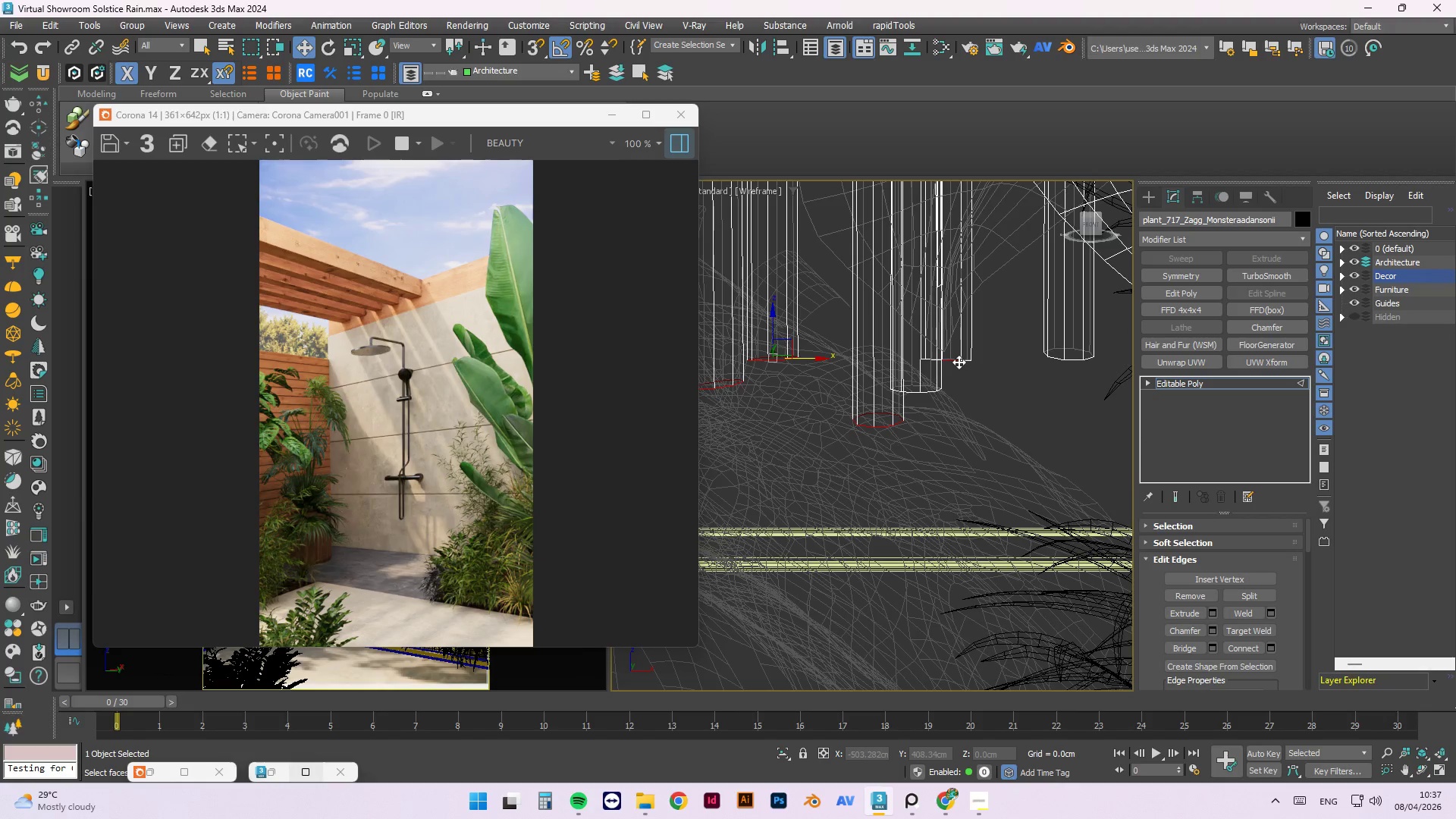 
double_click([959, 362])
 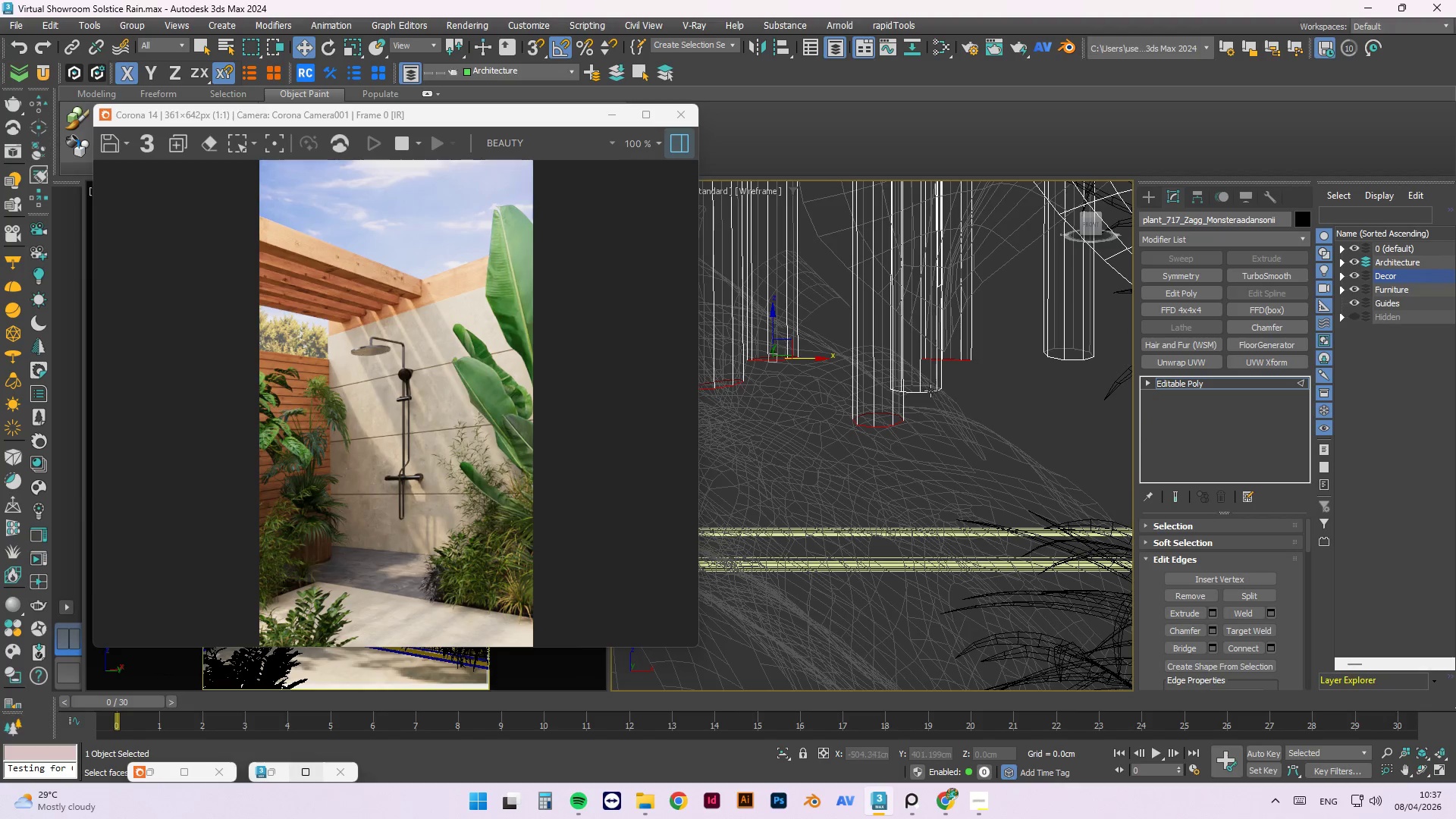 
left_click([927, 392])
 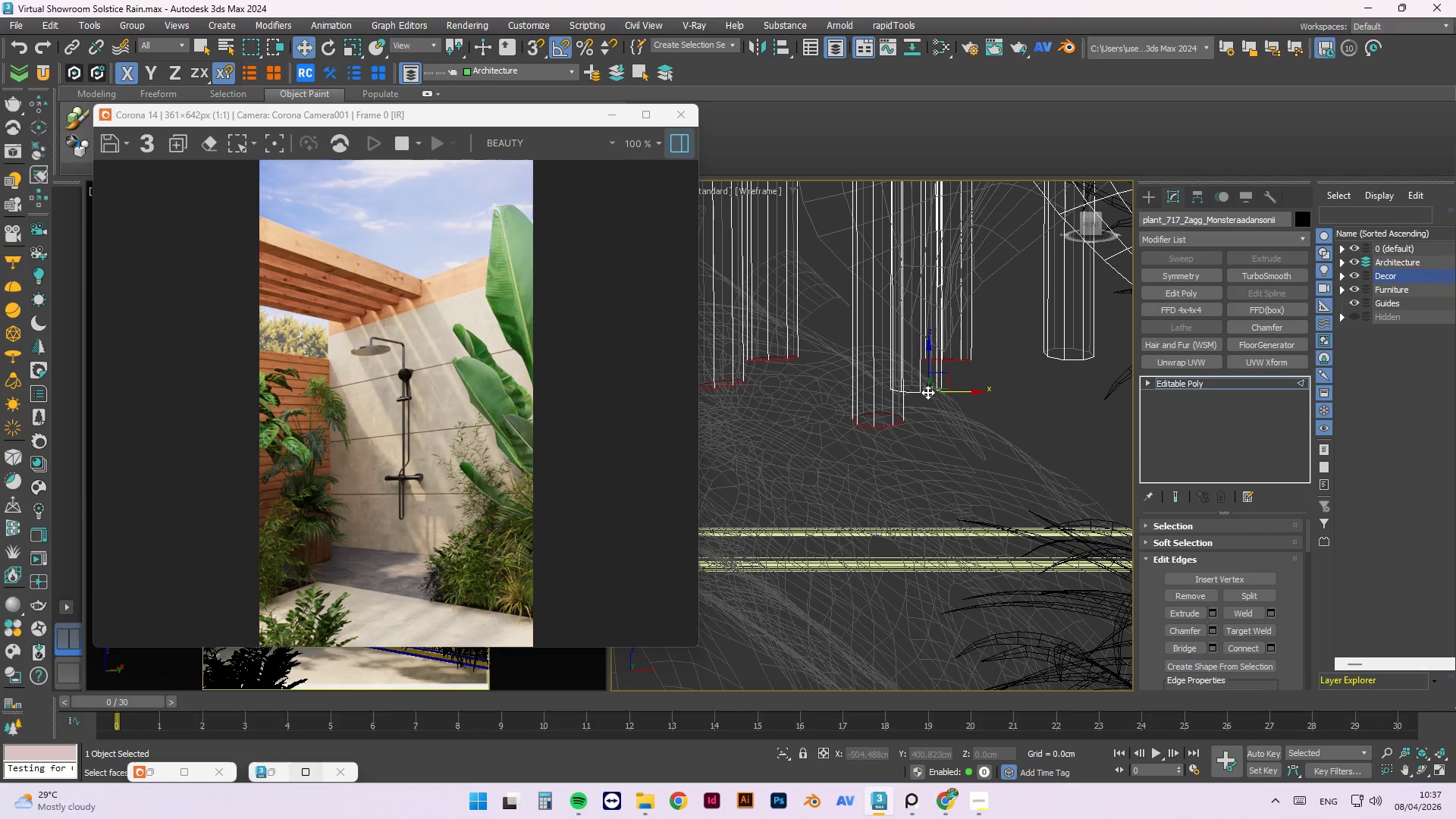 
double_click([927, 392])
 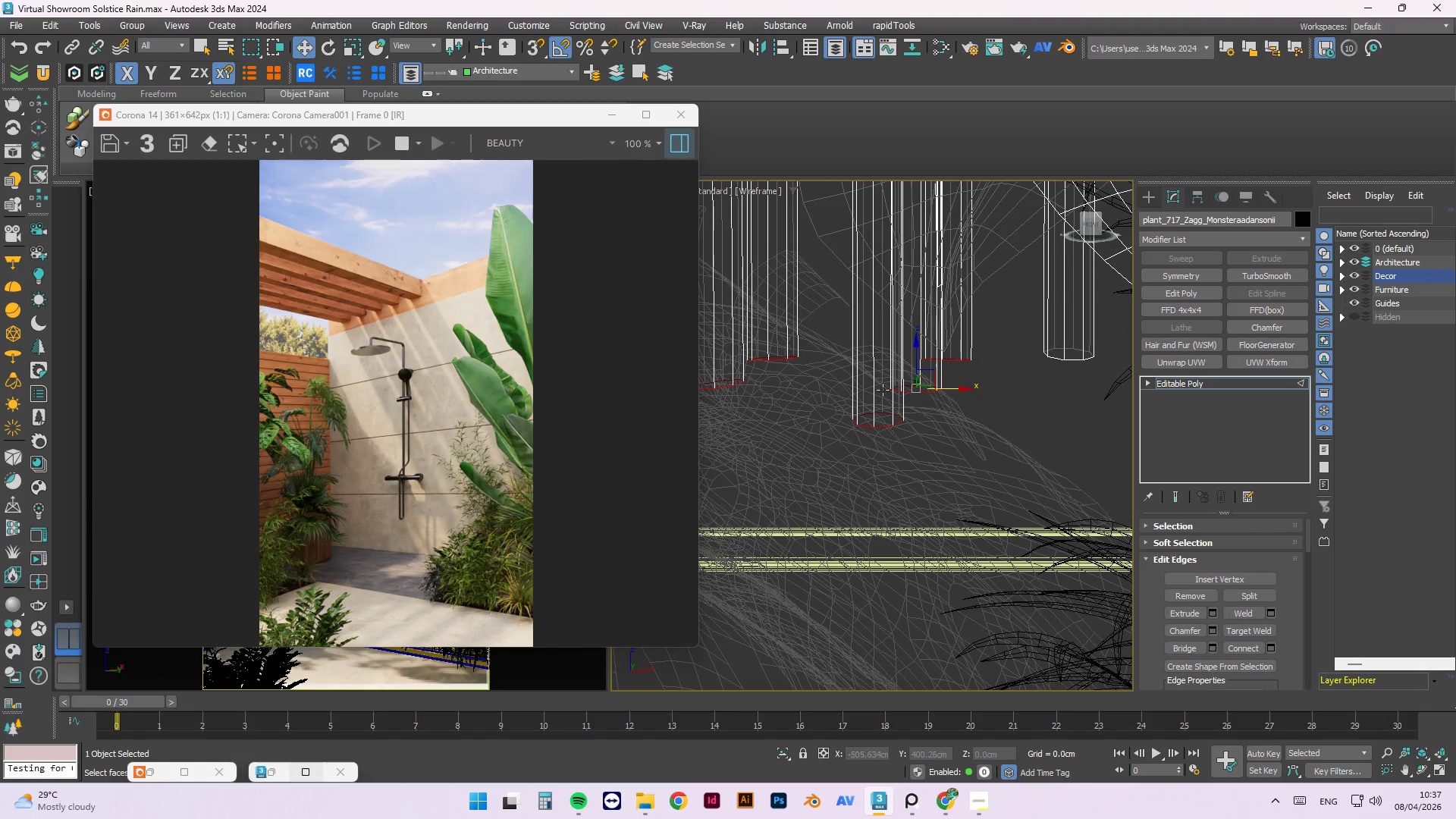 
key(Control+ControlLeft)
 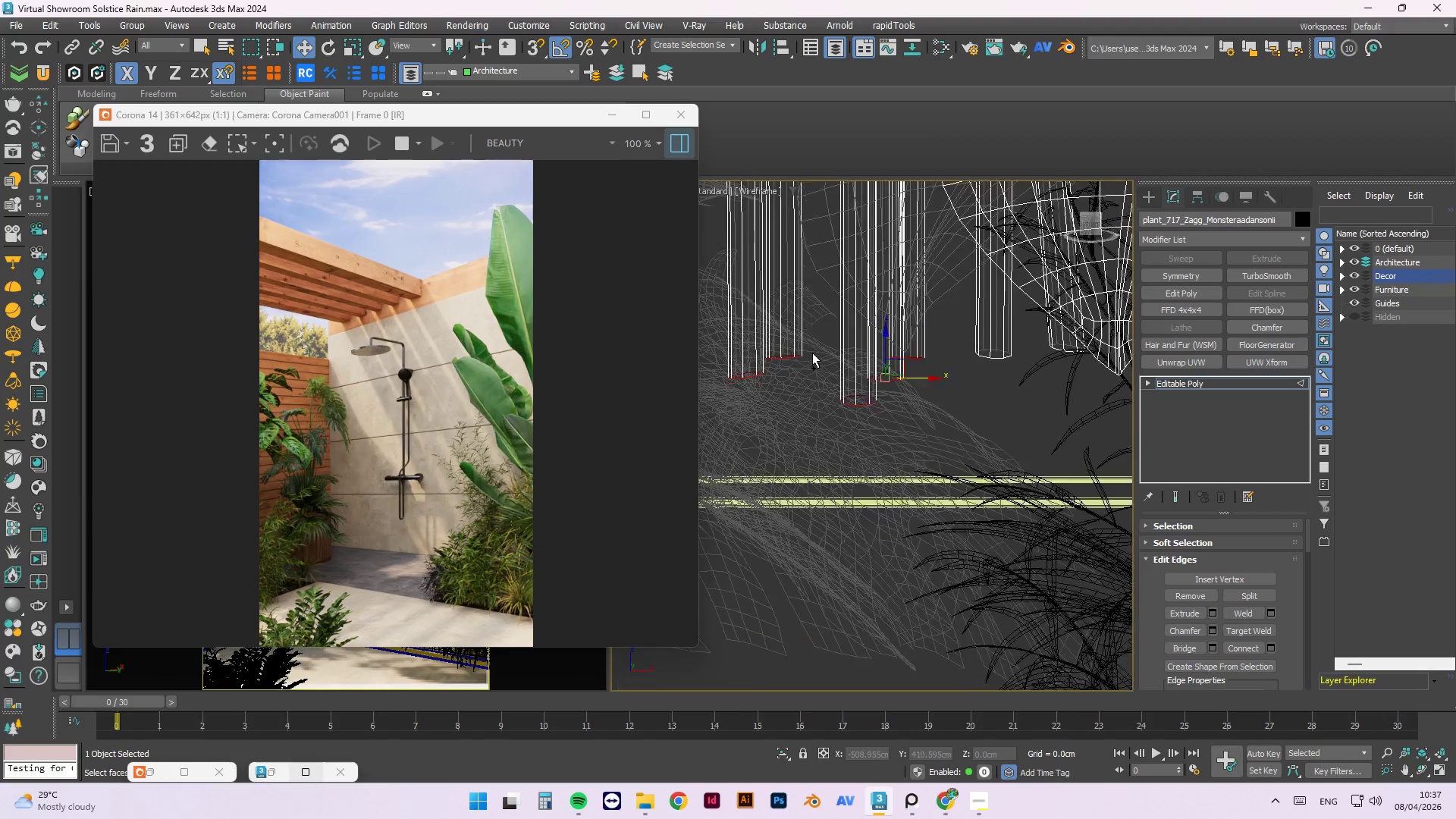 
hold_key(key=ControlLeft, duration=1.02)
 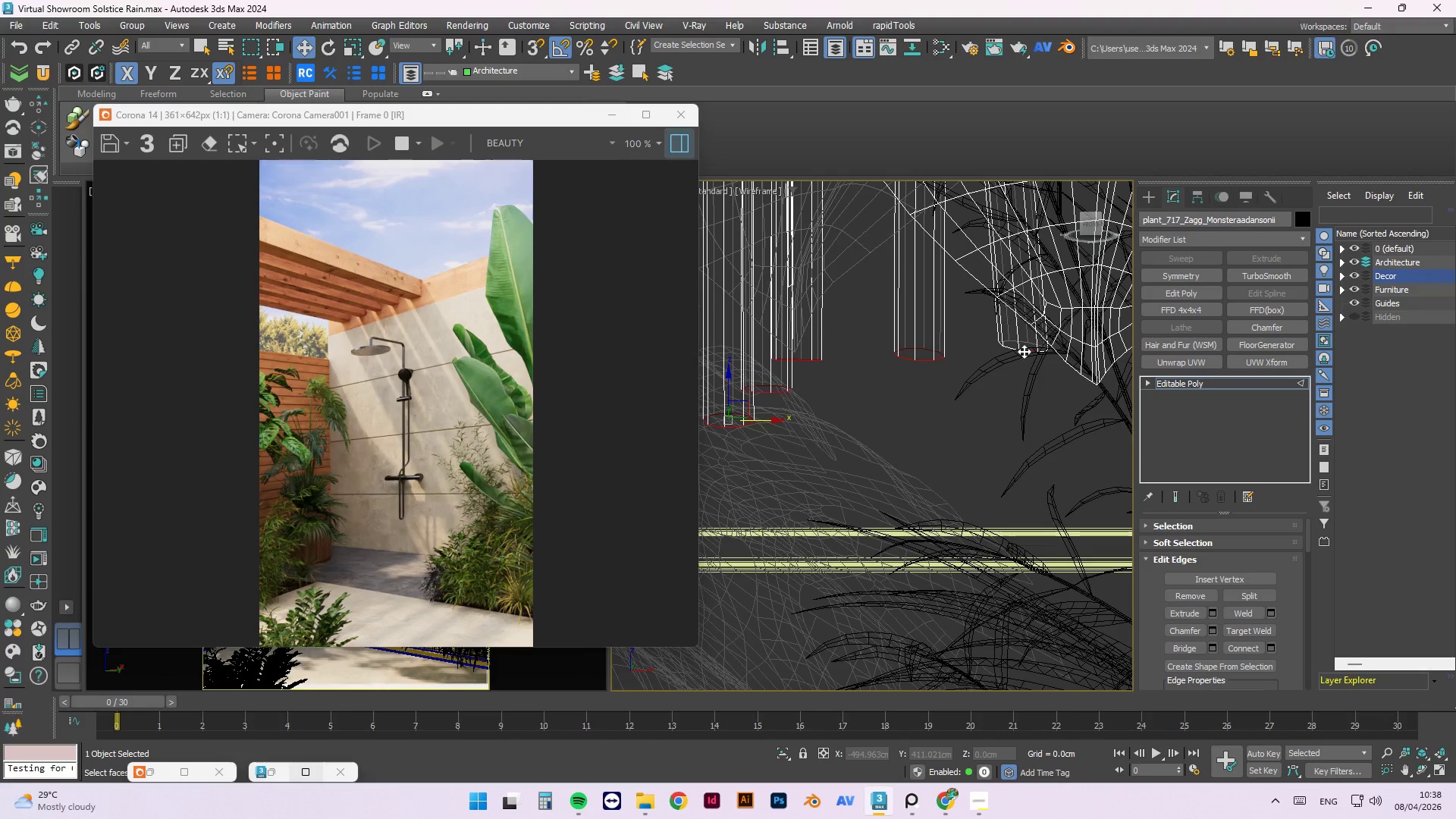 
scroll: coordinate [952, 356], scroll_direction: none, amount: 0.0
 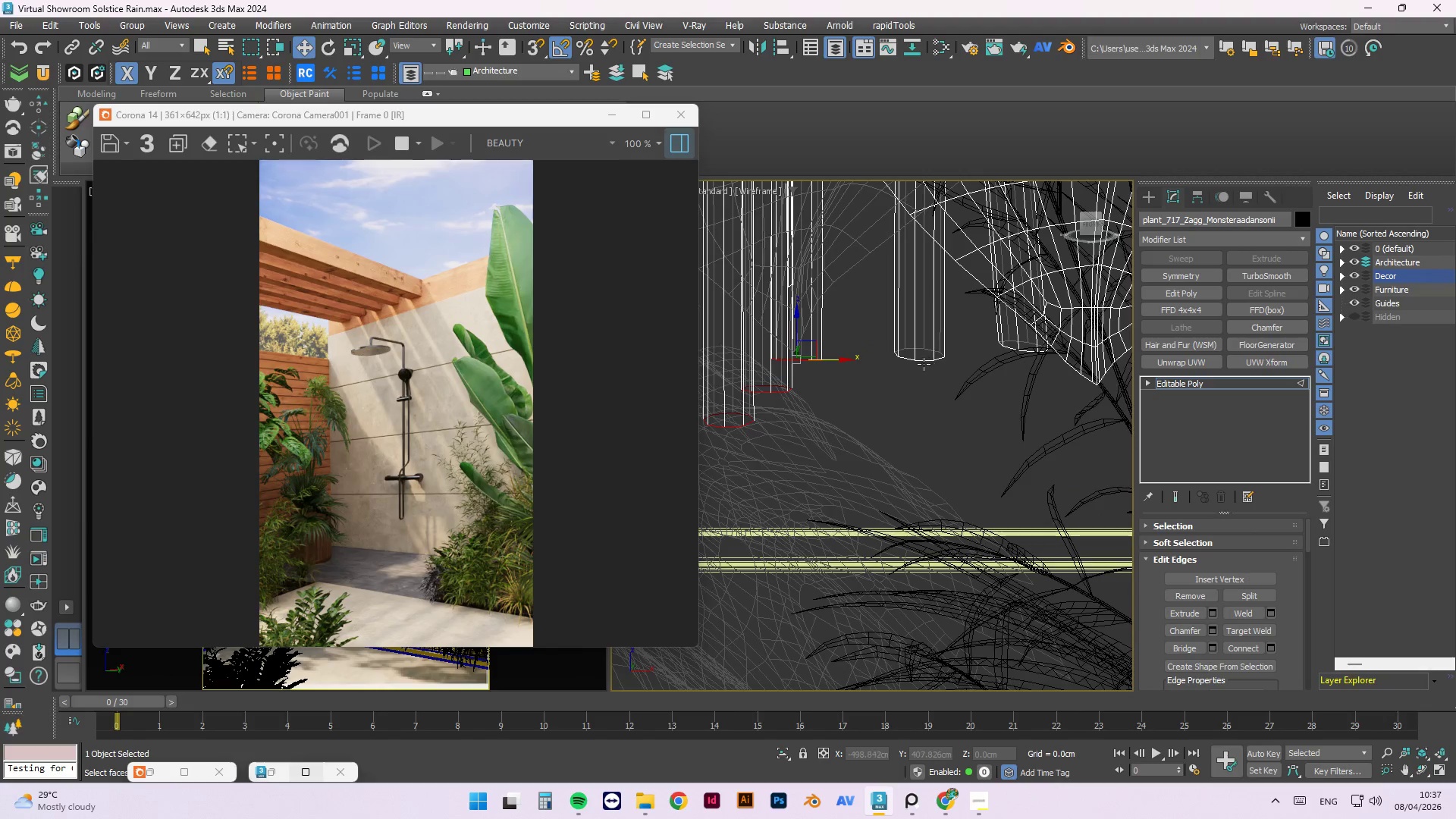 
left_click([924, 364])
 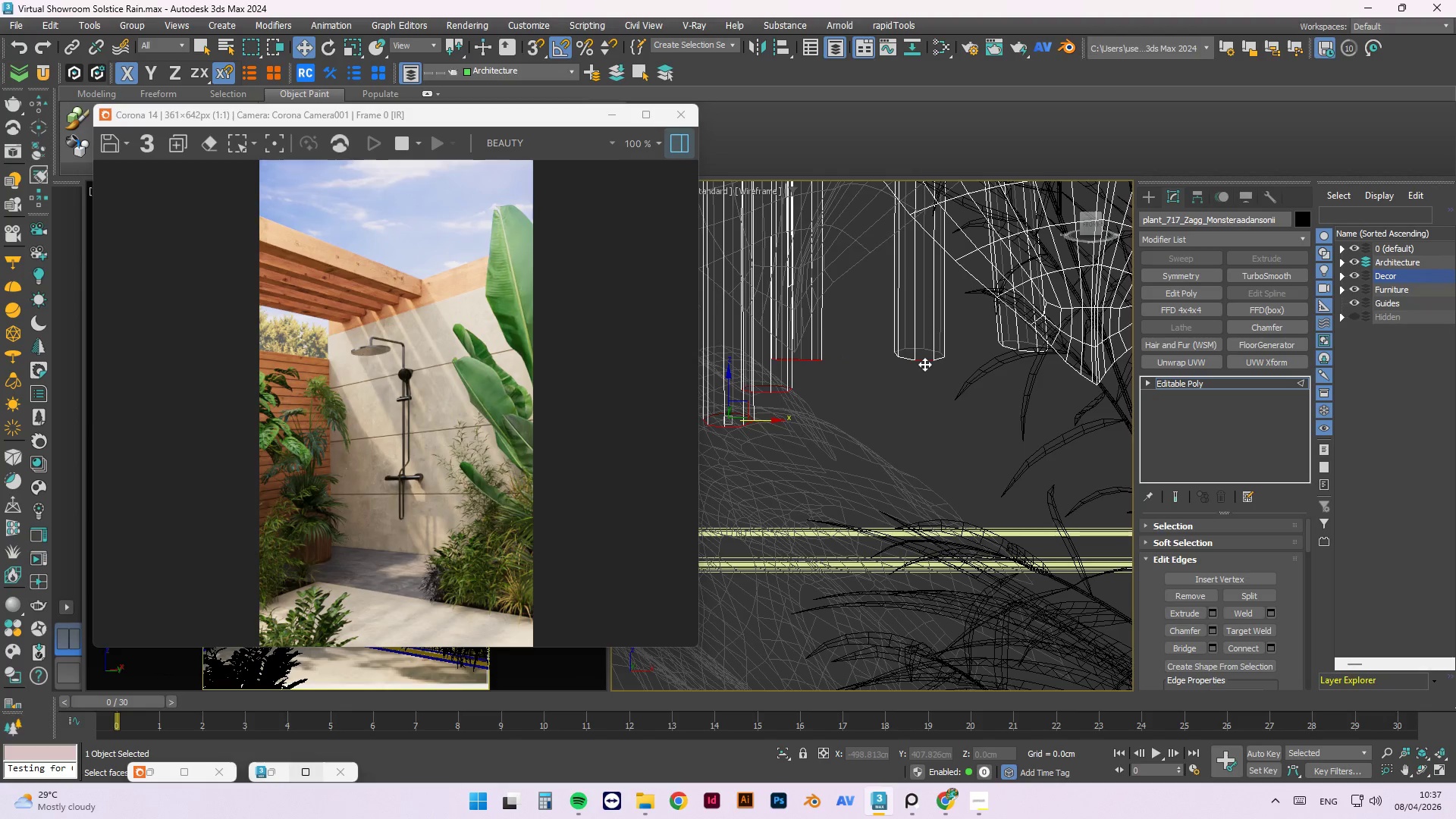 
double_click([924, 364])
 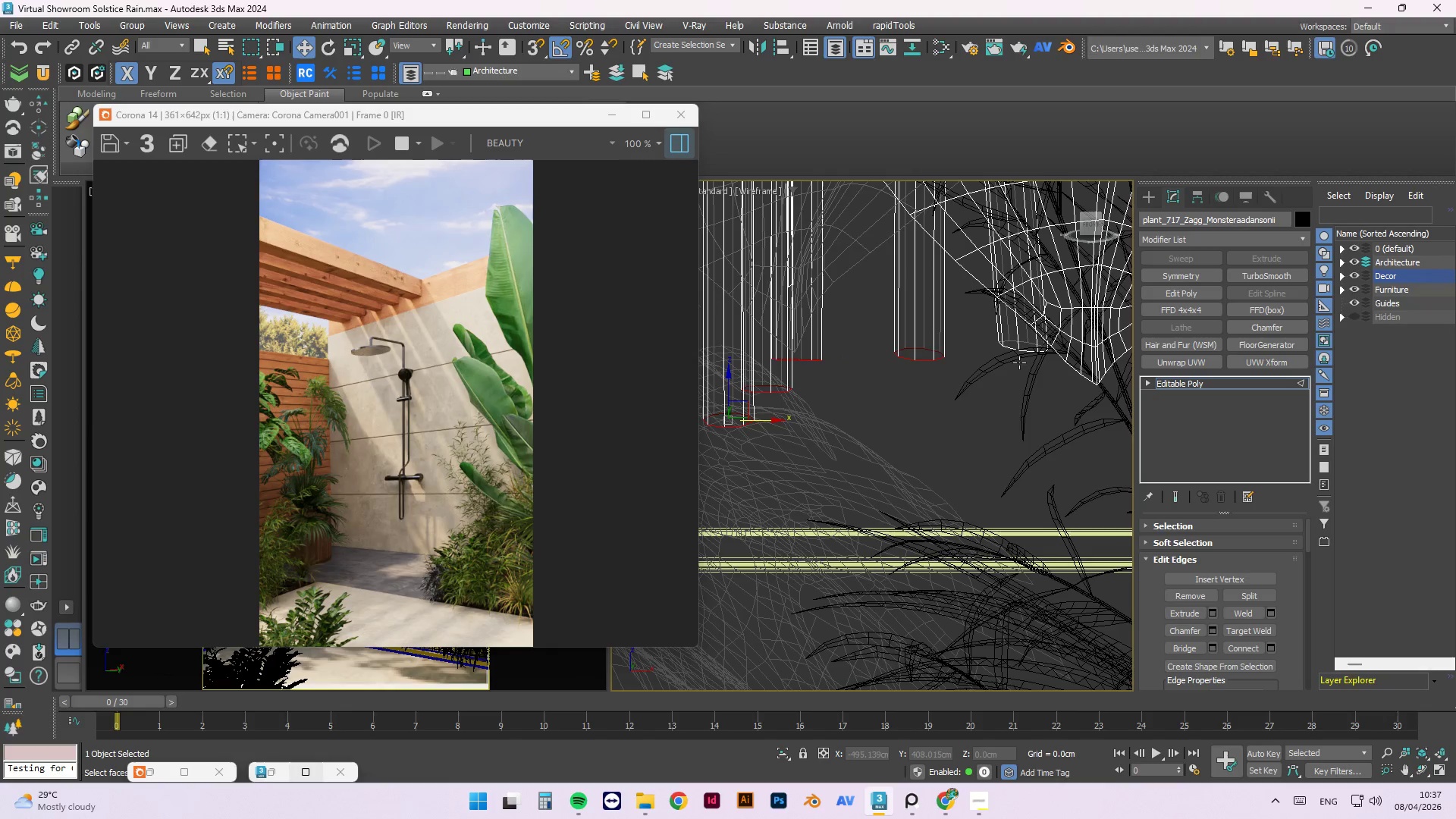 
hold_key(key=ControlLeft, duration=0.72)
double_click([1024, 351])
 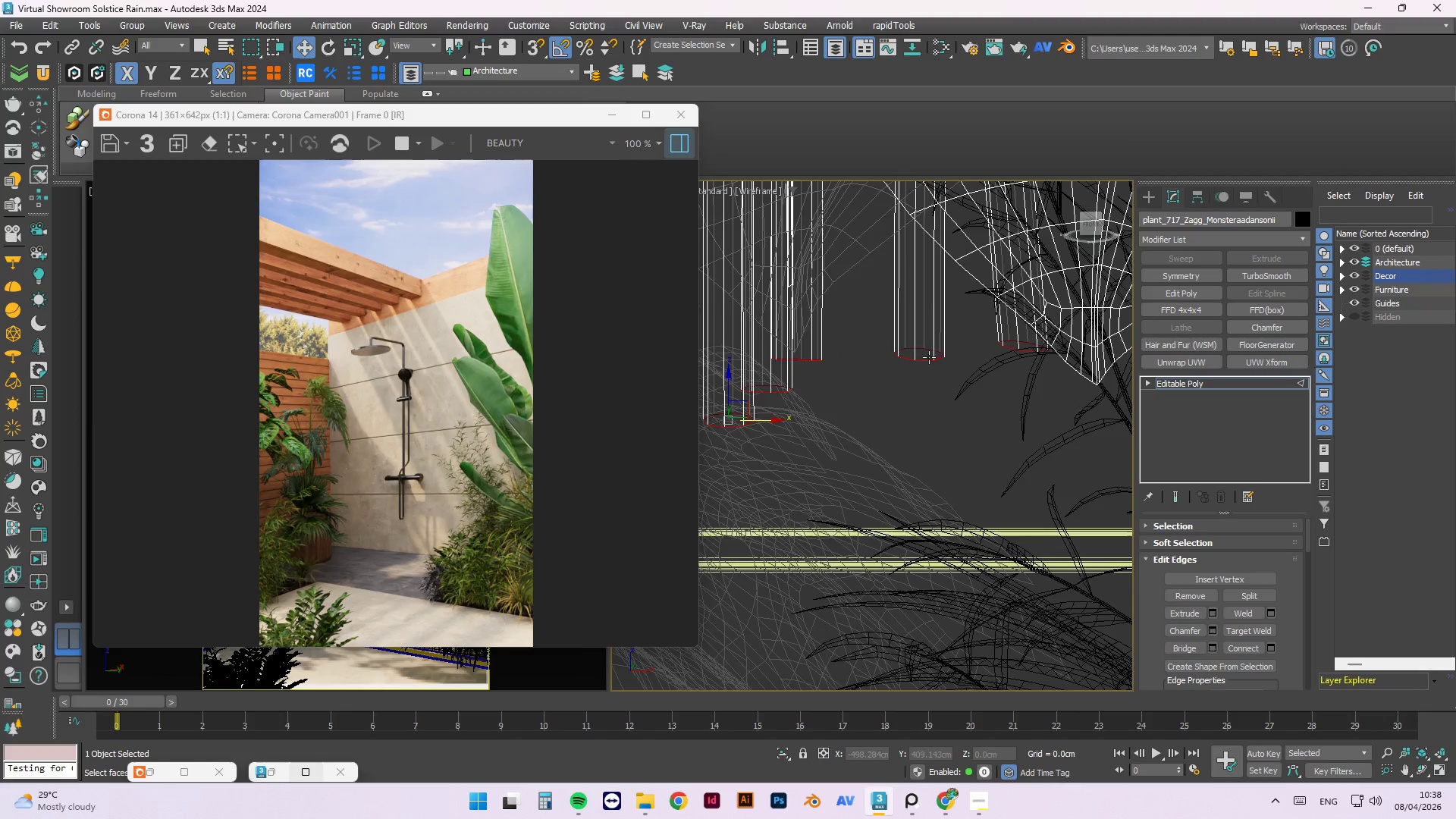 
hold_key(key=AltLeft, duration=1.5)
 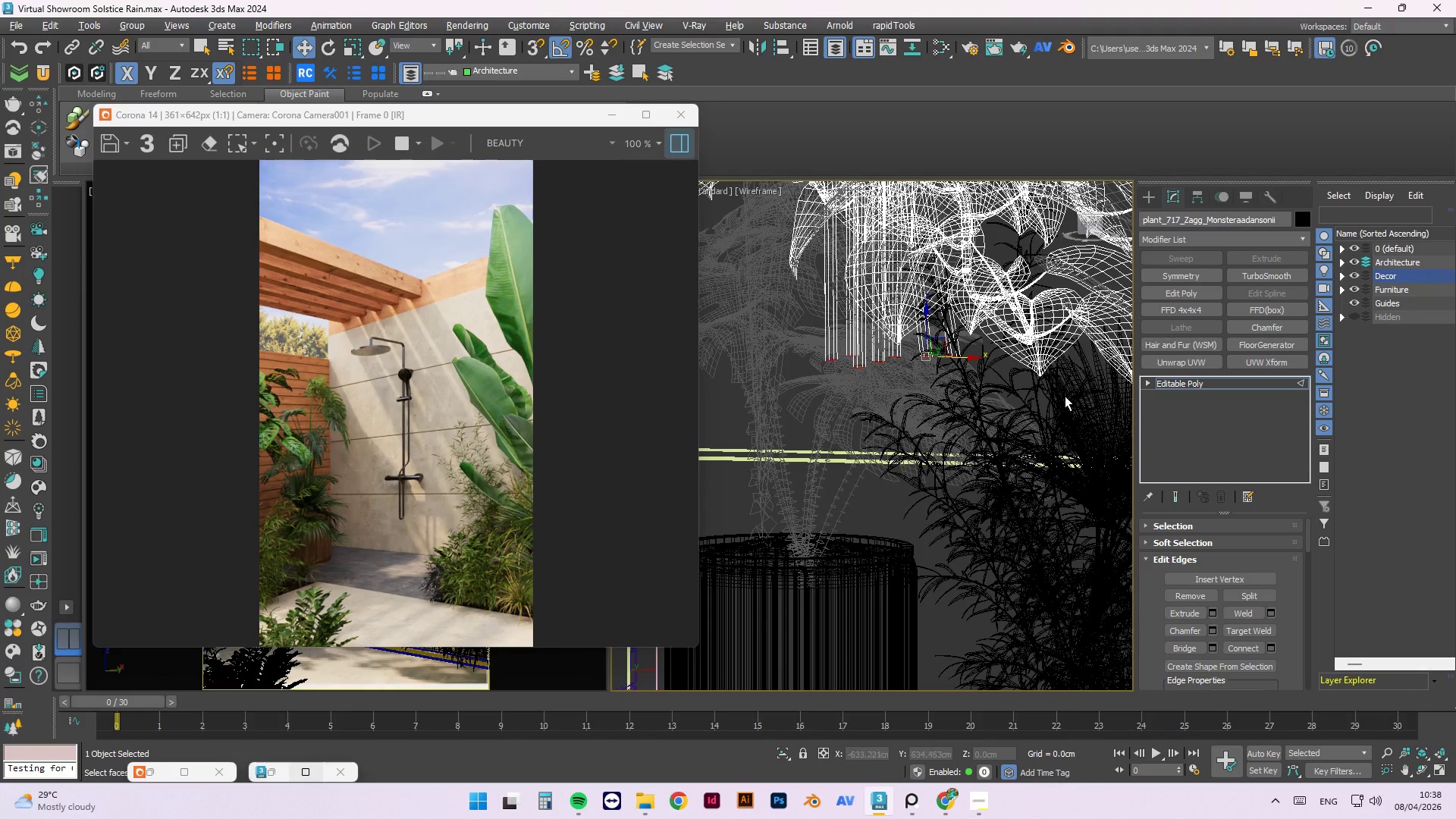 
scroll: coordinate [921, 353], scroll_direction: down, amount: 4.0
 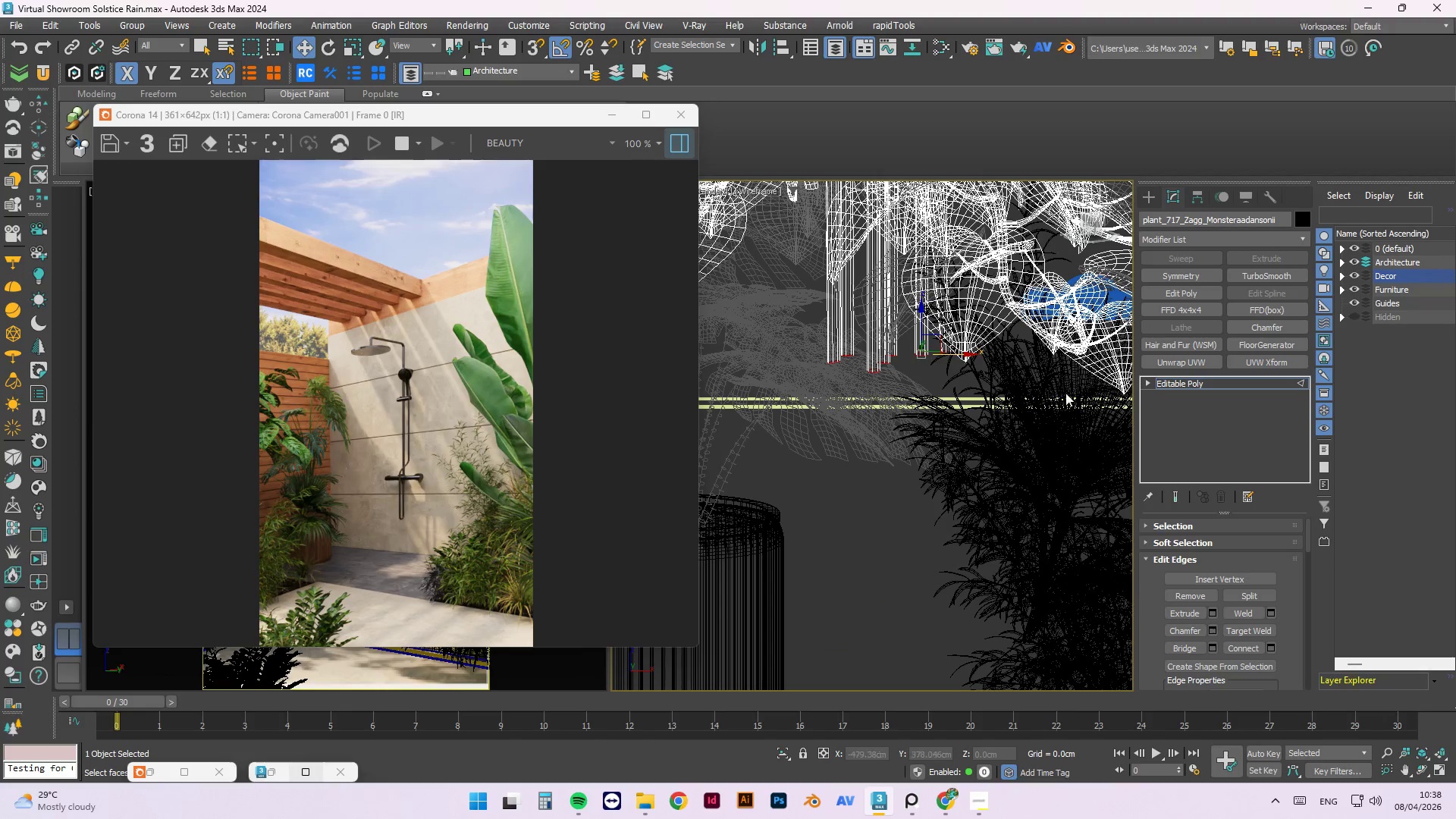 
key(Alt+AltLeft)
 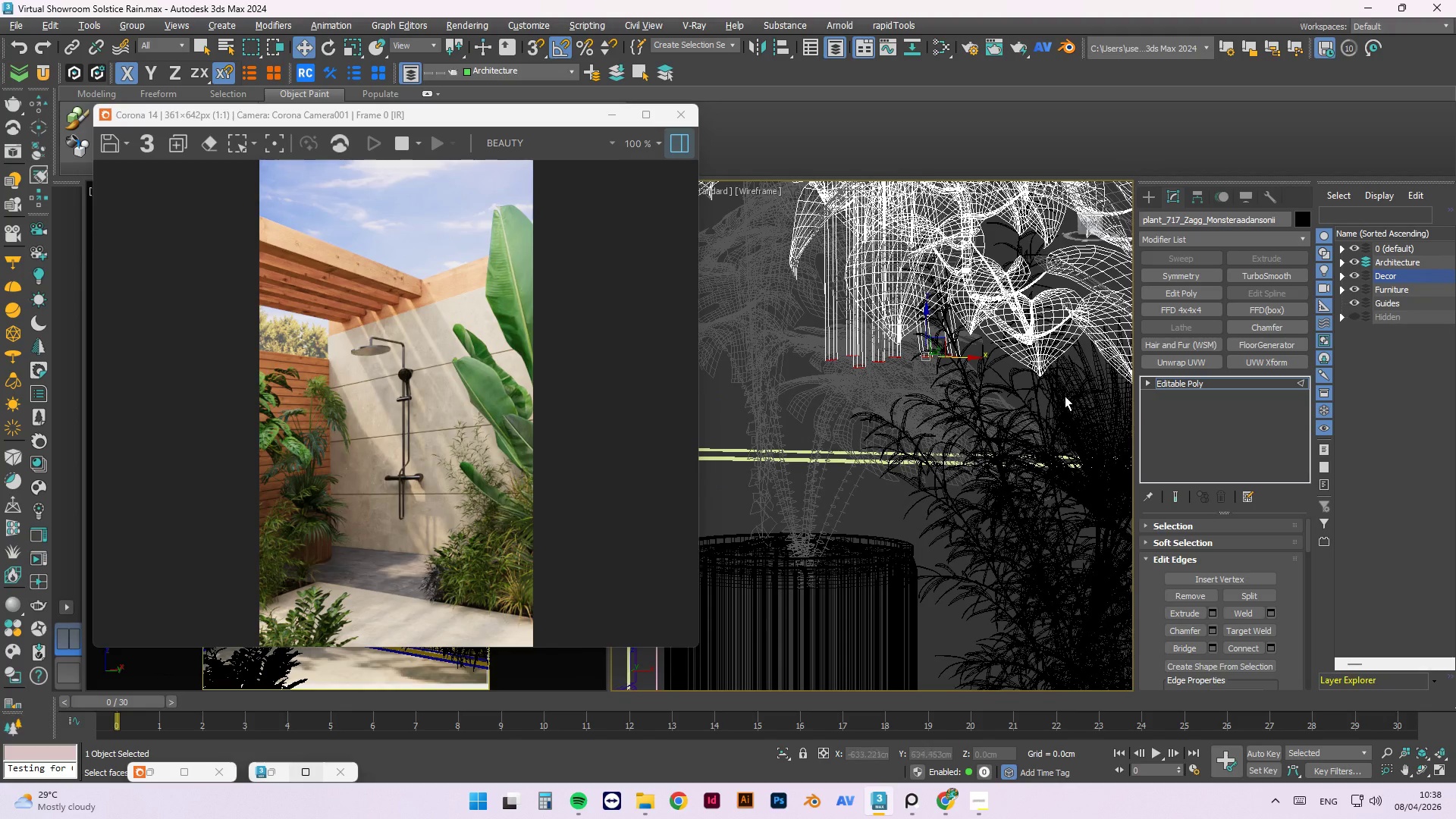 
key(Alt+AltLeft)
 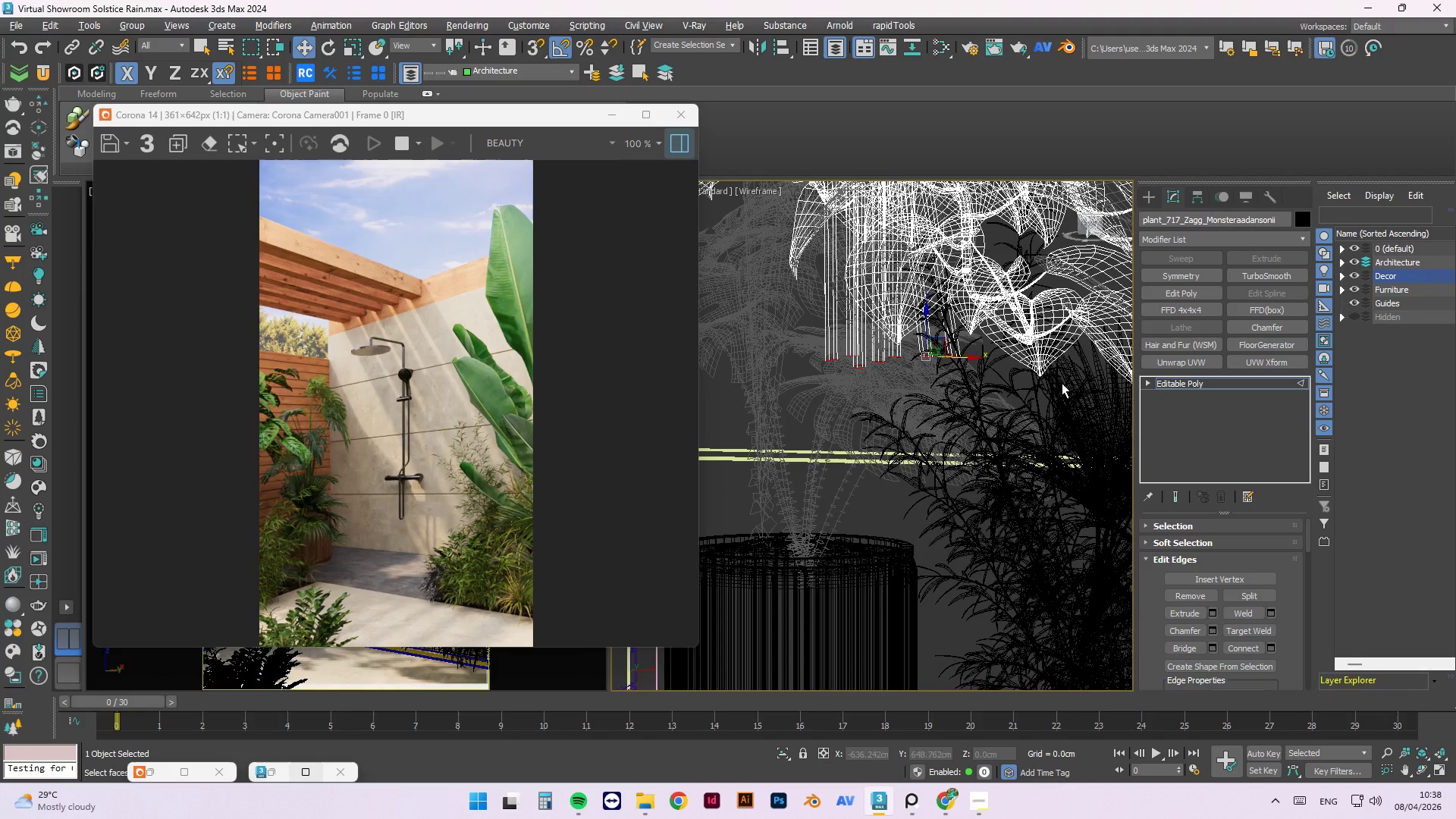 
key(Alt+AltLeft)
 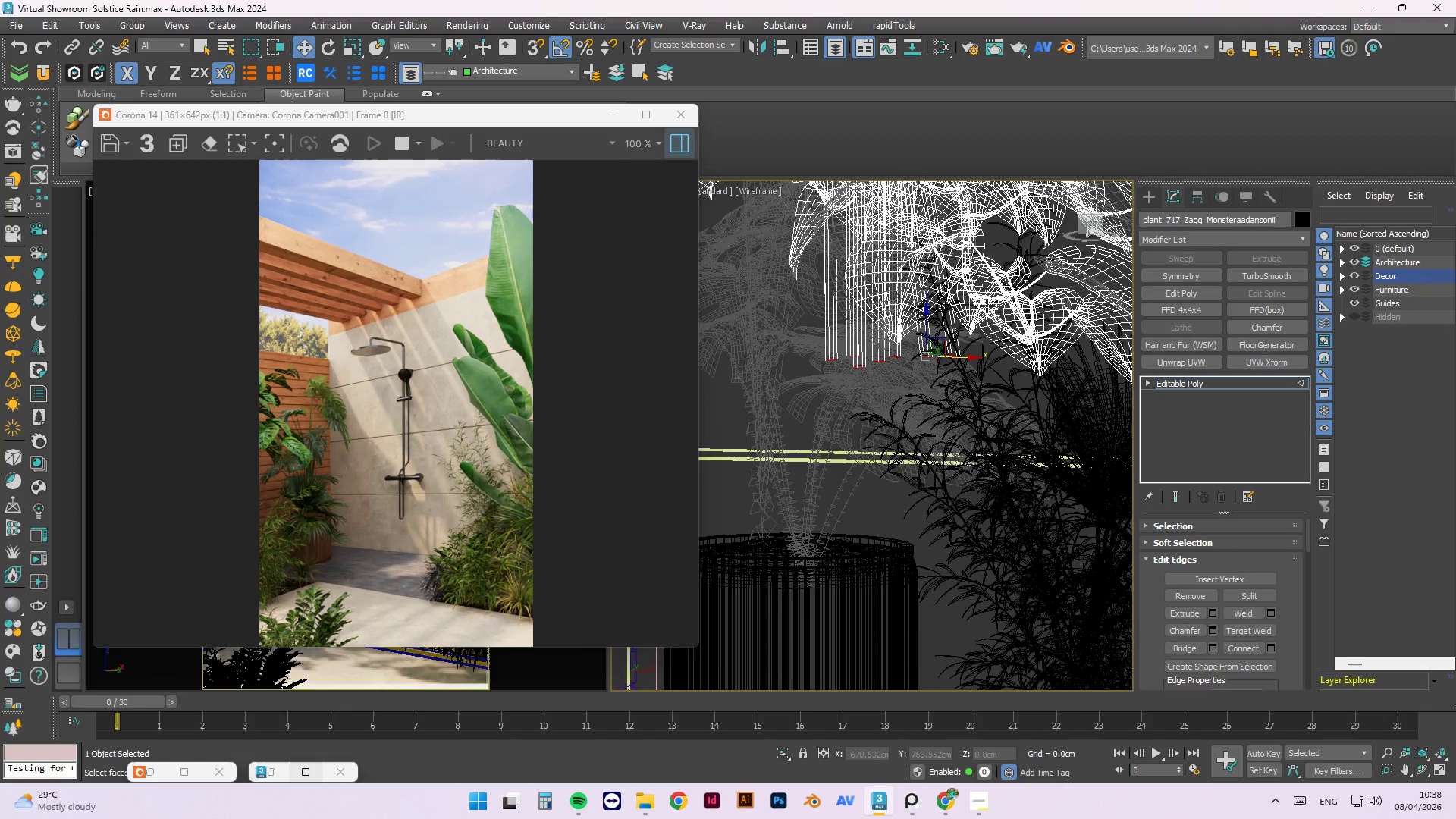 
scroll: coordinate [987, 307], scroll_direction: down, amount: 2.0
 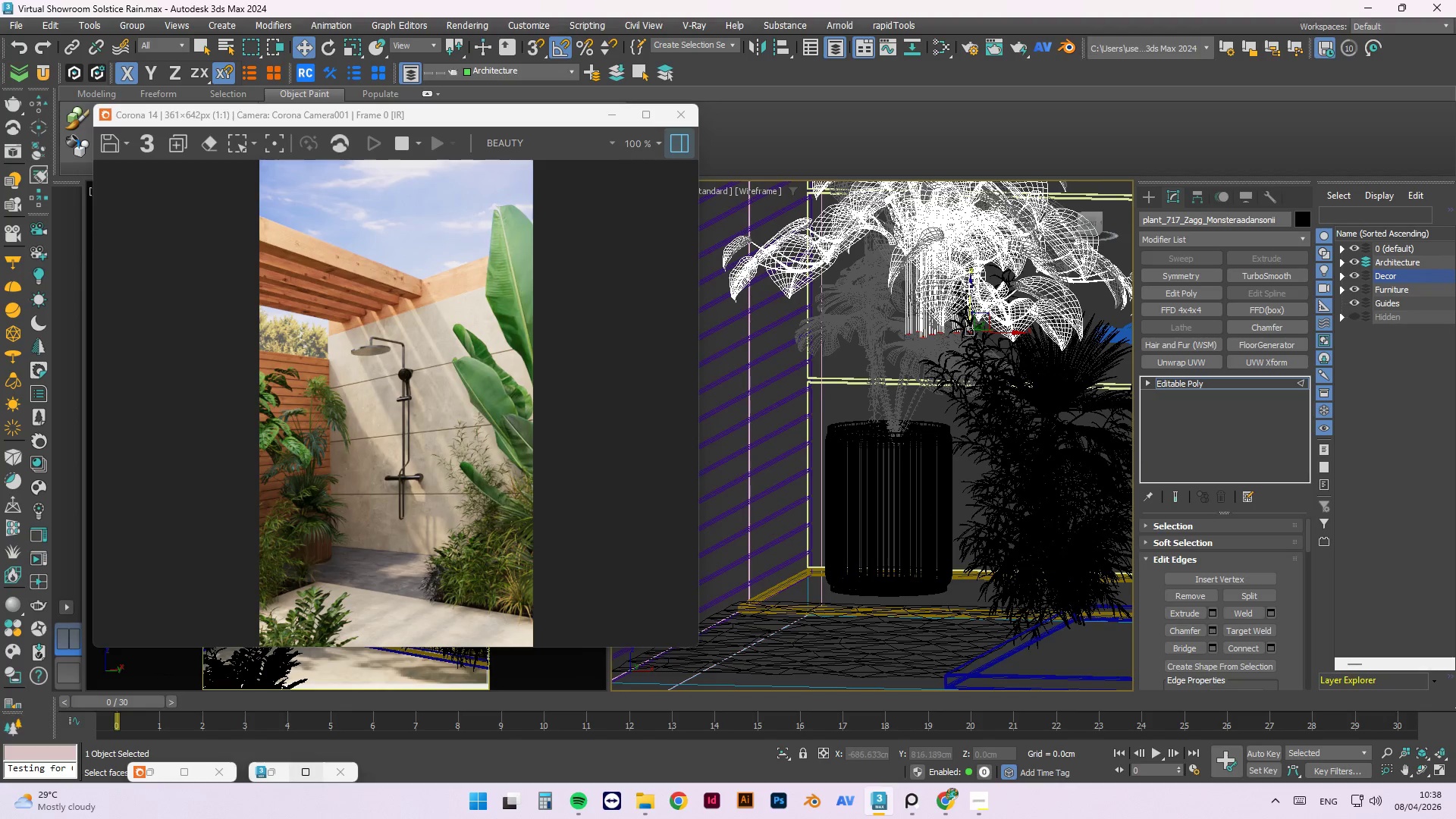 
left_click_drag(start_coordinate=[968, 288], to_coordinate=[969, 612])
 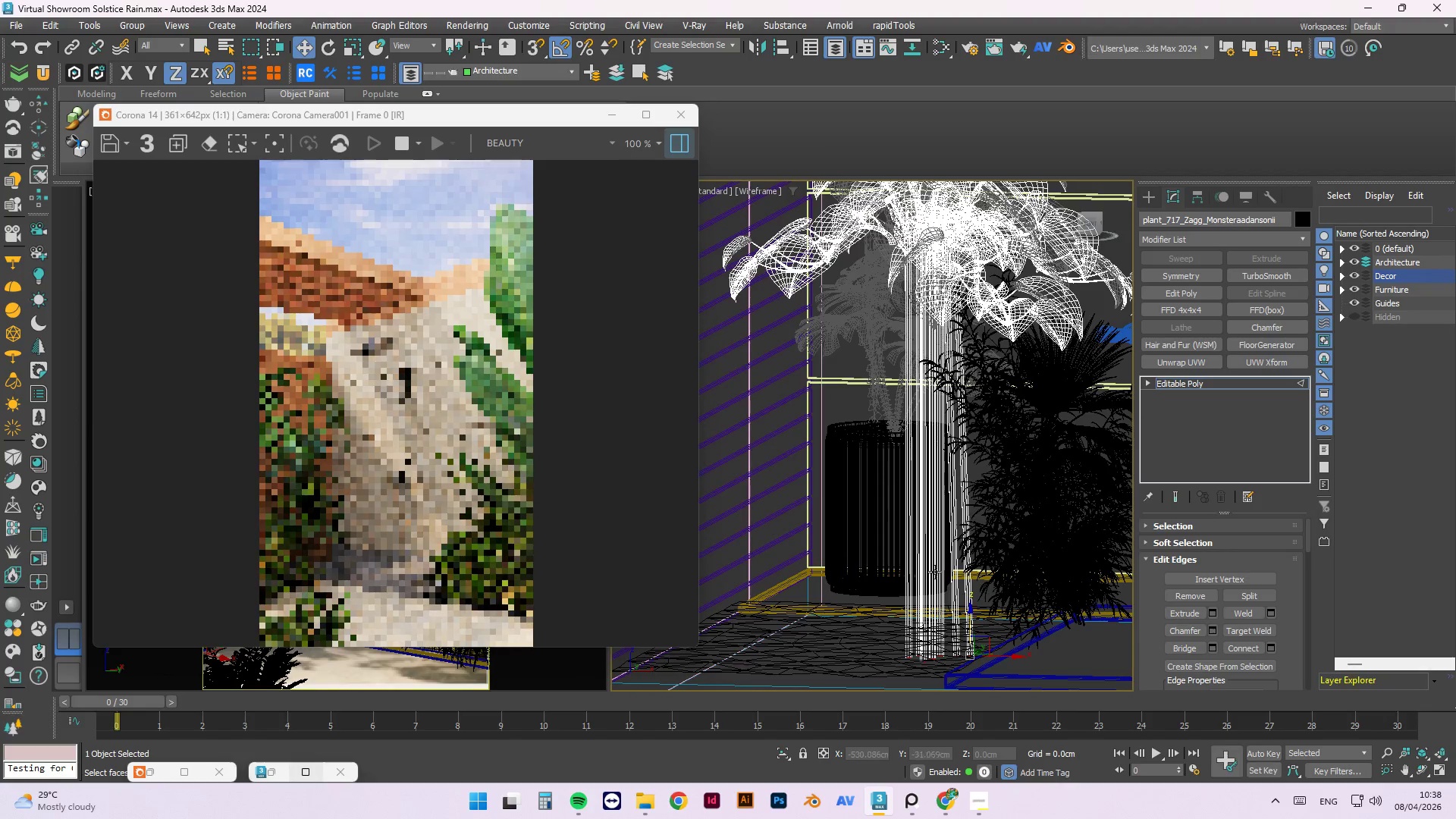 
scroll: coordinate [930, 569], scroll_direction: down, amount: 2.0
 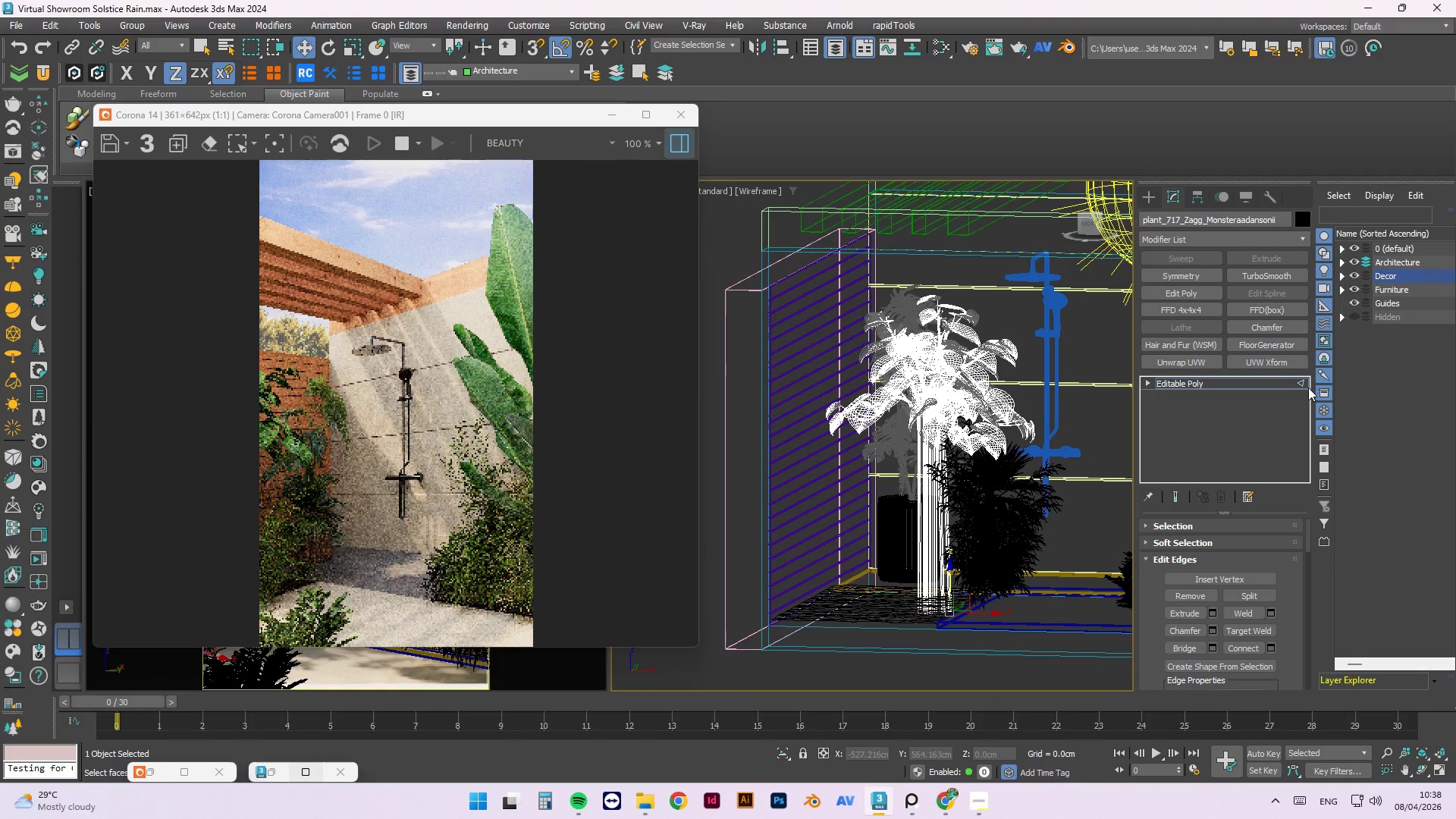 
left_click([1301, 387])
 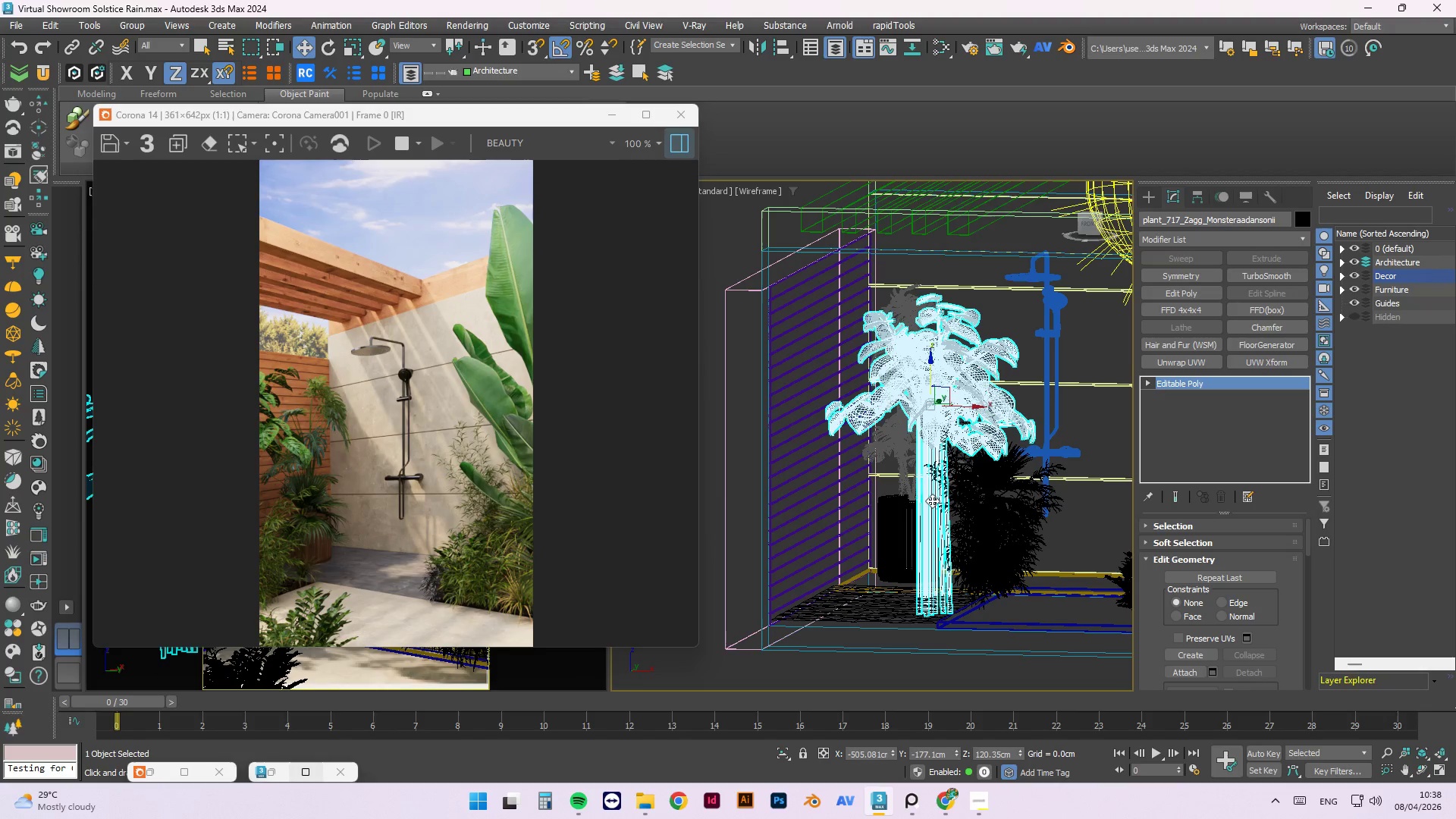 
wait(44.91)
 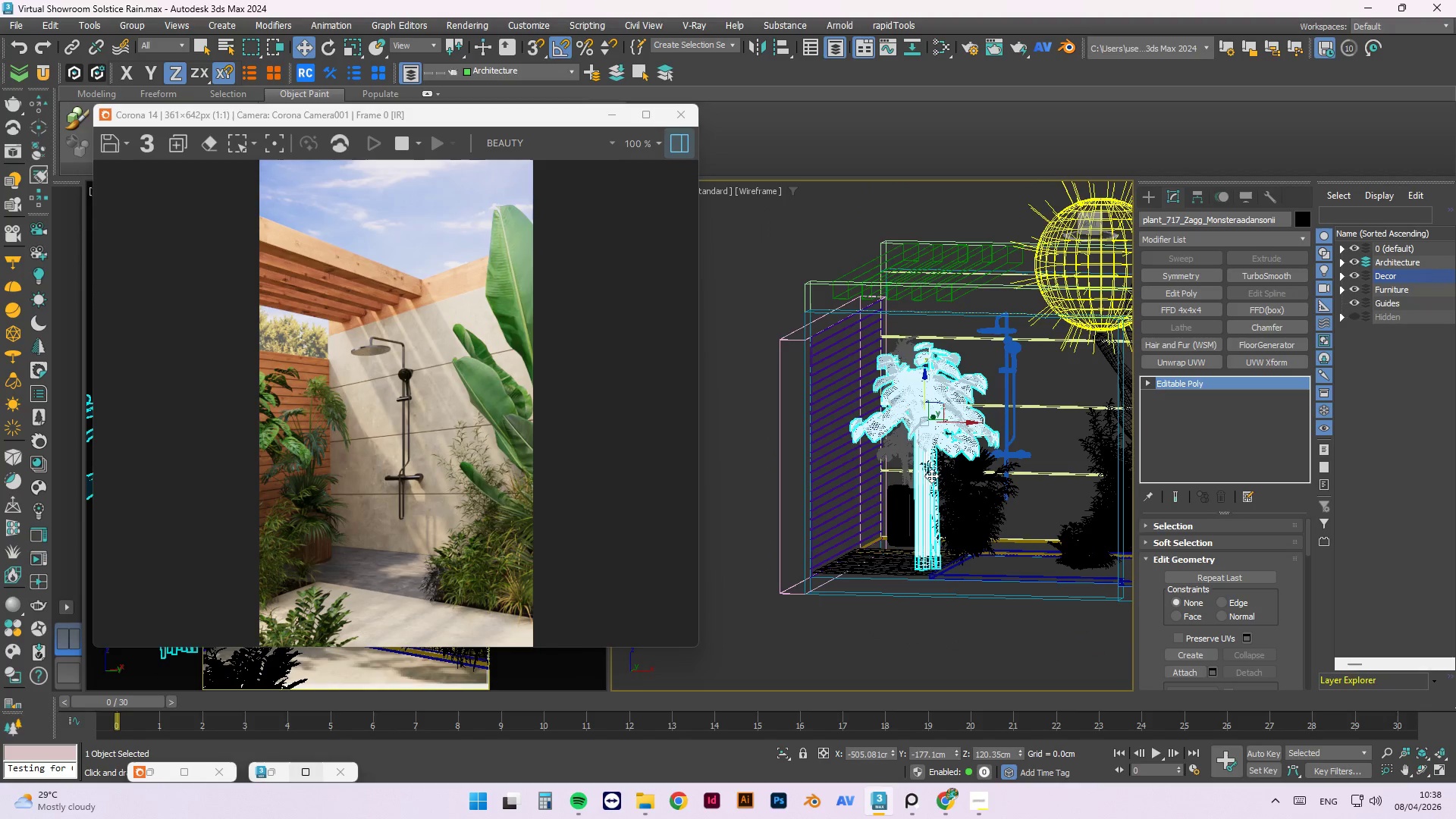 
hold_key(key=AltLeft, duration=1.06)
 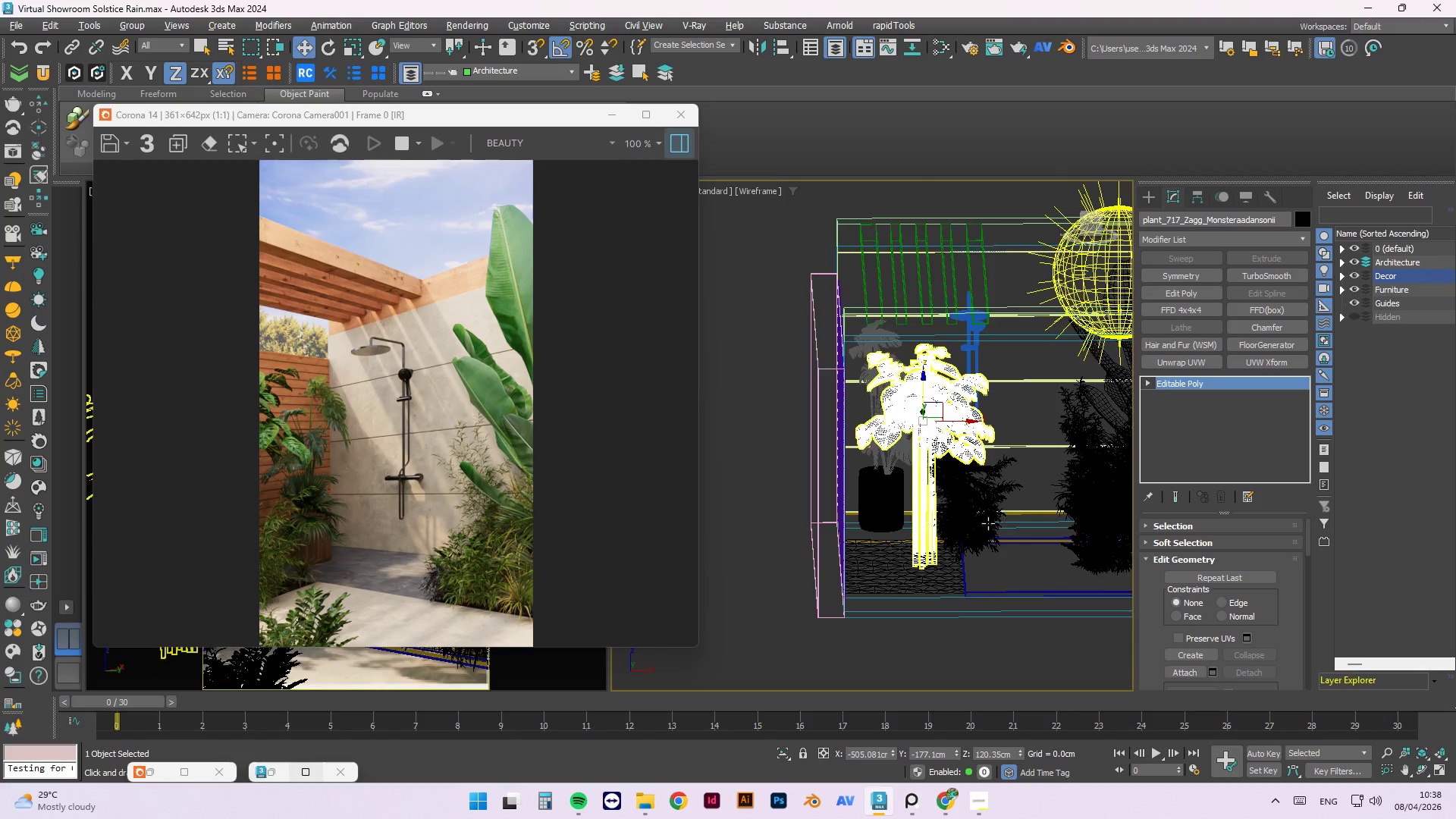 
scroll: coordinate [911, 460], scroll_direction: down, amount: 1.0
 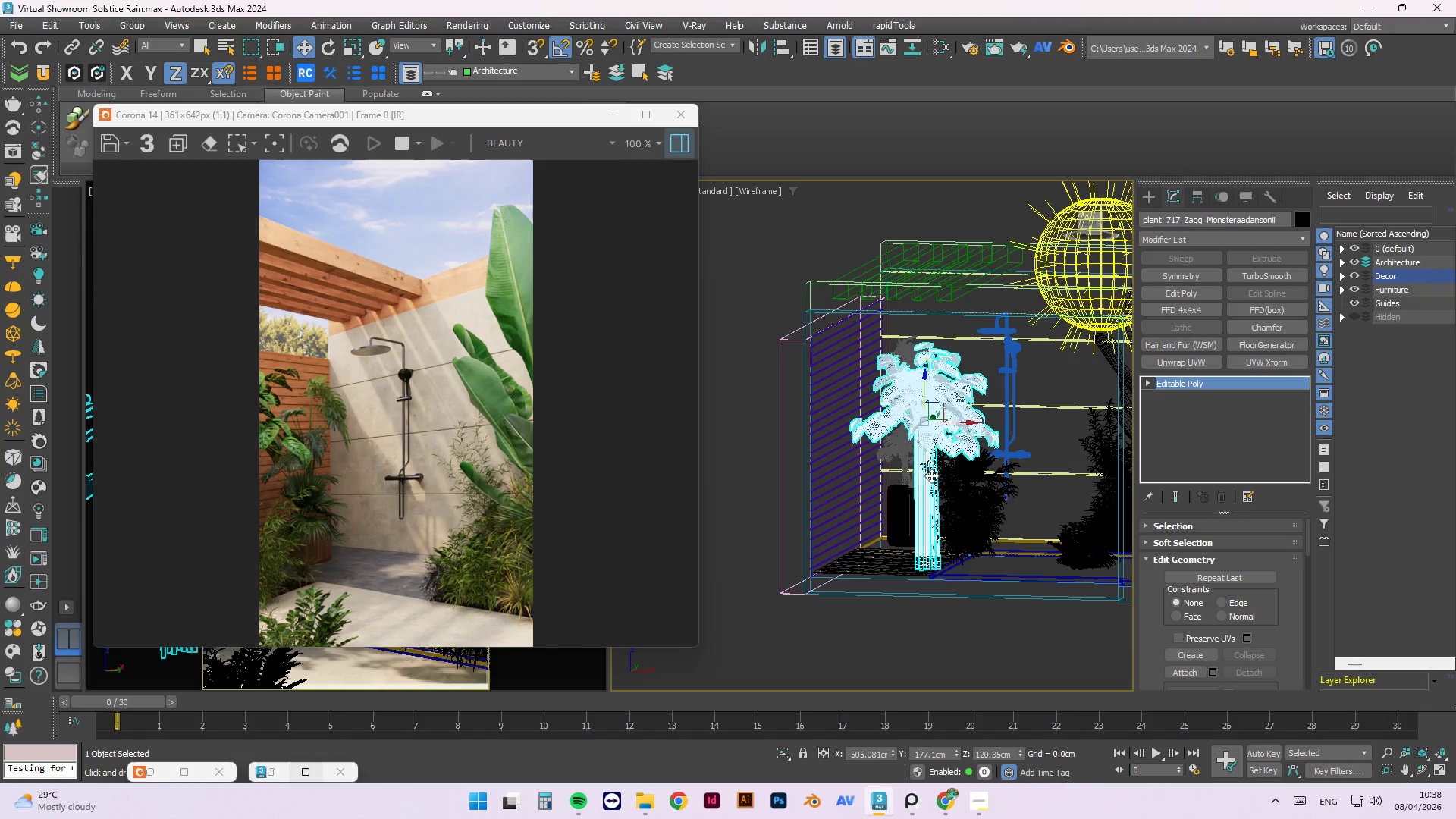 
hold_key(key=AltLeft, duration=0.92)
 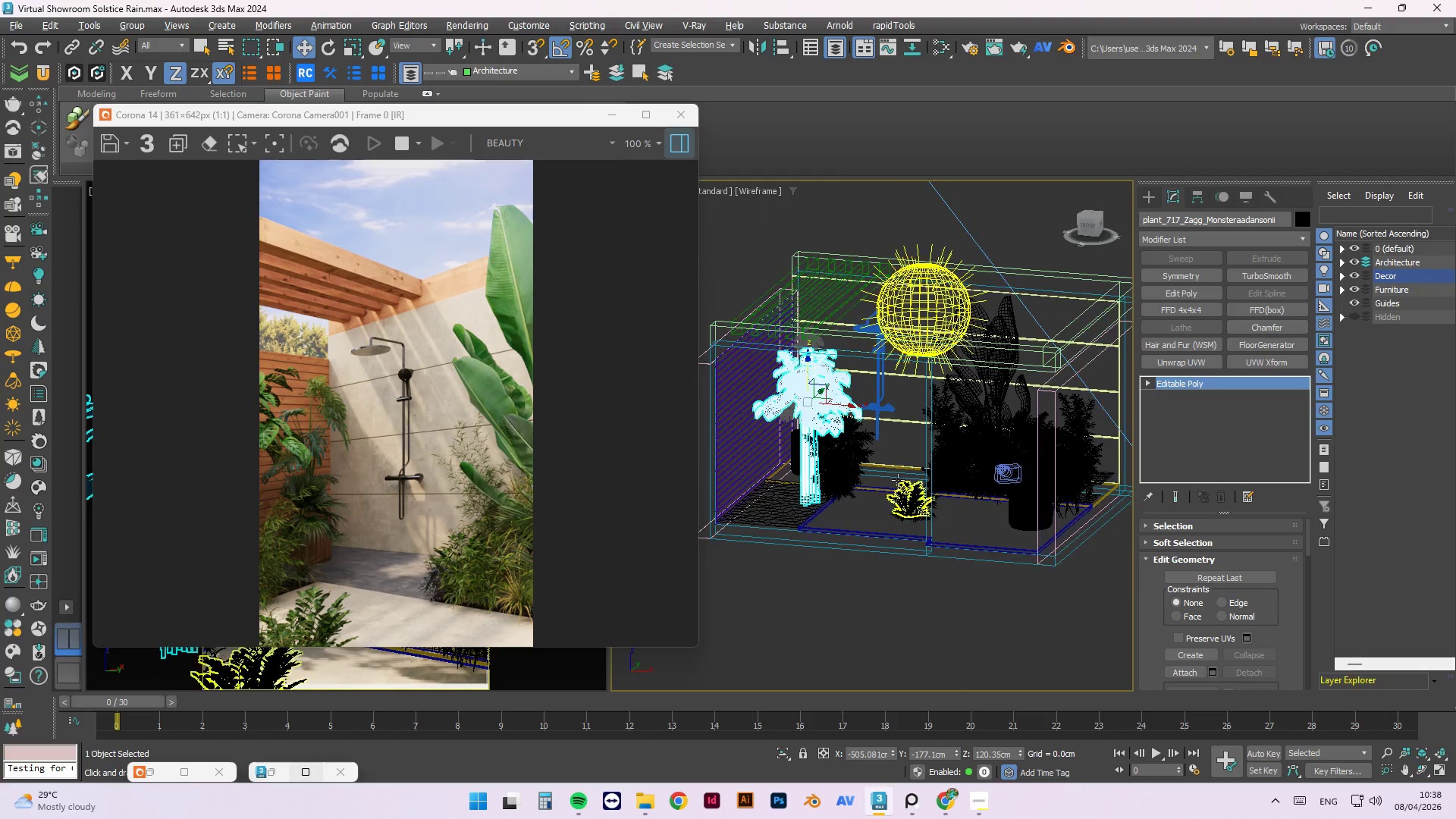 
scroll: coordinate [775, 450], scroll_direction: down, amount: 1.0
 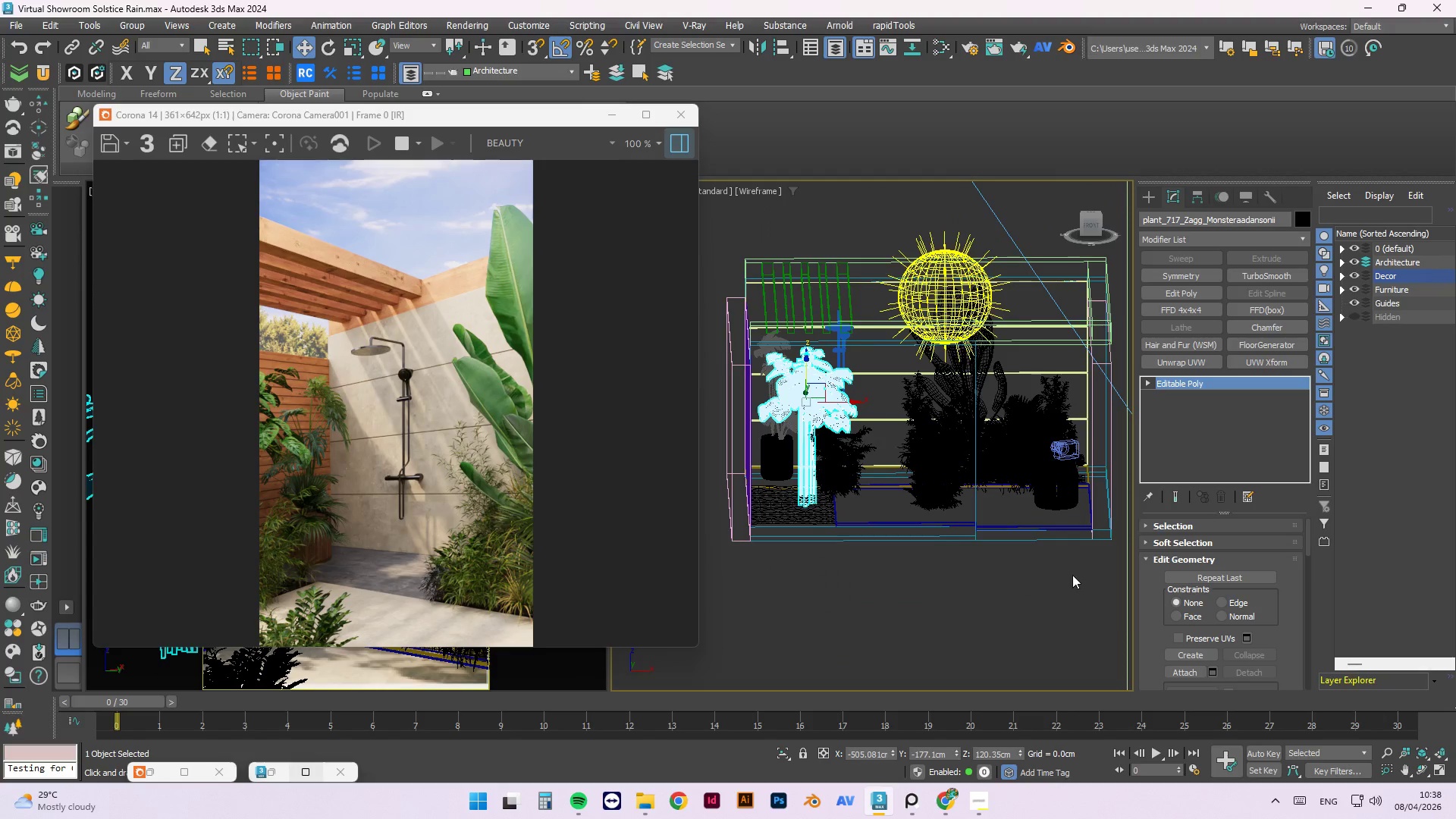 
left_click([765, 464])
 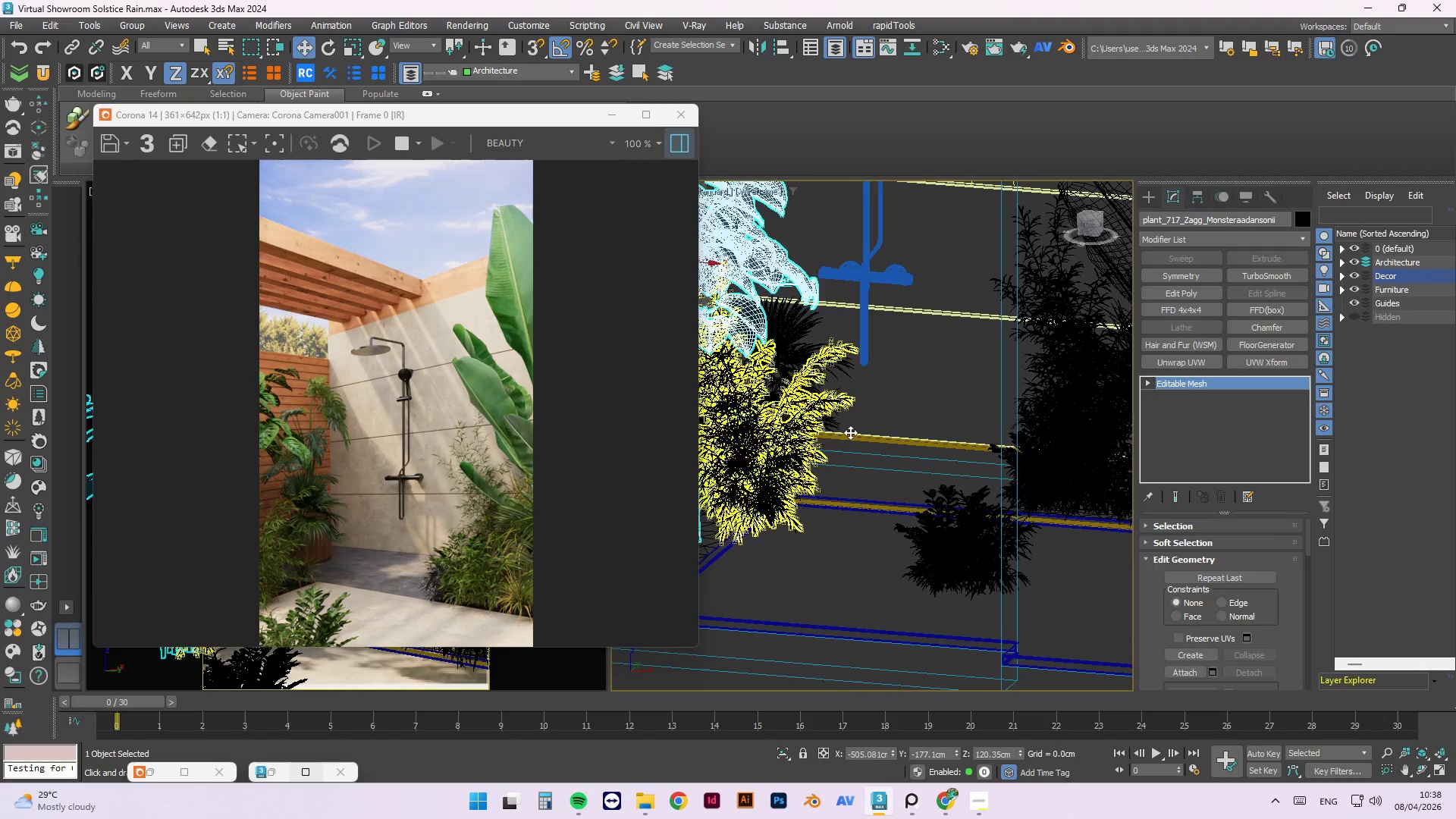 
scroll: coordinate [869, 480], scroll_direction: up, amount: 3.0
 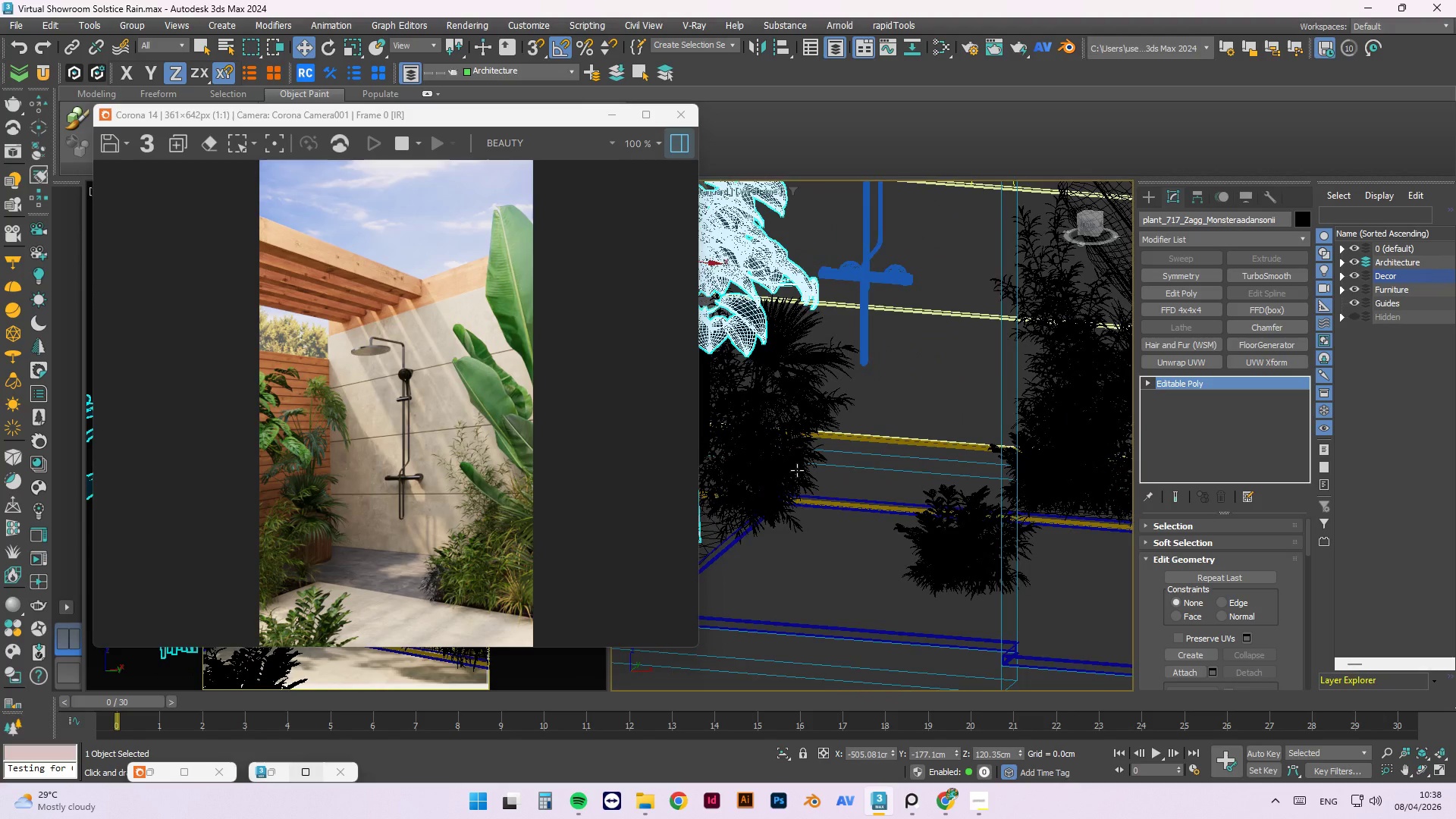 
hold_key(key=AltLeft, duration=1.08)
 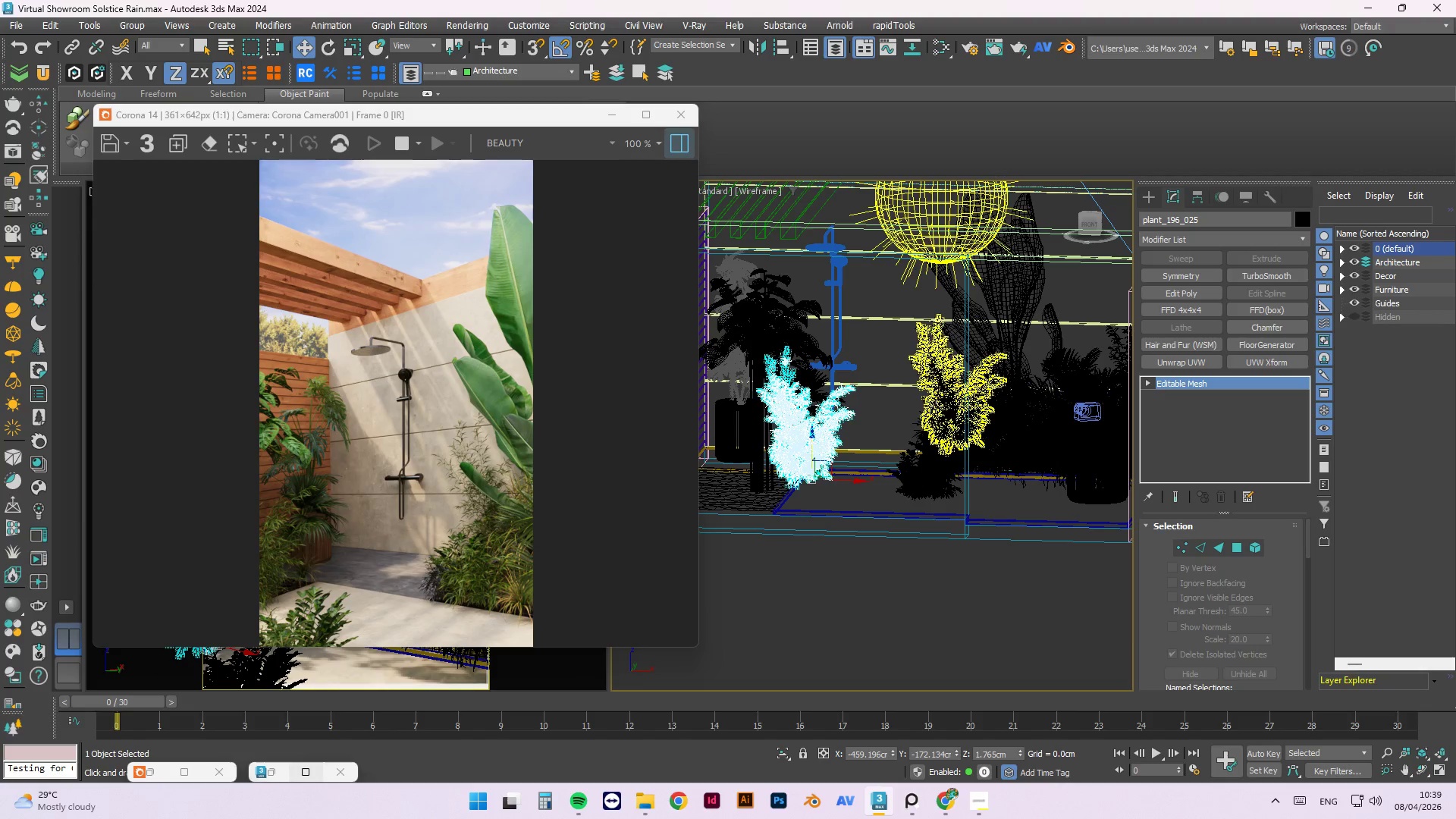 
scroll: coordinate [853, 431], scroll_direction: down, amount: 2.0
 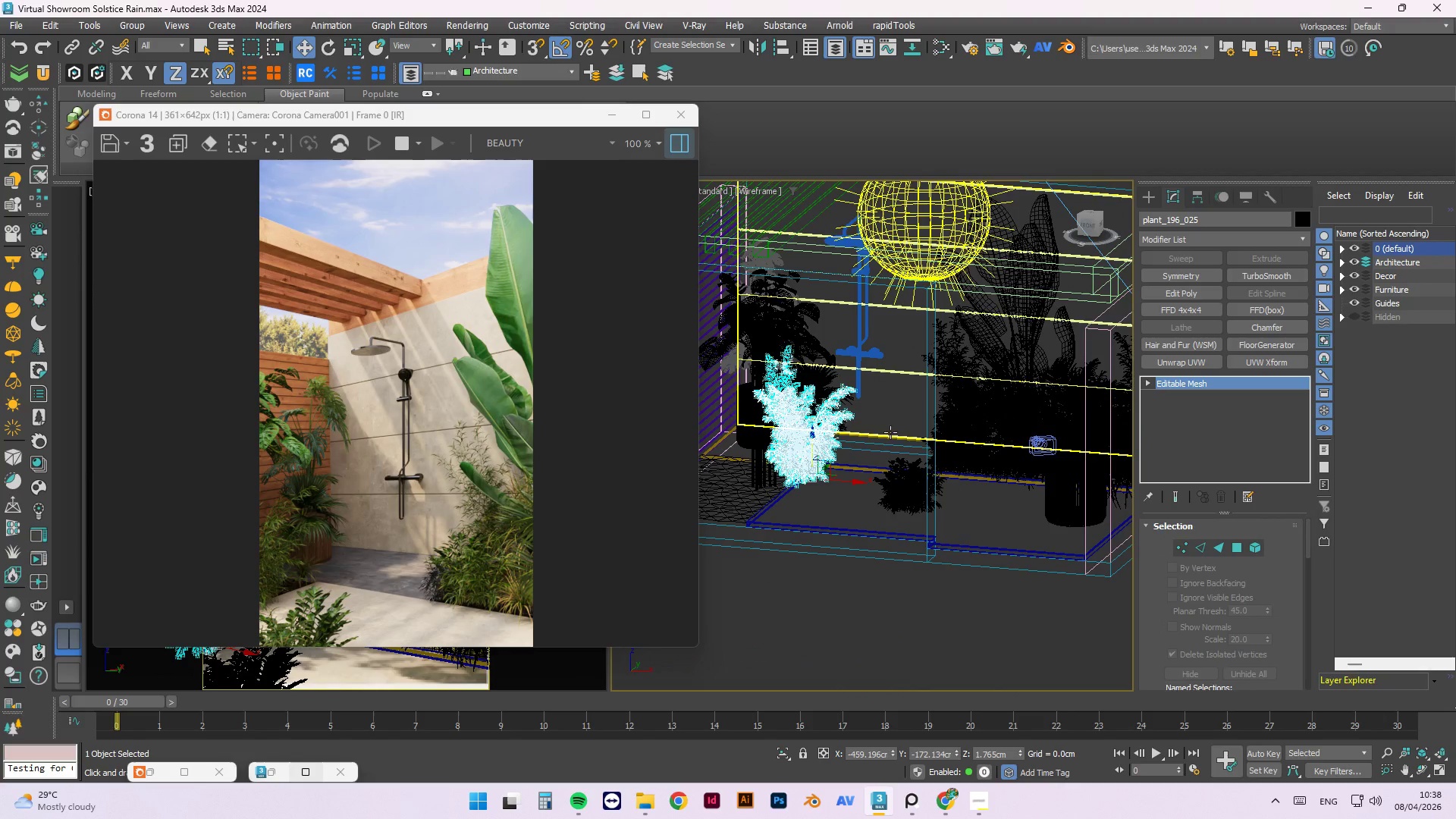 
wait(62.23)
 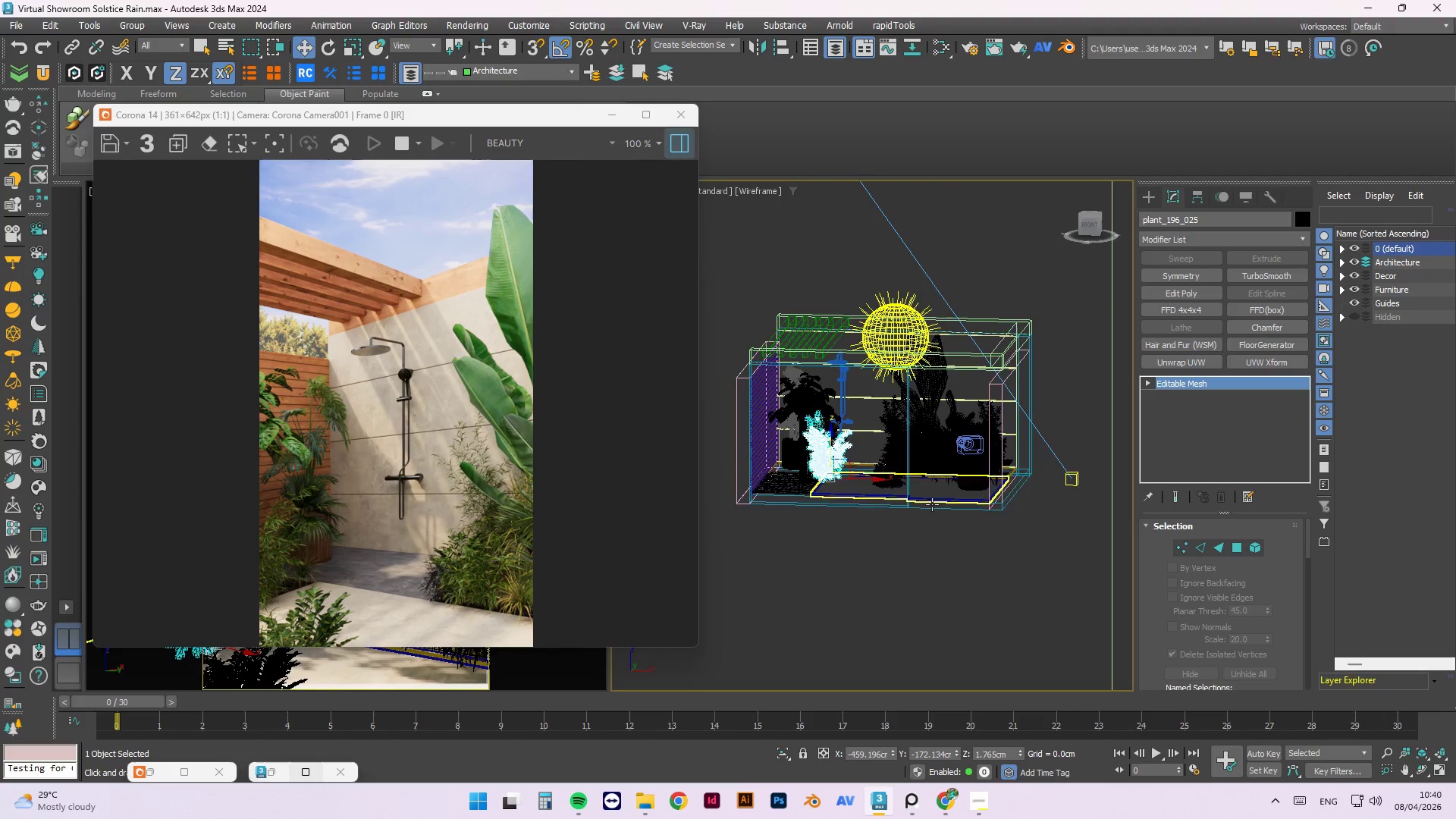 
hold_key(key=AltLeft, duration=1.52)
 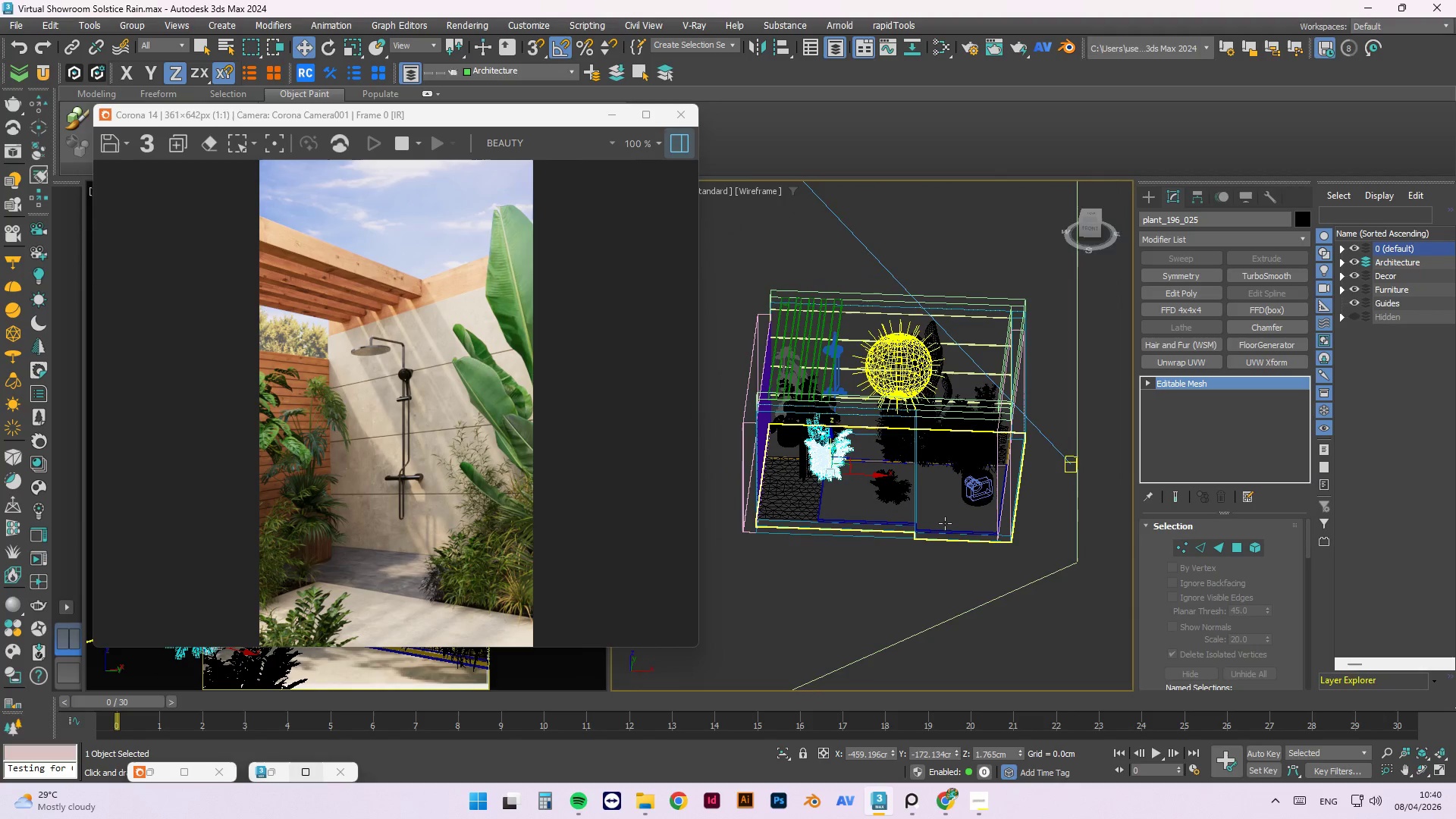 
scroll: coordinate [853, 485], scroll_direction: down, amount: 2.0
 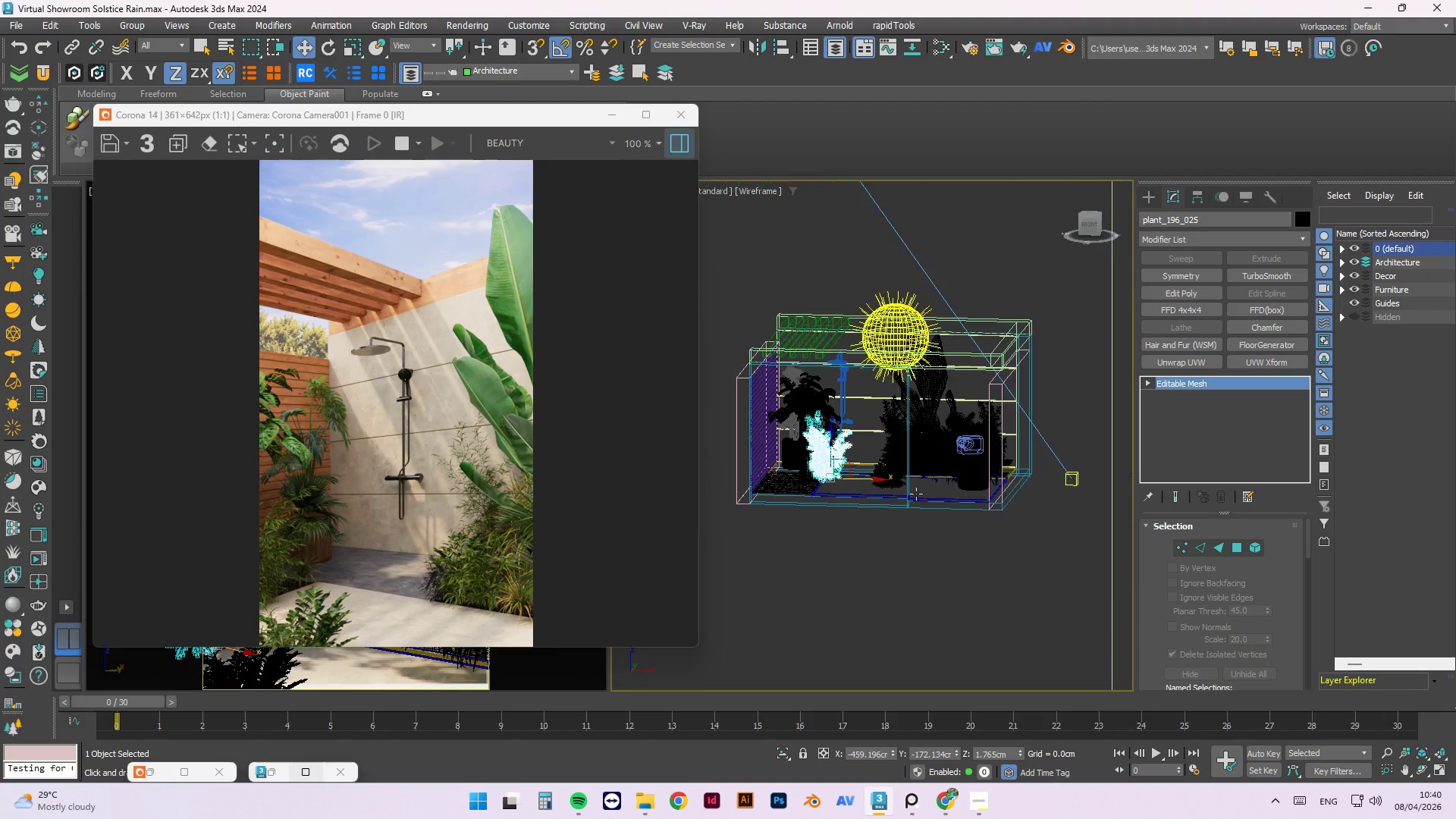 
key(Alt+AltLeft)
 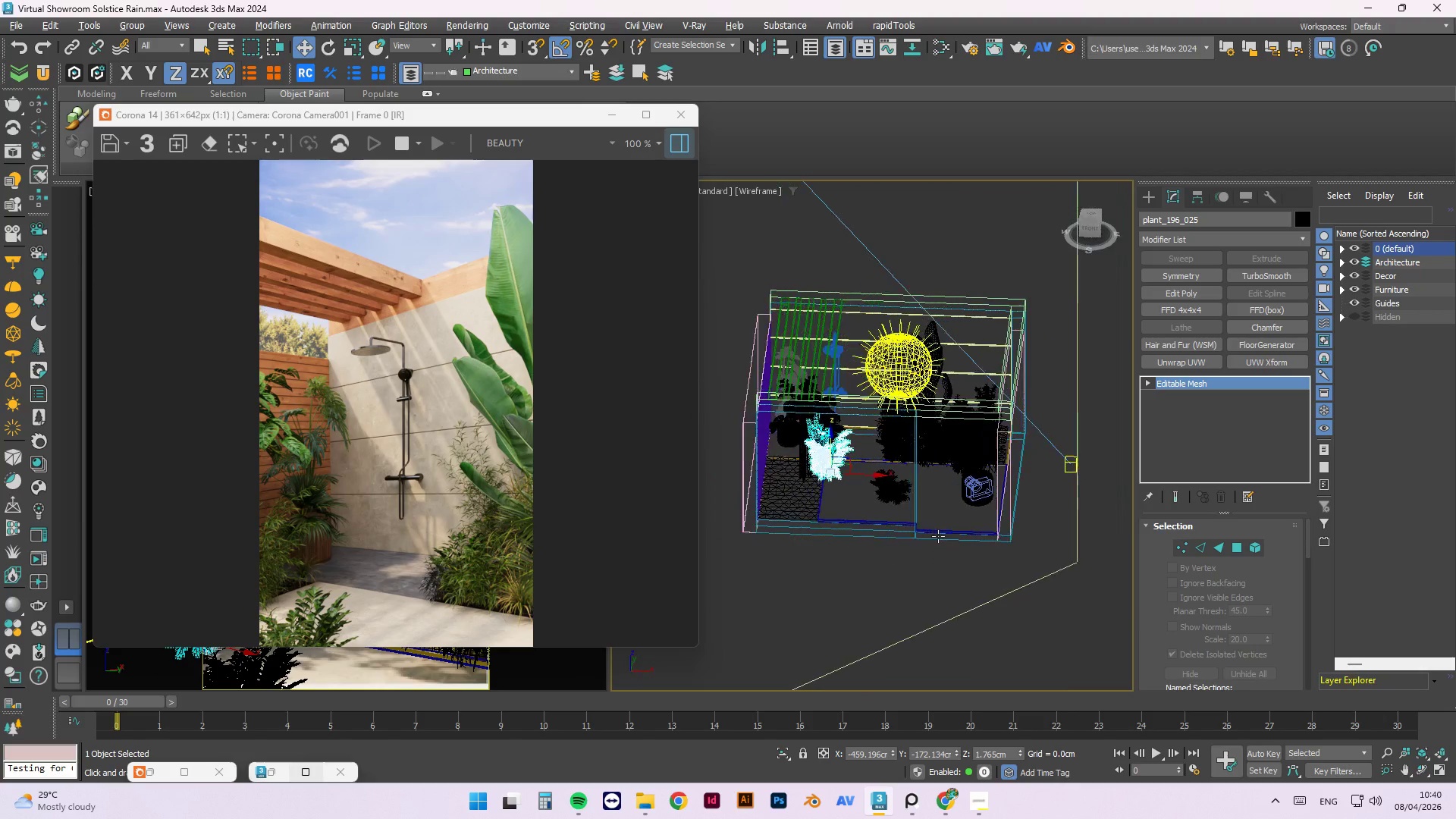 
key(Alt+AltLeft)
 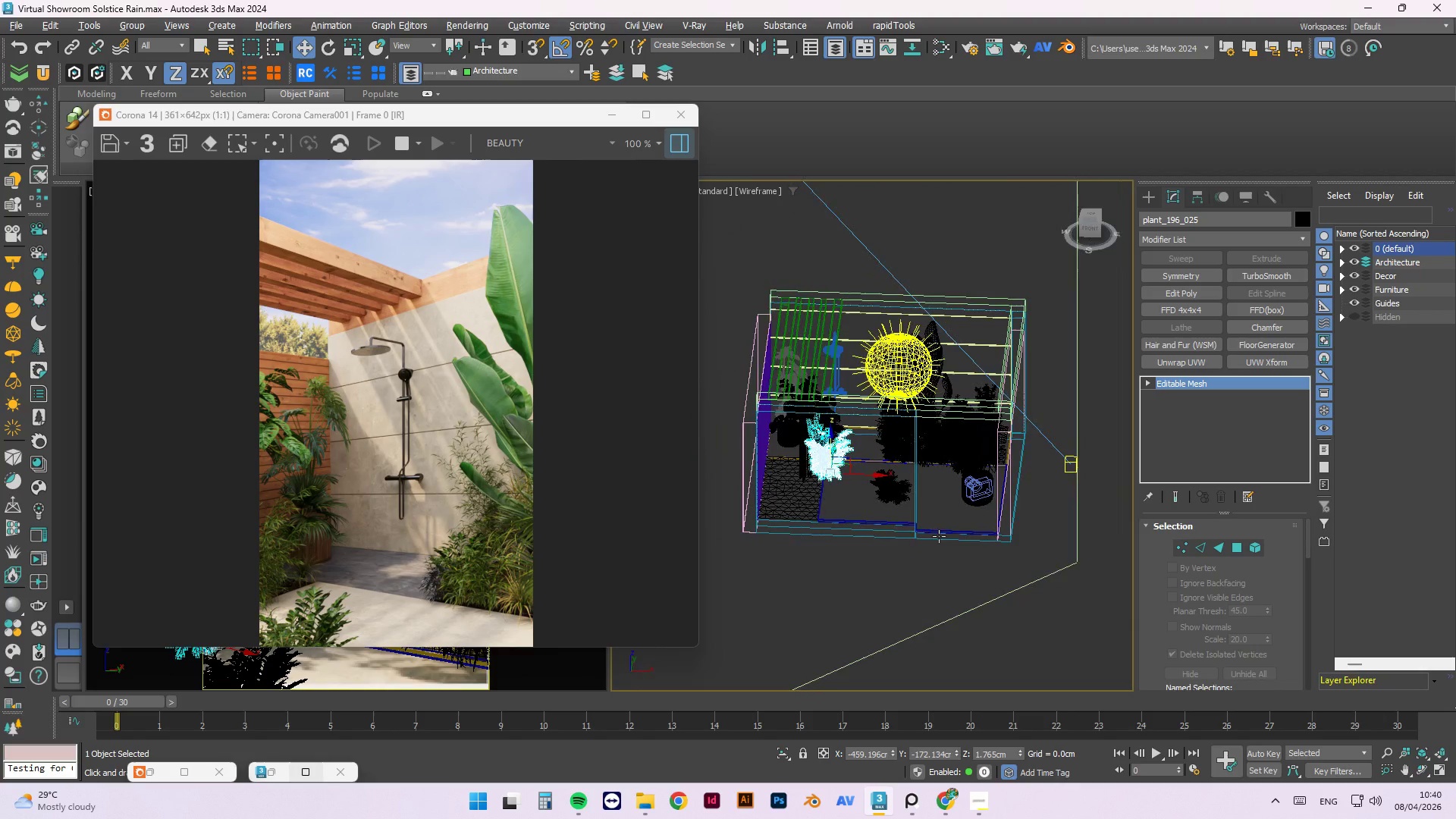 
hold_key(key=AltLeft, duration=22.97)
scroll: coordinate [980, 507], scroll_direction: up, amount: 1.0
 